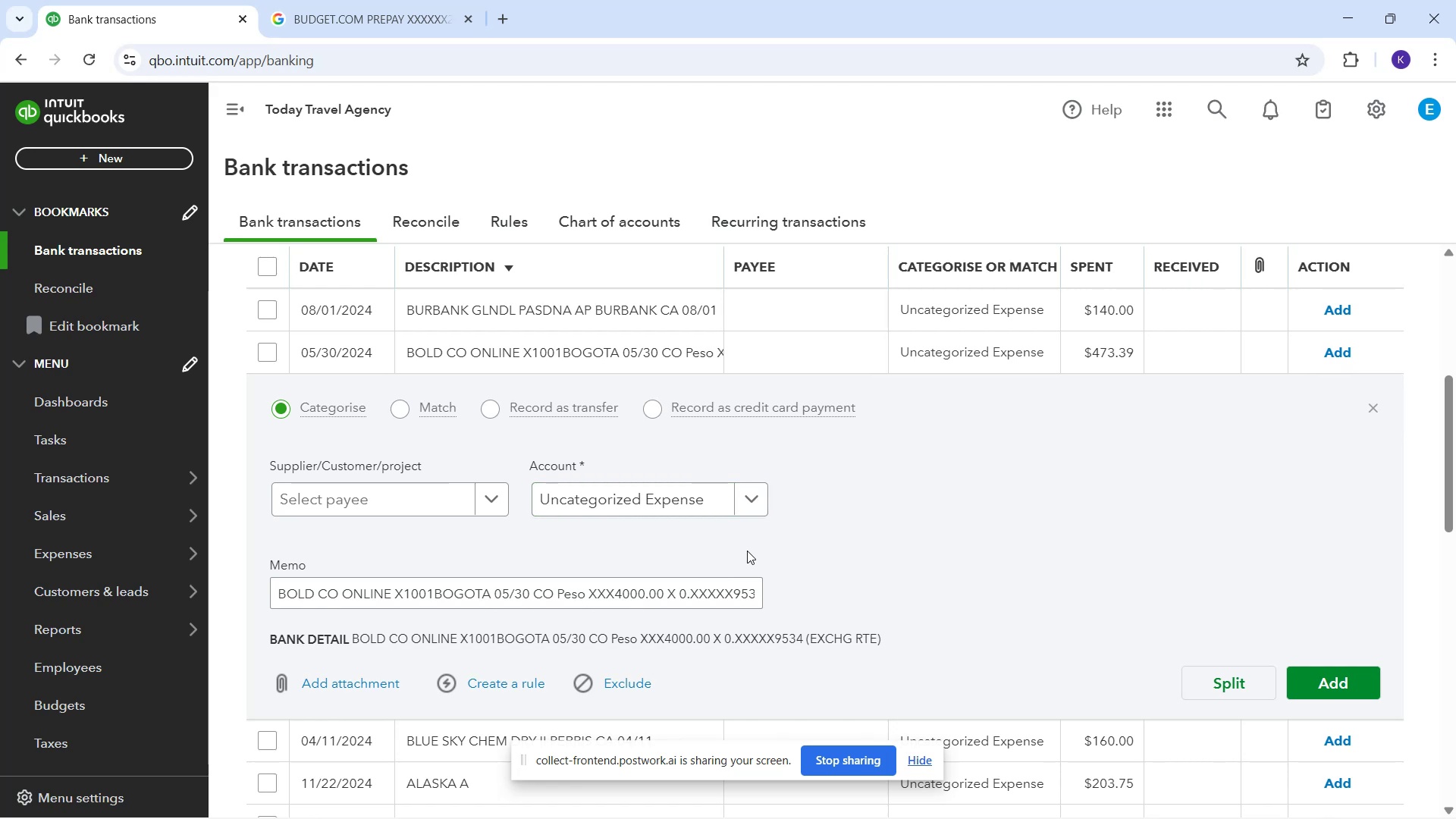 
wait(95.45)
 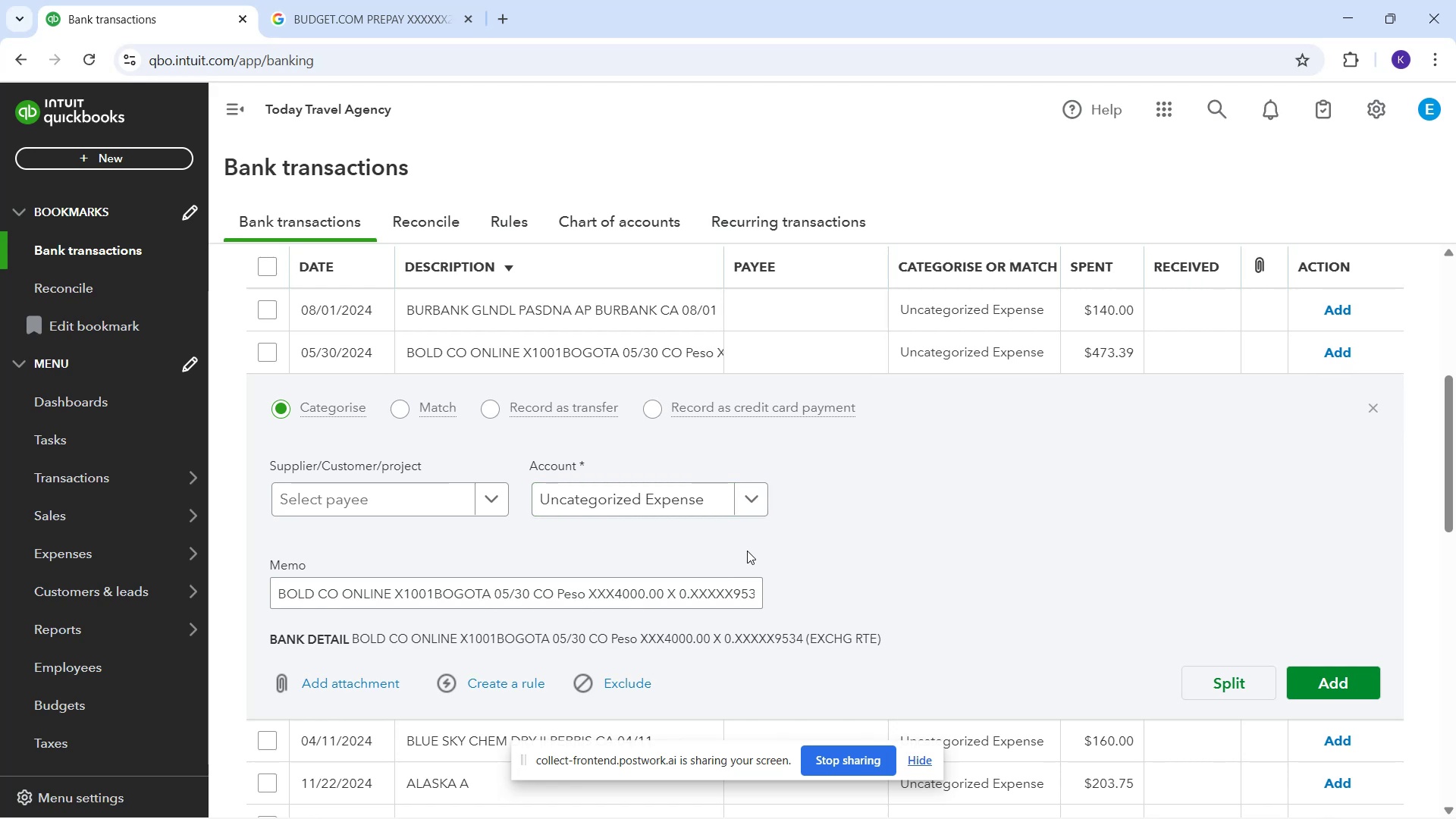 
left_click([605, 501])
 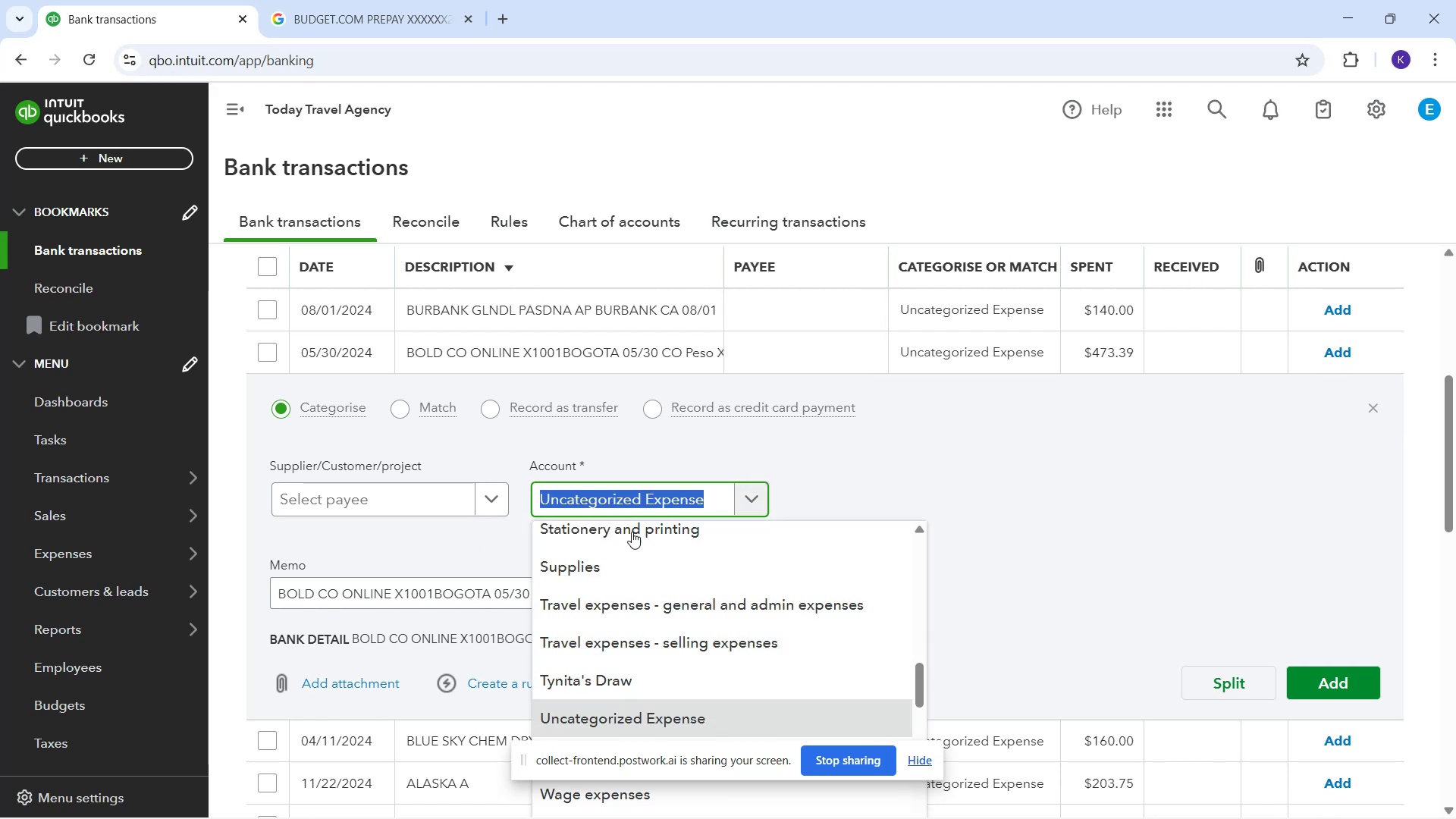 
scroll: coordinate [703, 595], scroll_direction: down, amount: 1.0
 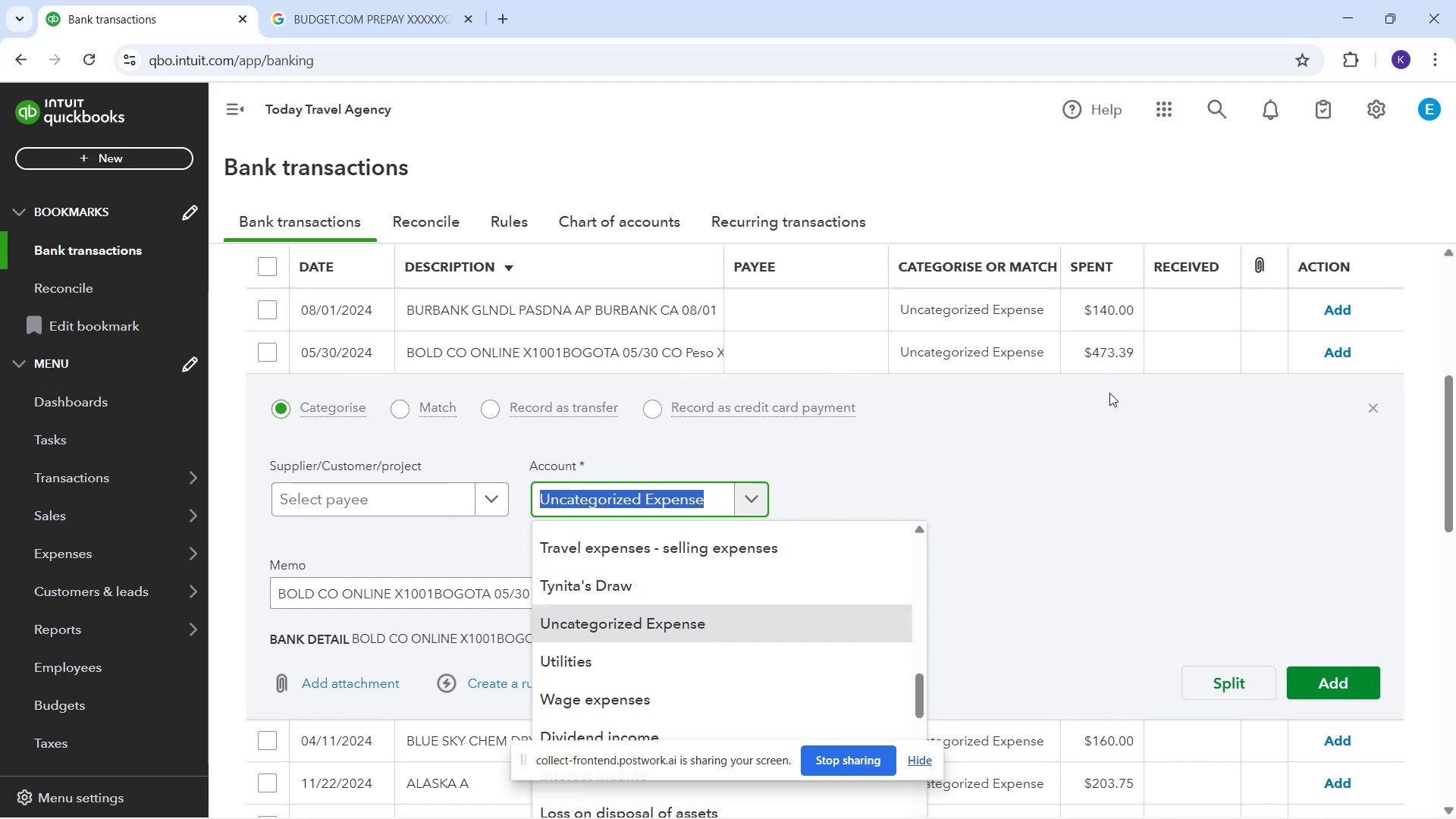 
wait(20.49)
 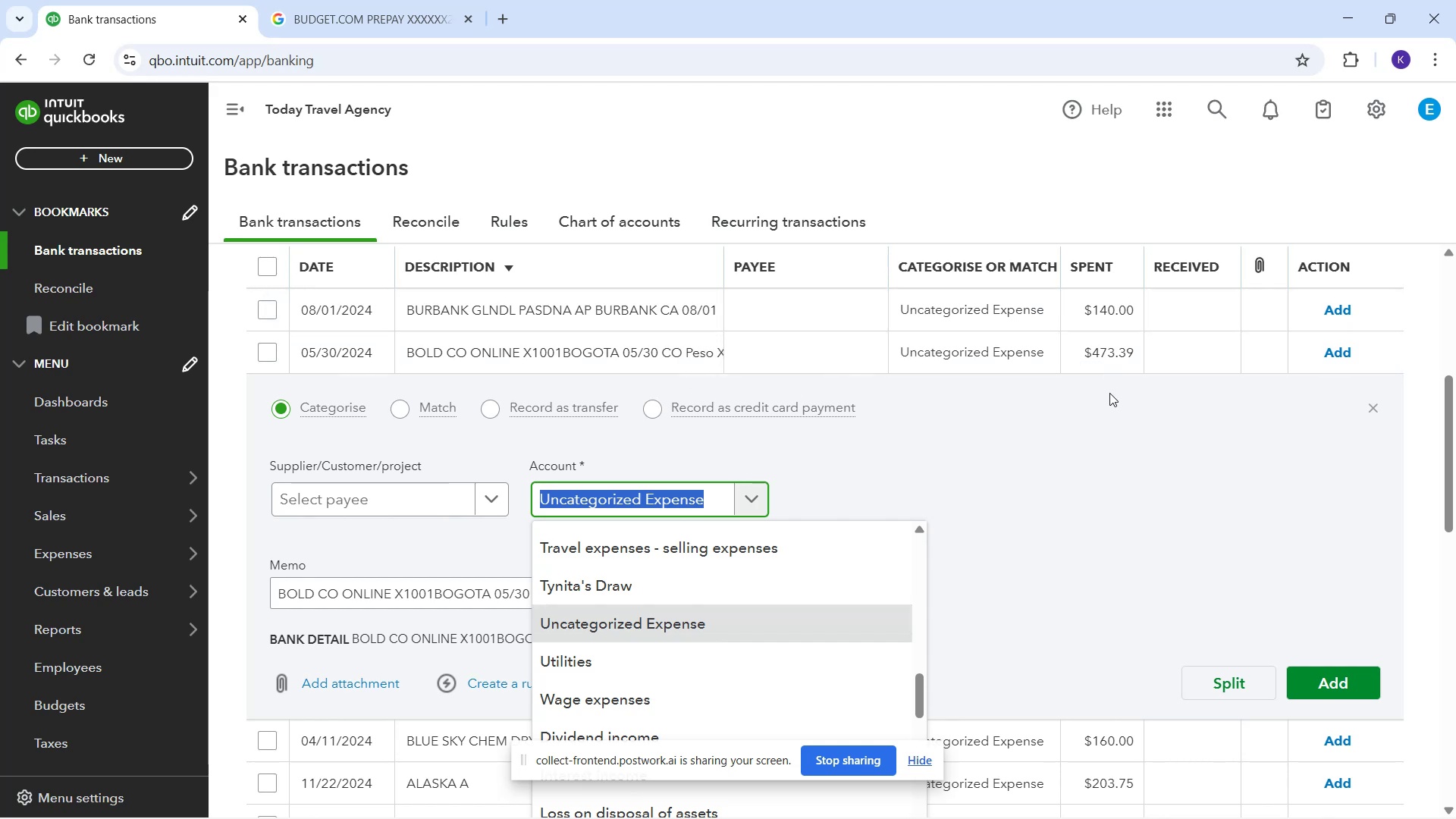 
type(offic)
key(Backspace)
key(Backspace)
key(Backspace)
key(Backspace)
key(Backspace)
key(Backspace)
type(supp)
 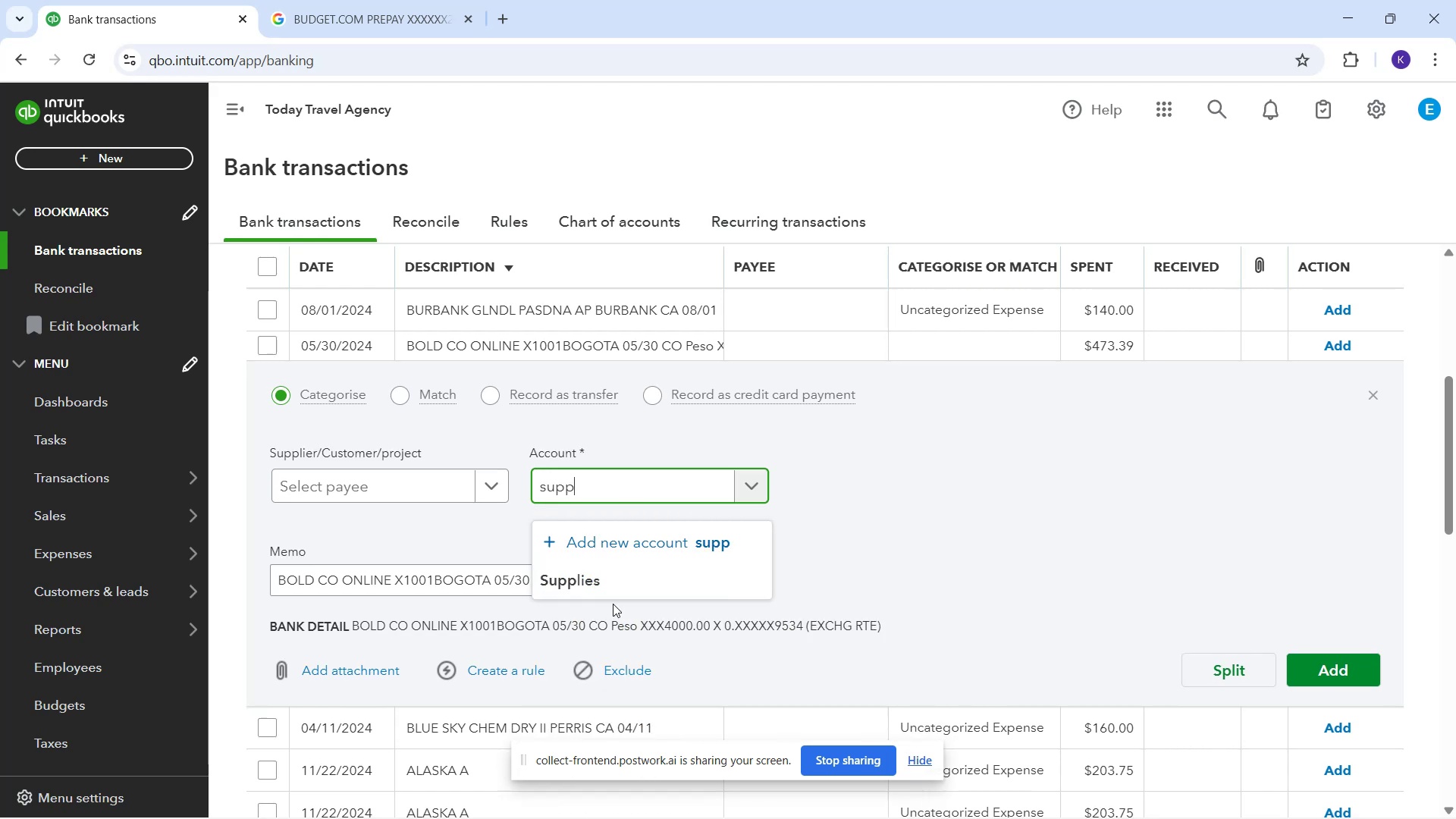 
left_click([601, 587])
 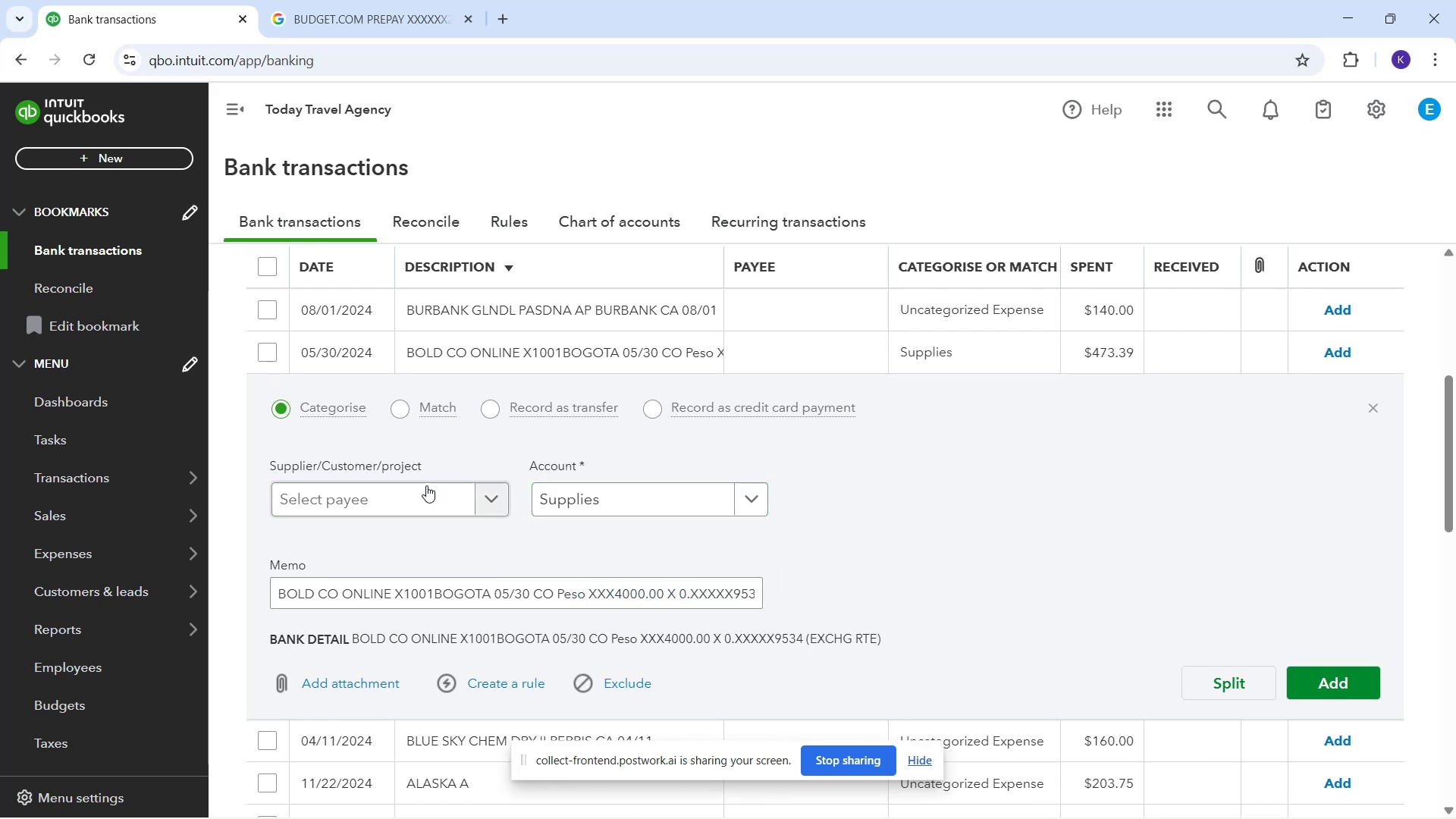 
left_click([436, 504])
 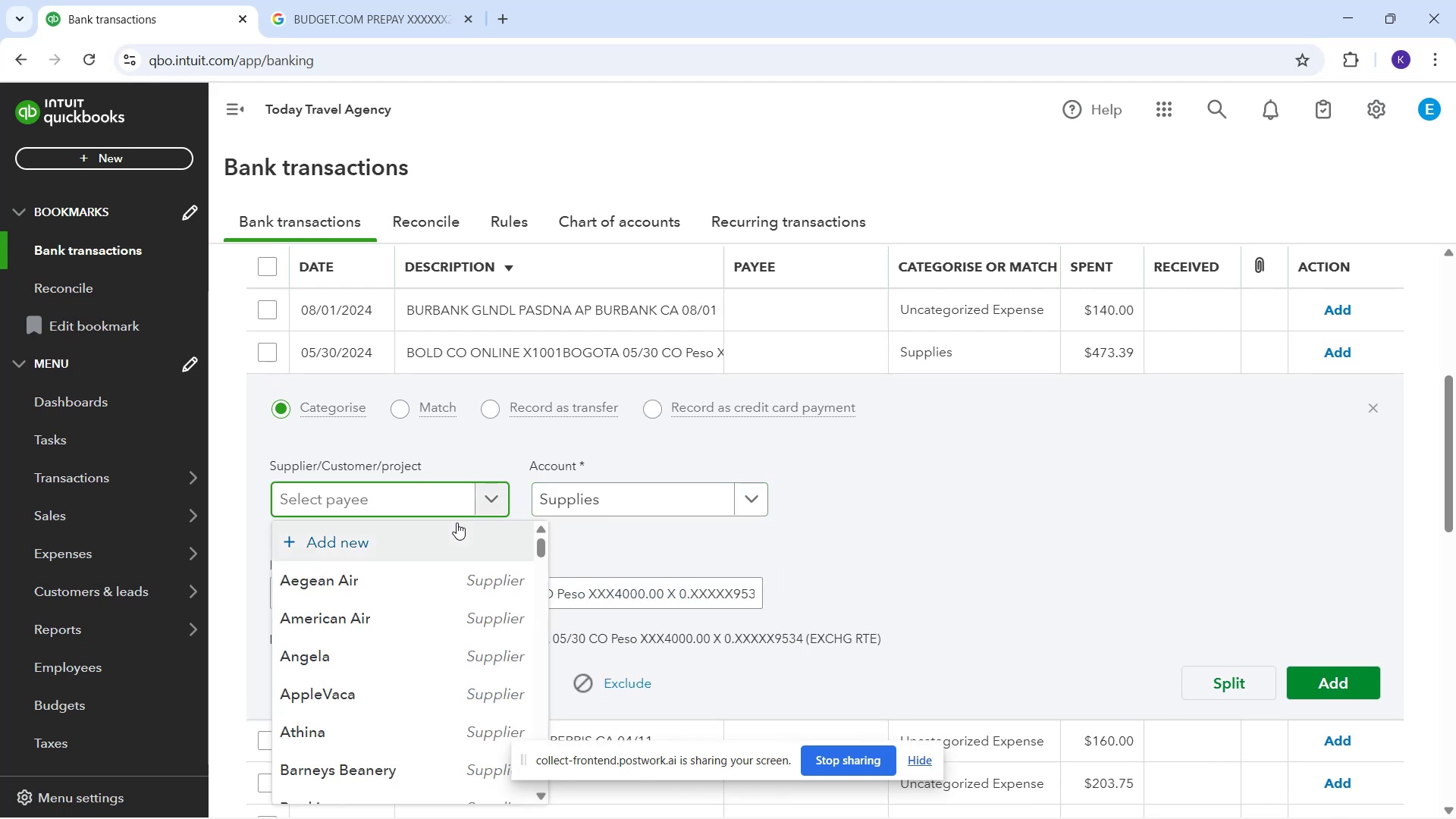 
type(Bodl)
key(Backspace)
key(Backspace)
type(ld Co)
 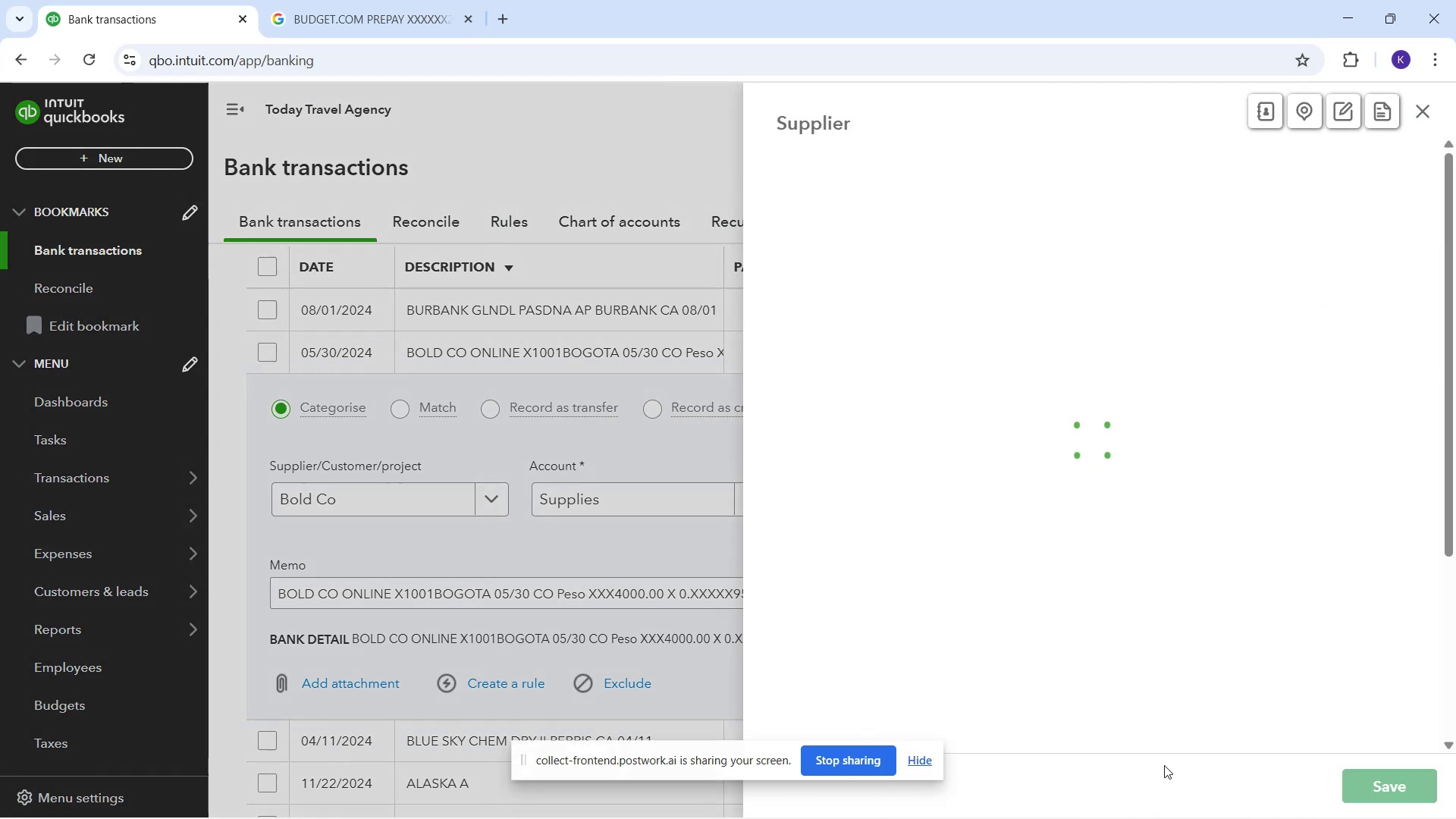 
left_click([1356, 779])
 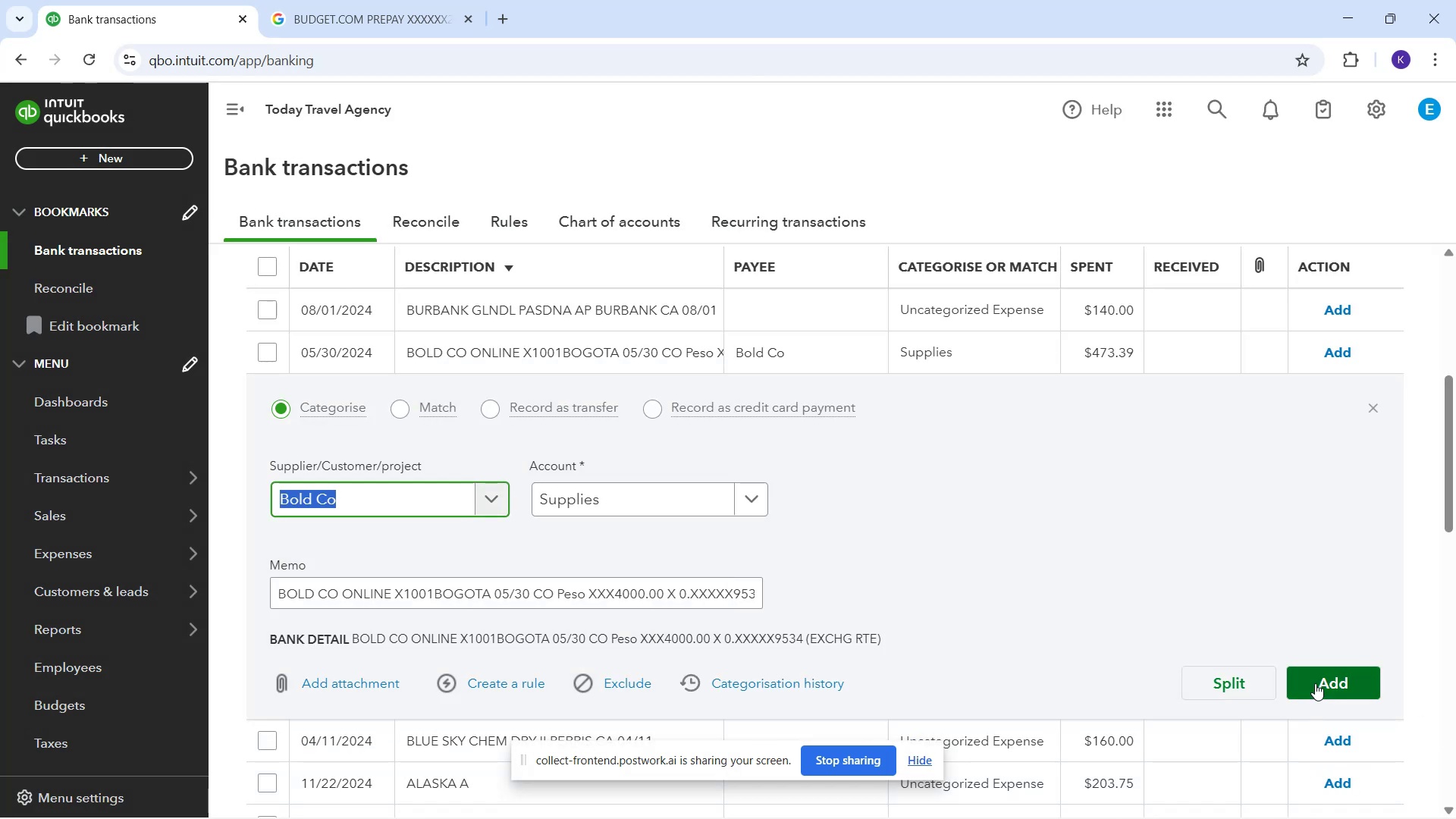 
left_click([1313, 679])
 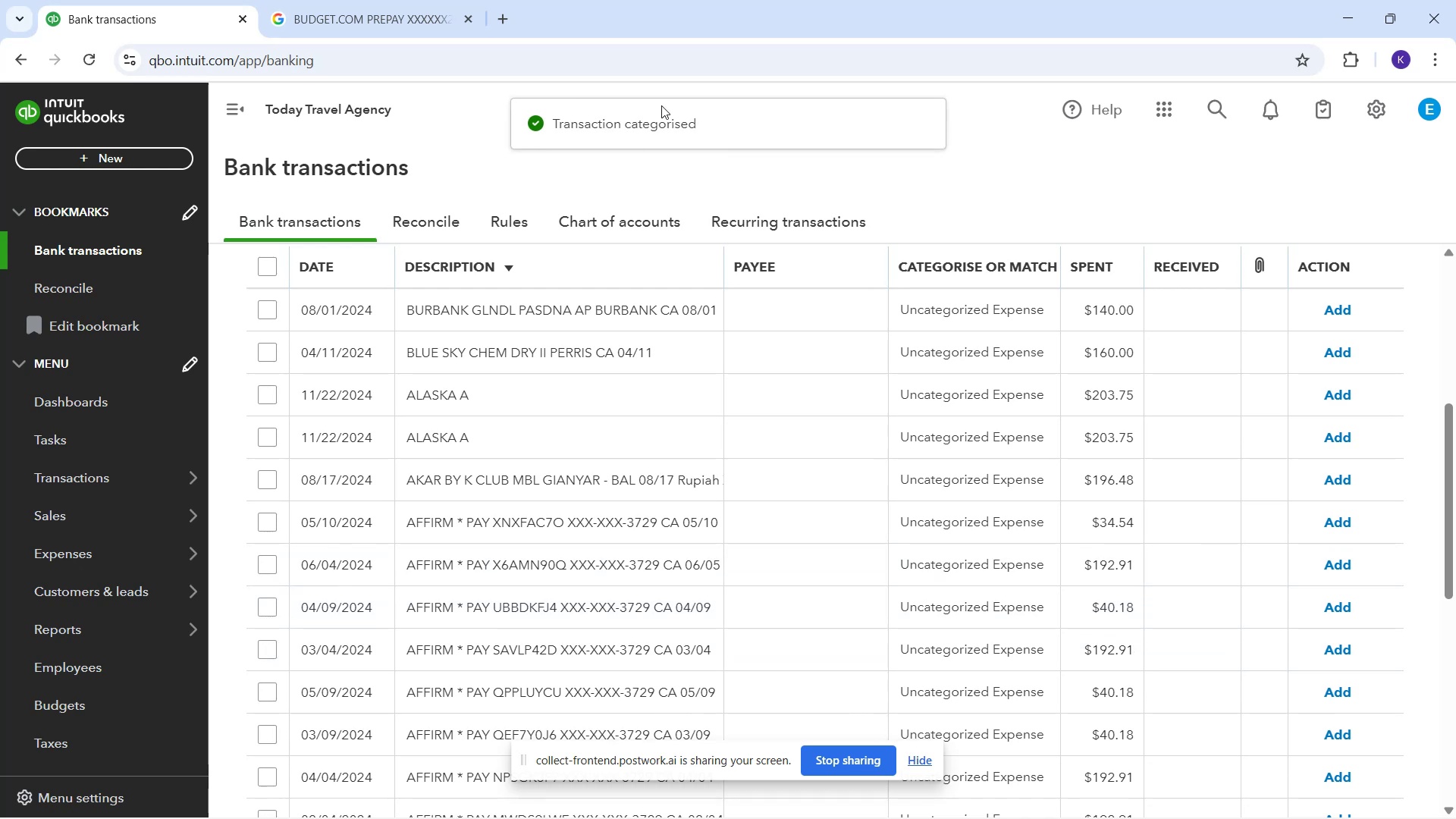 
wait(5.77)
 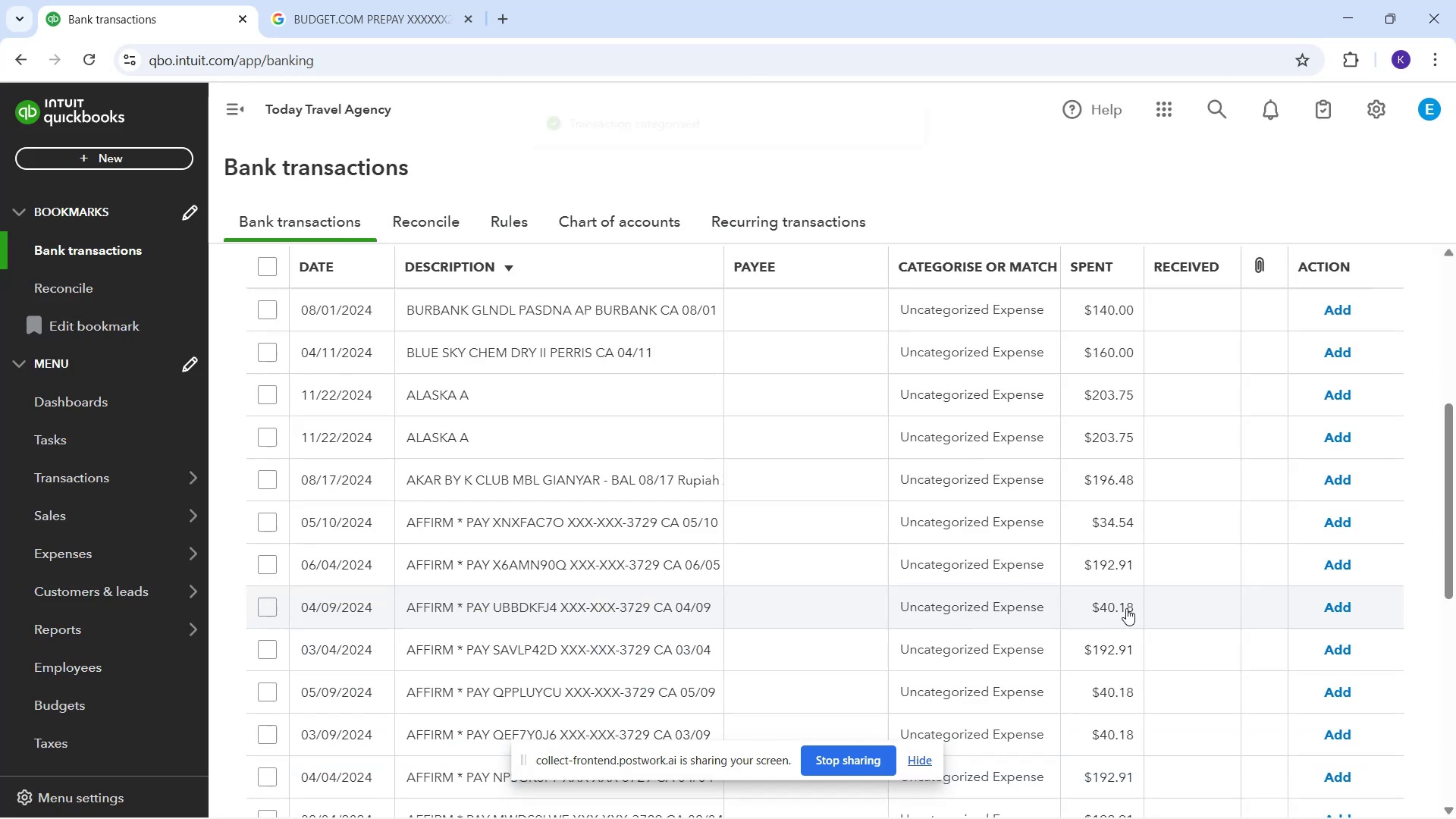 
left_click([556, 358])
 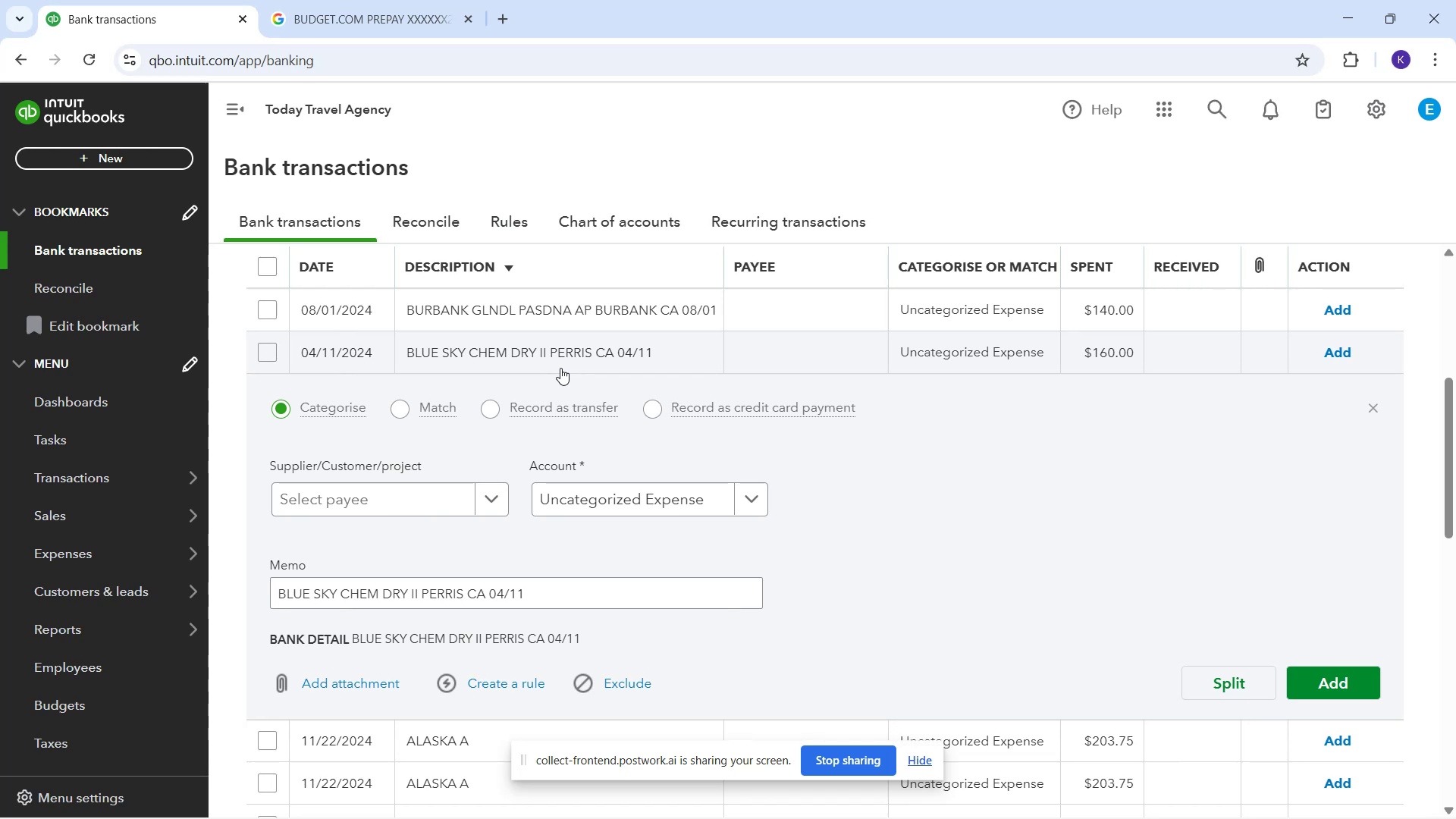 
wait(26.68)
 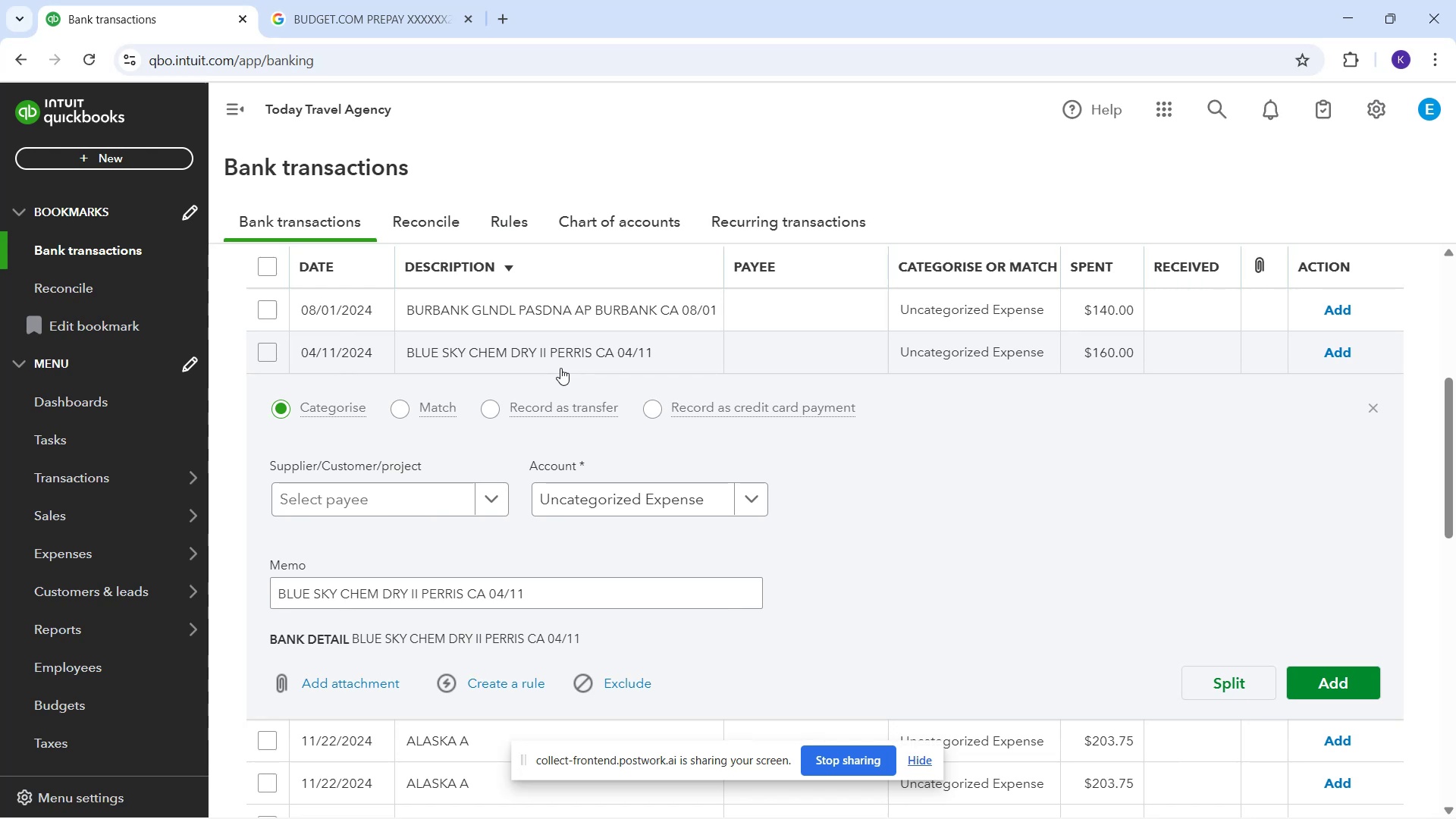 
left_click([616, 501])
 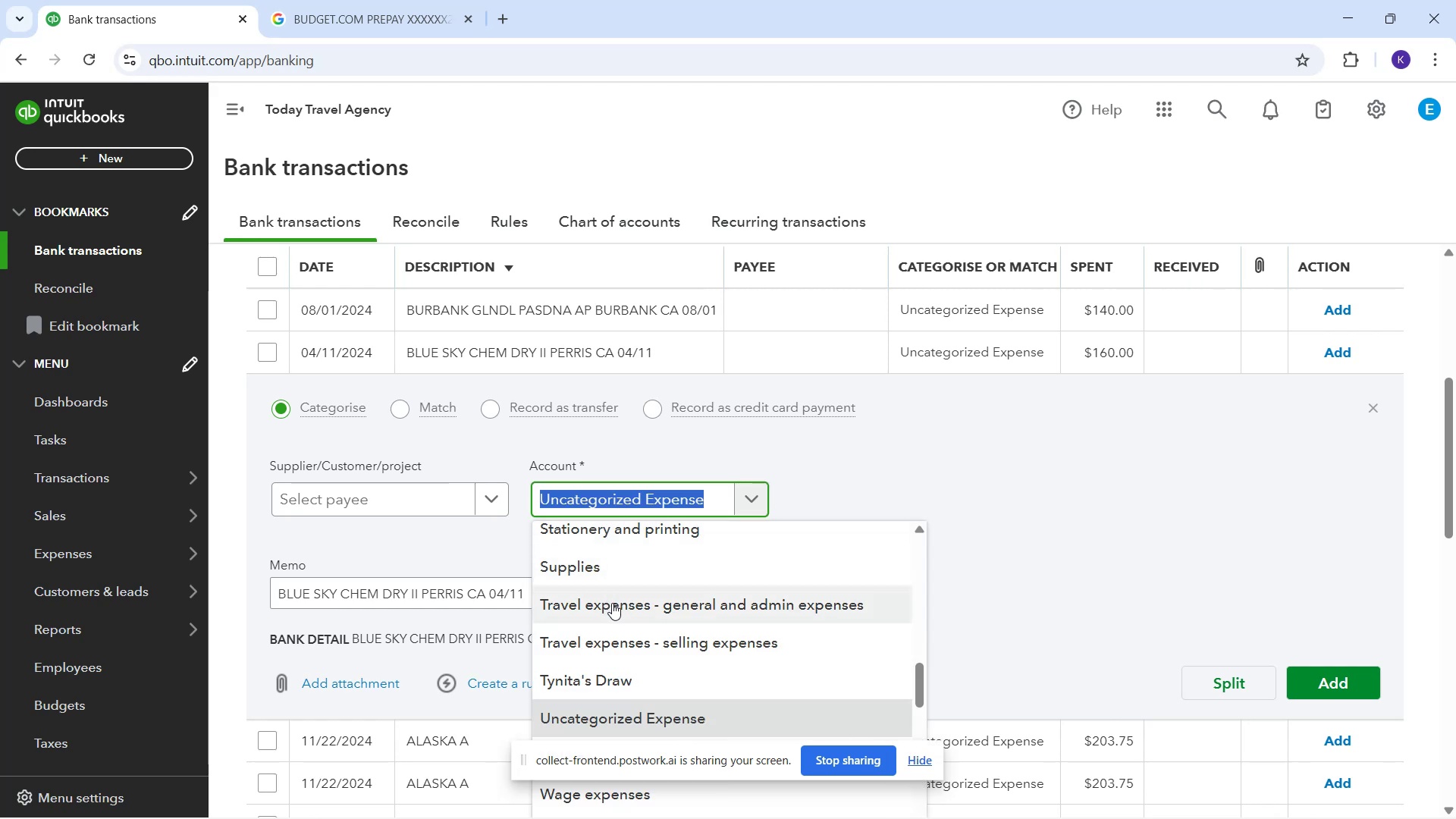 
scroll: coordinate [655, 650], scroll_direction: down, amount: 1.0
 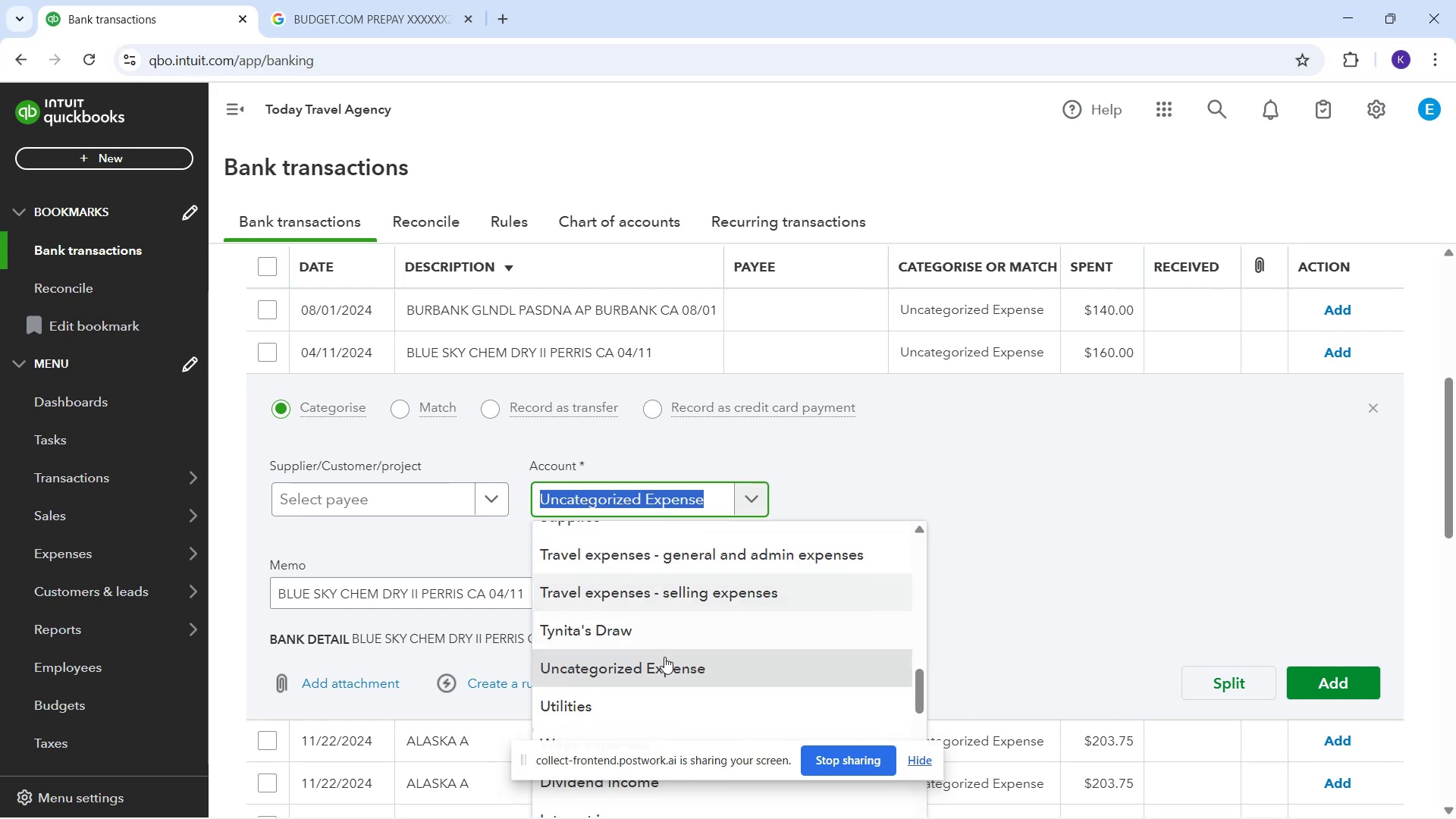 
mouse_move([656, 641])
 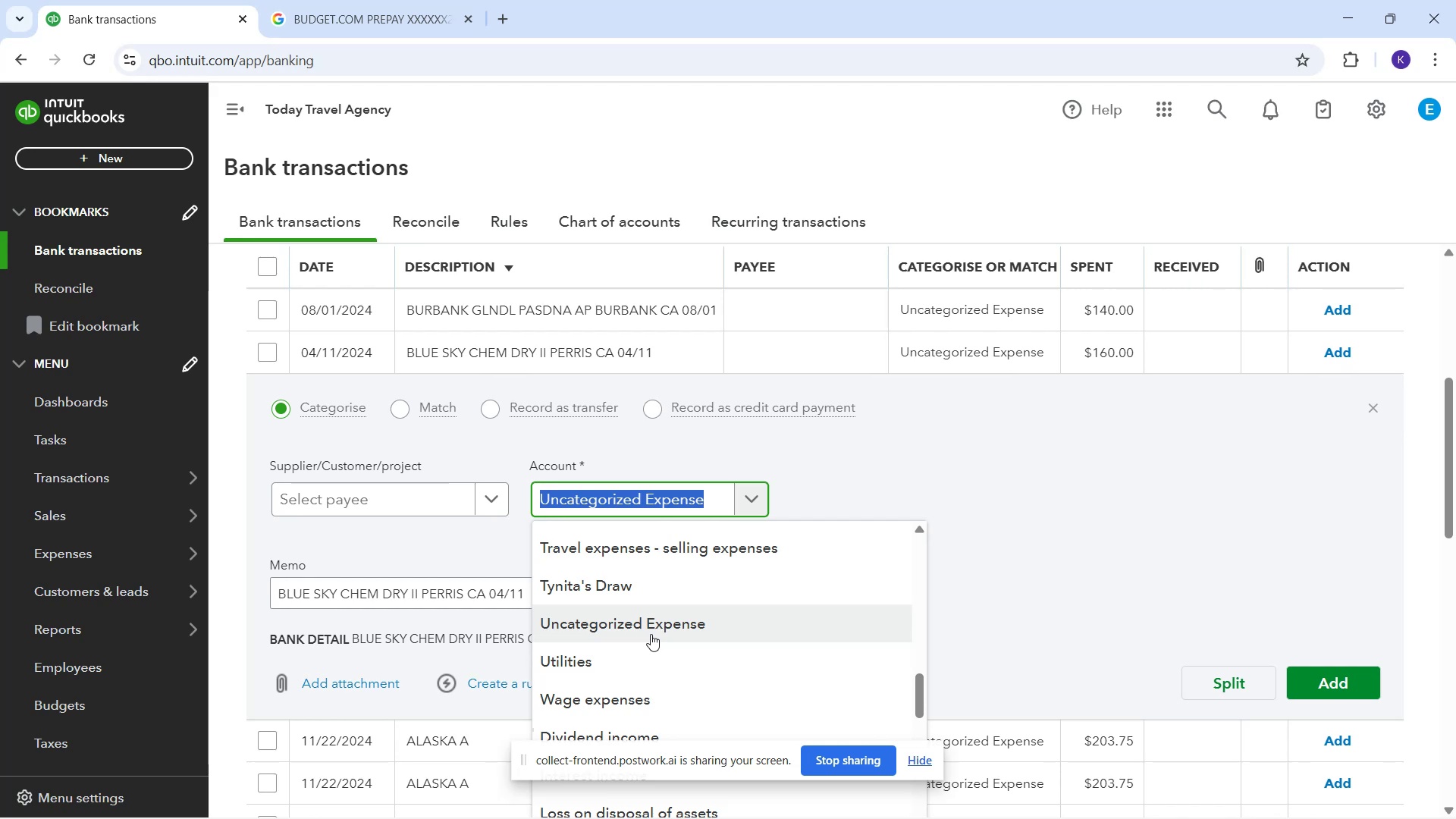 
wait(7.07)
 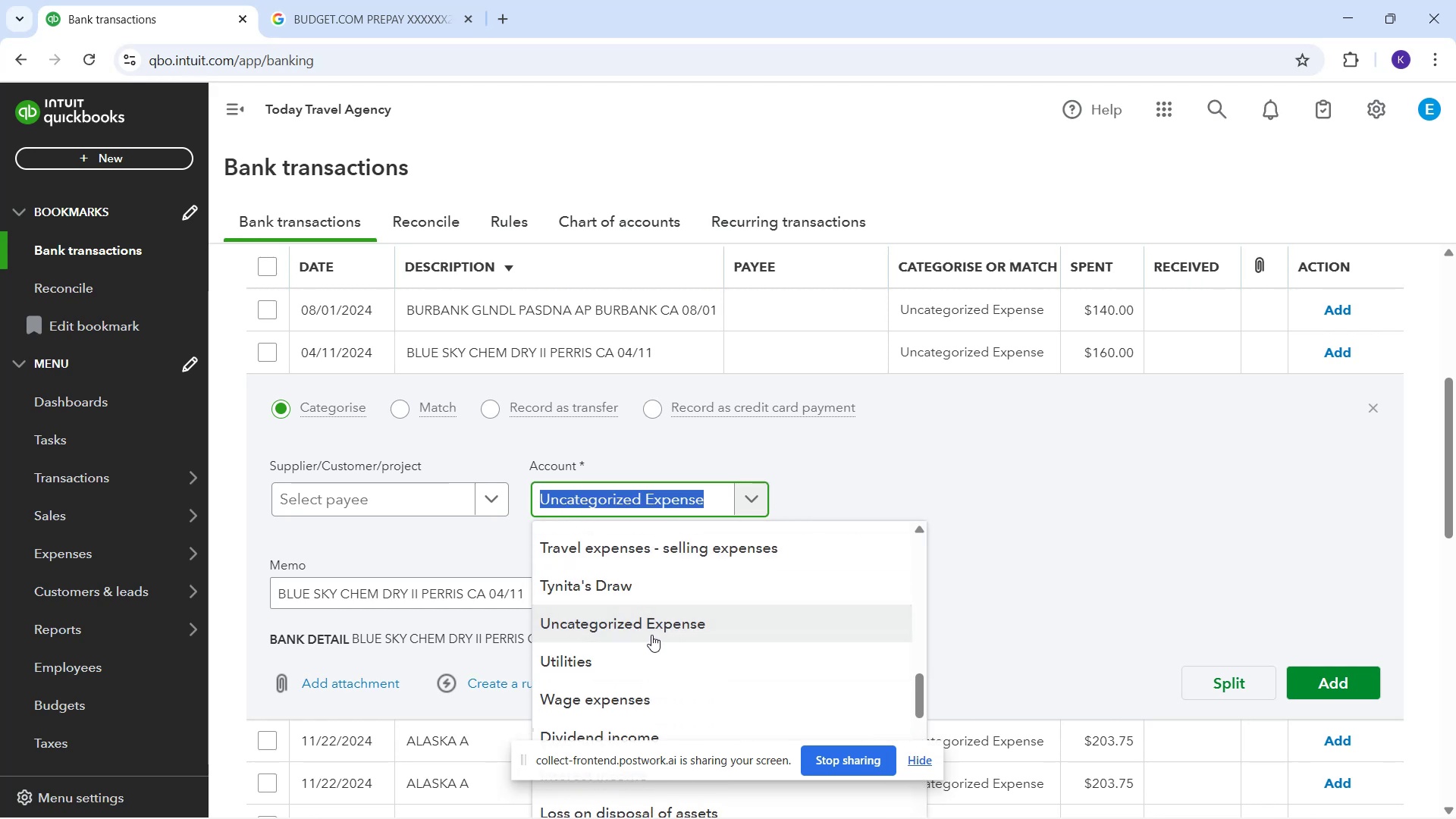 
type(off)
key(Backspace)
key(Backspace)
key(Backspace)
key(Backspace)
type(suppl)
 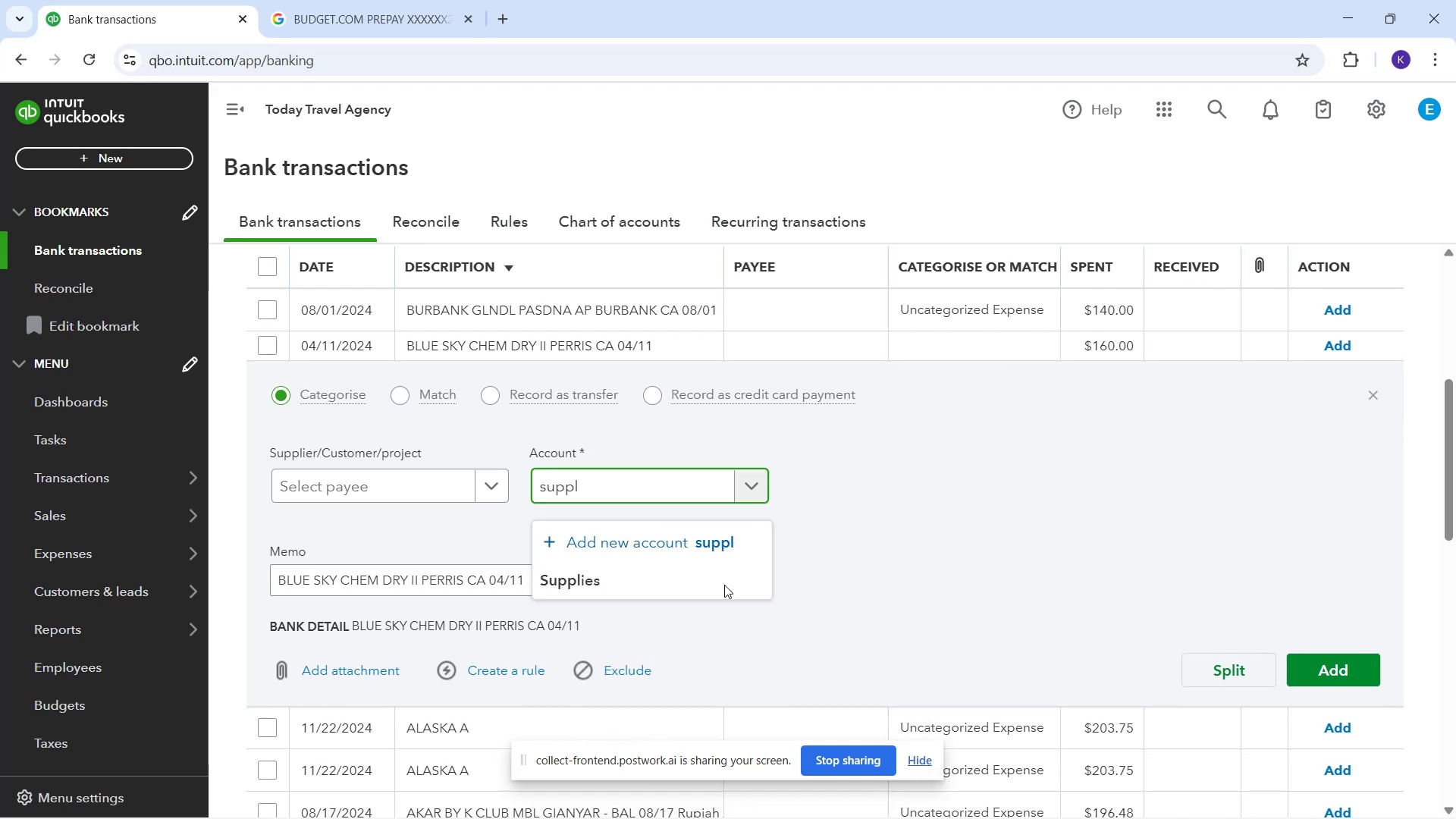 
left_click([712, 570])
 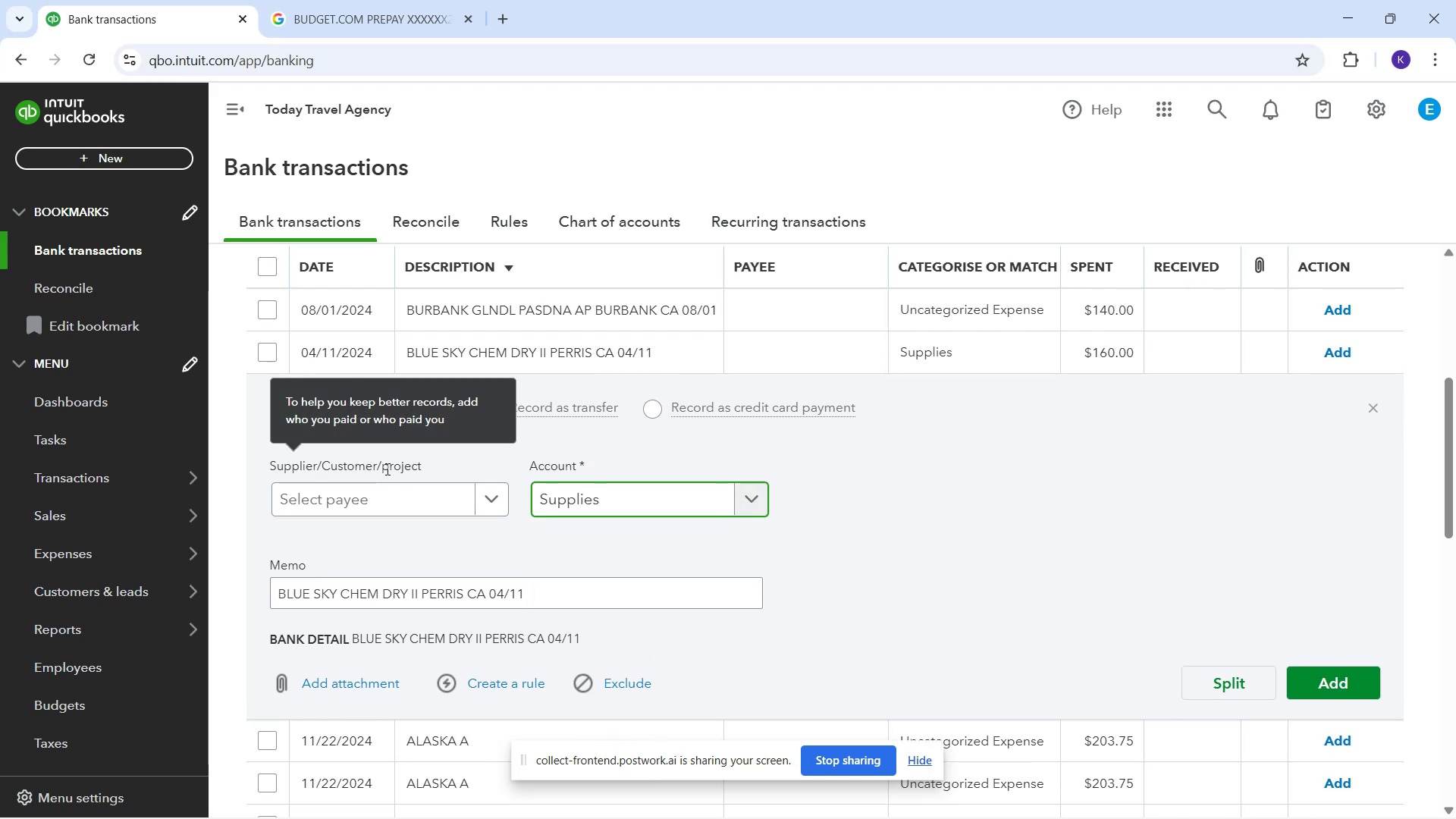 
left_click([385, 488])
 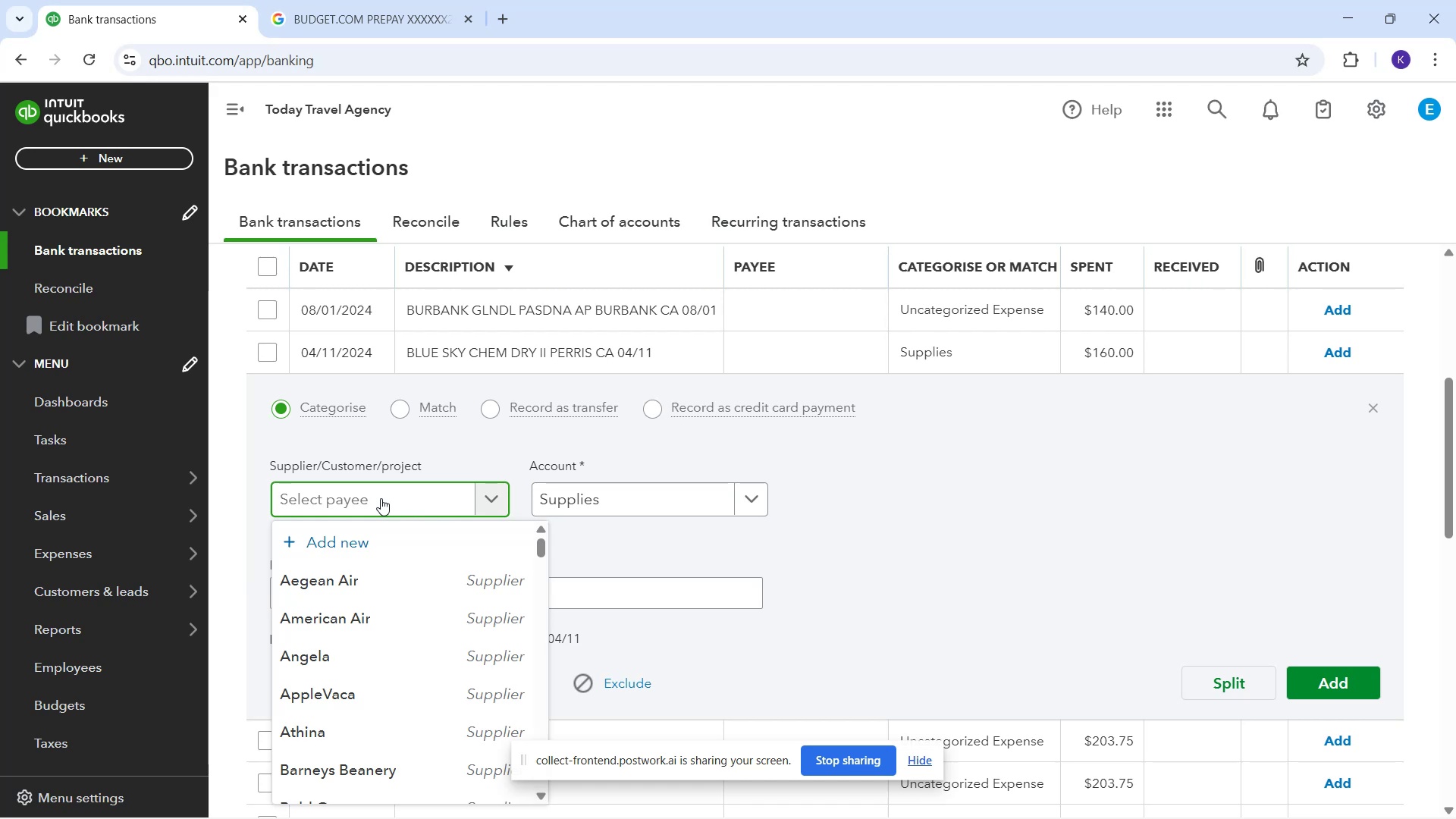 
wait(8.52)
 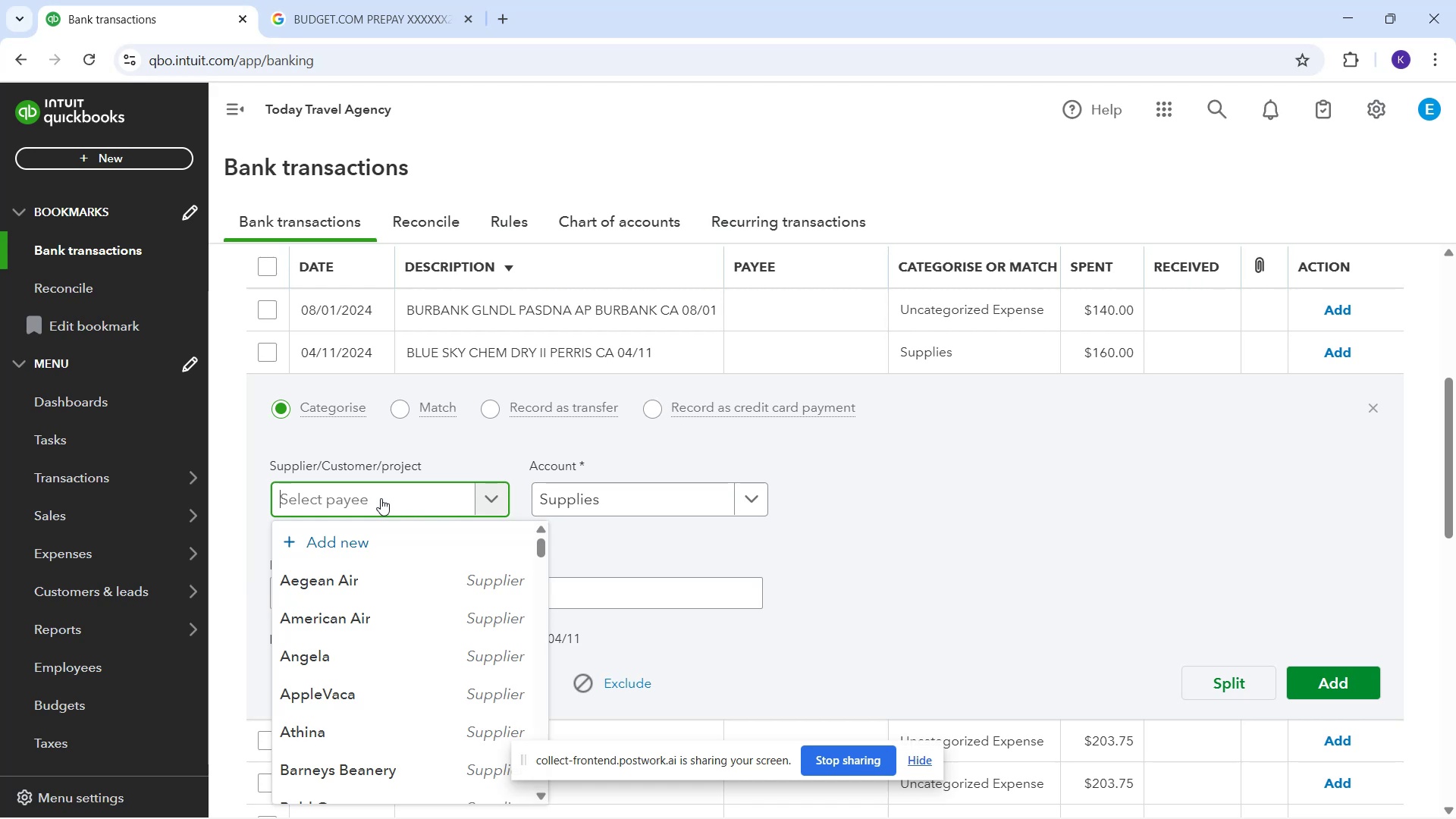 
type(Blue Sky Chem Dry)
 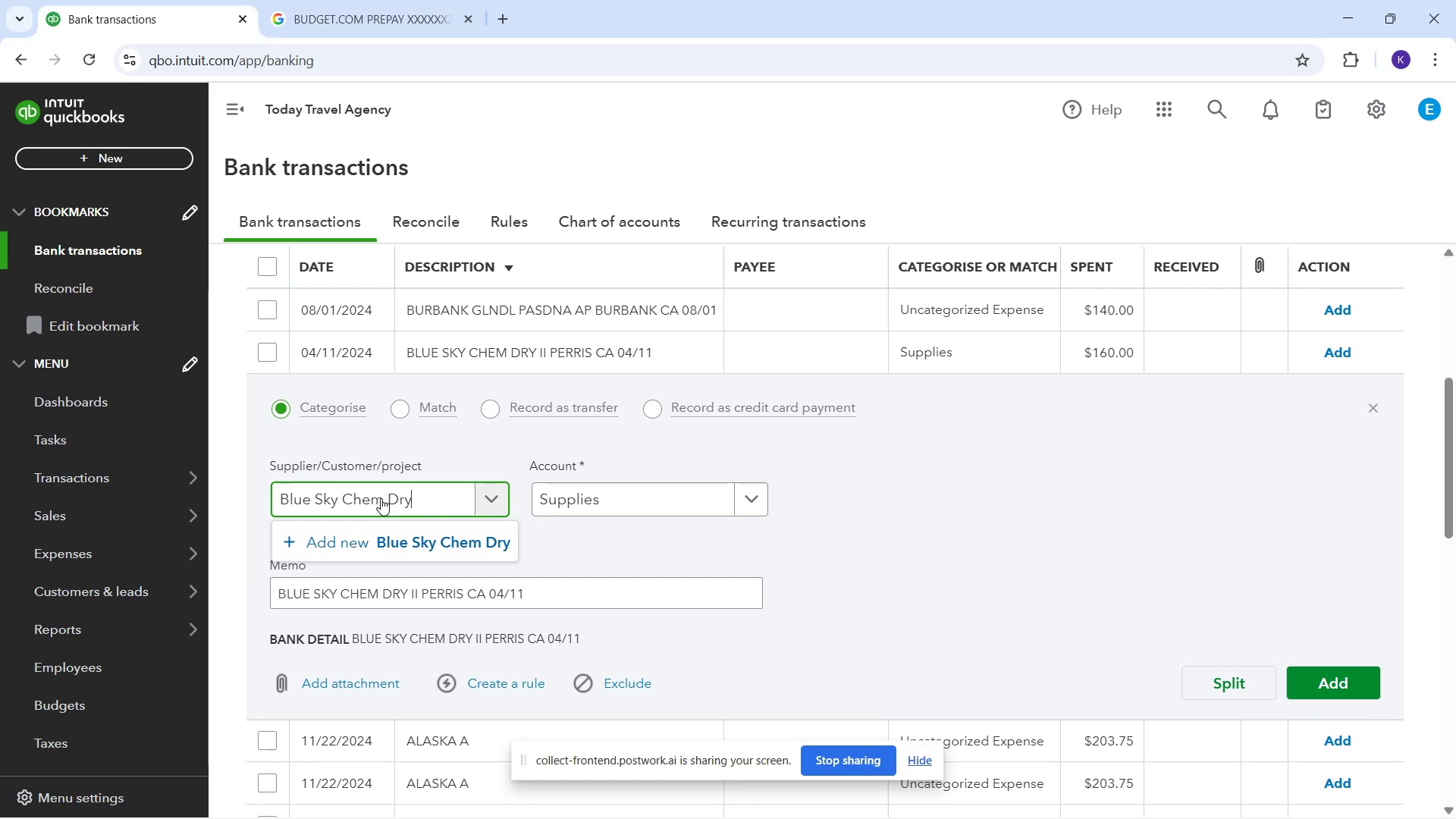 
left_click([1392, 784])
 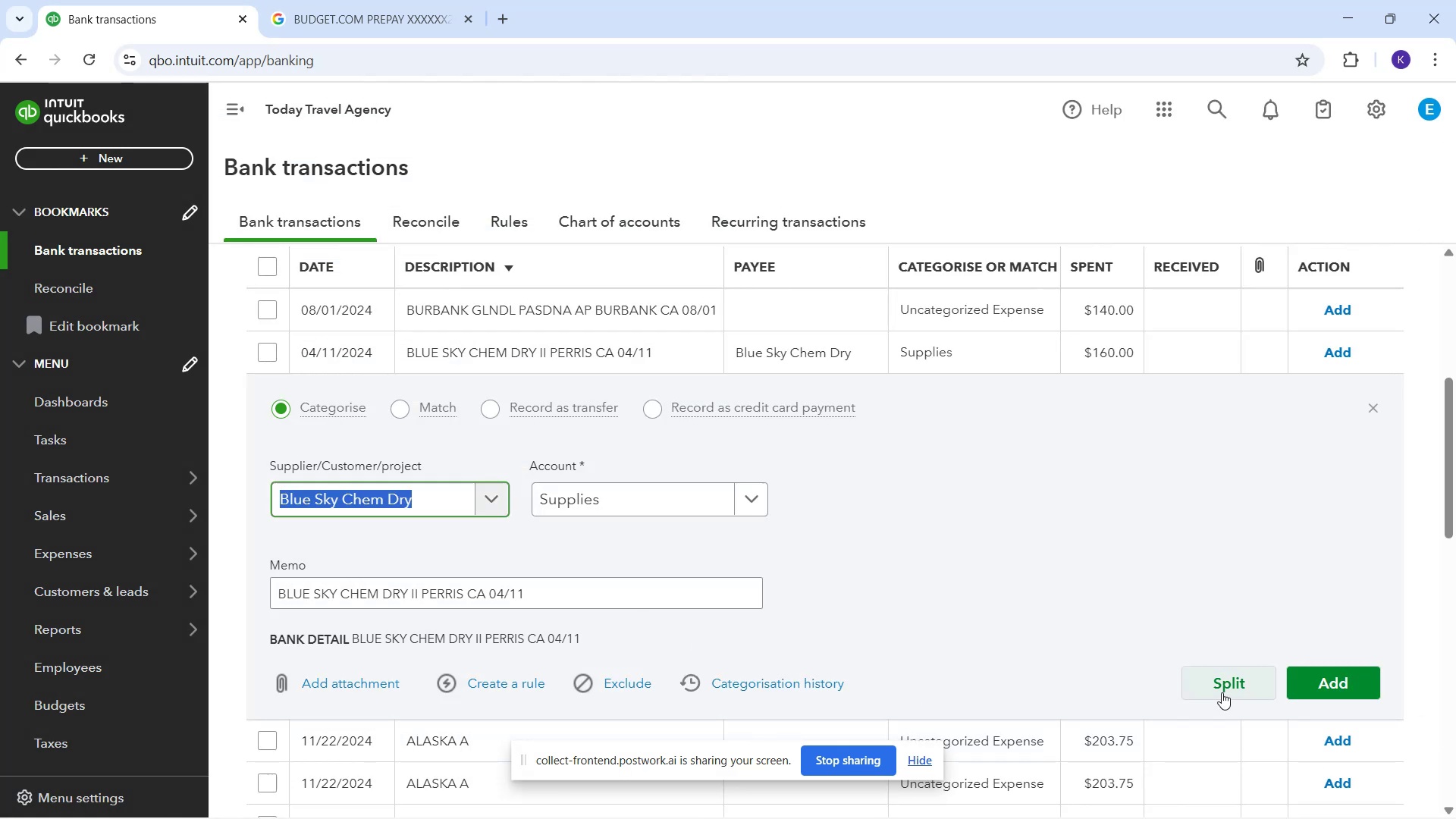 
left_click([1320, 678])
 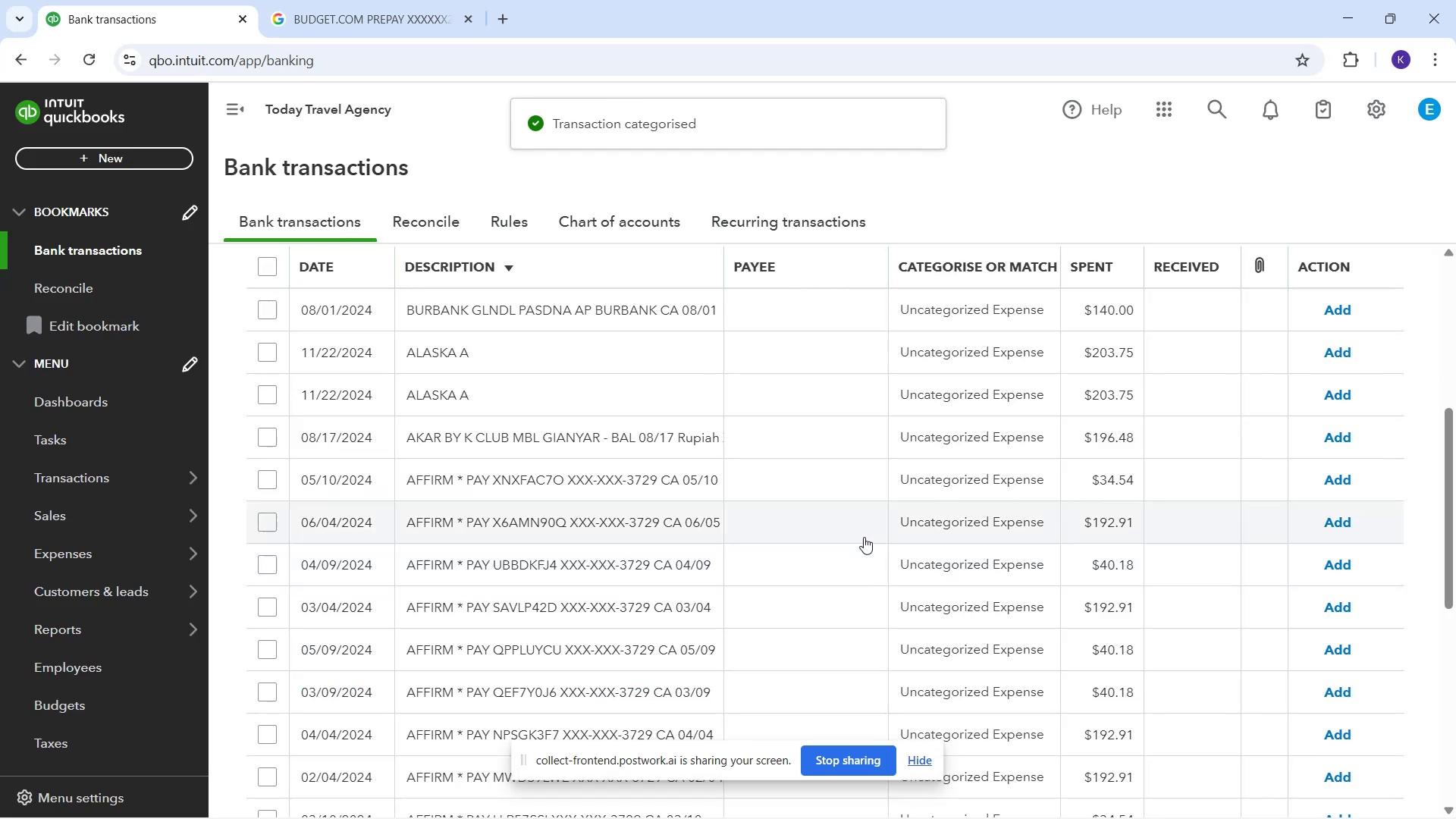 
wait(5.2)
 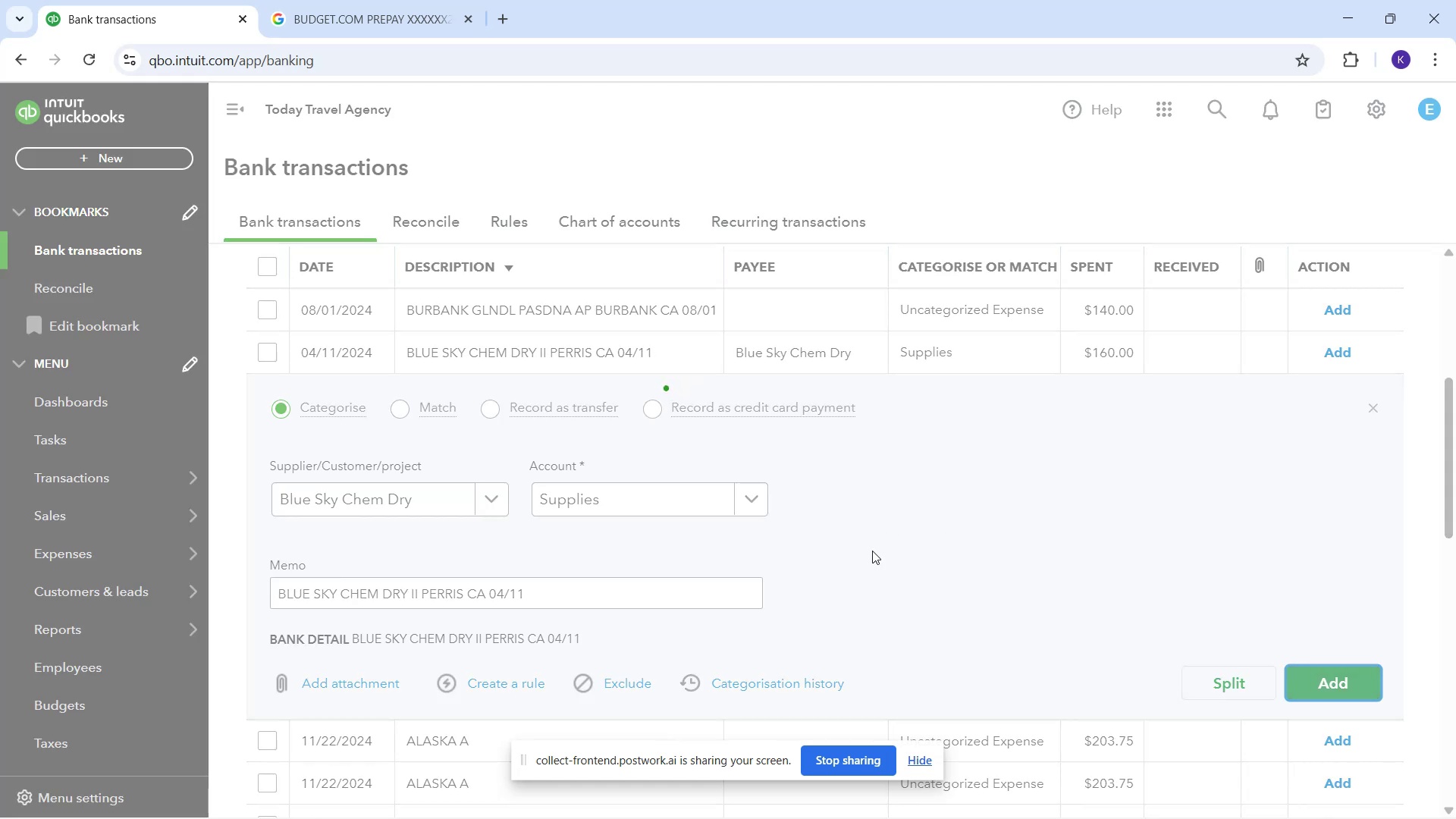 
scroll: coordinate [519, 377], scroll_direction: up, amount: 1.0
 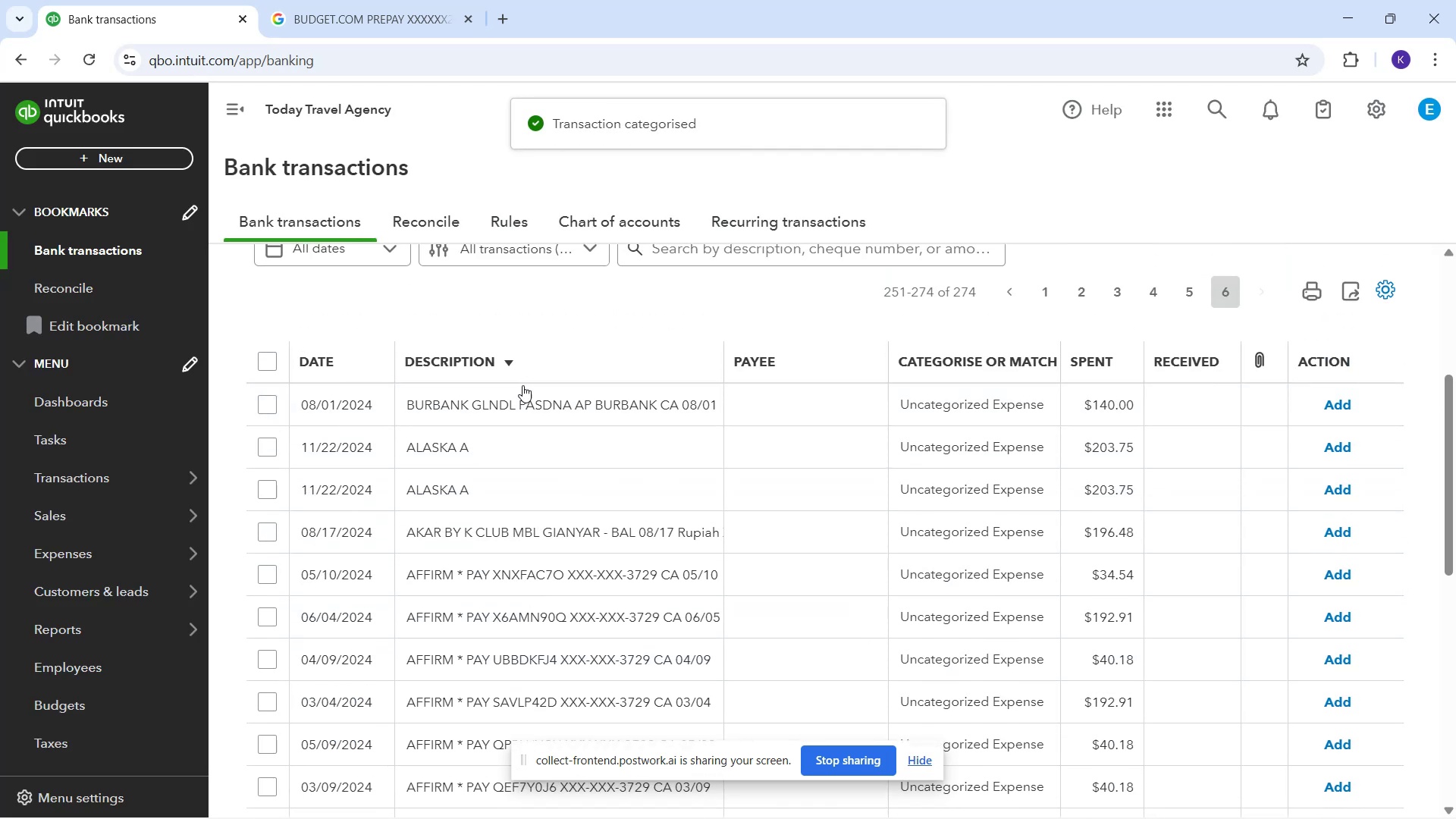 
scroll: coordinate [583, 463], scroll_direction: down, amount: 7.0
 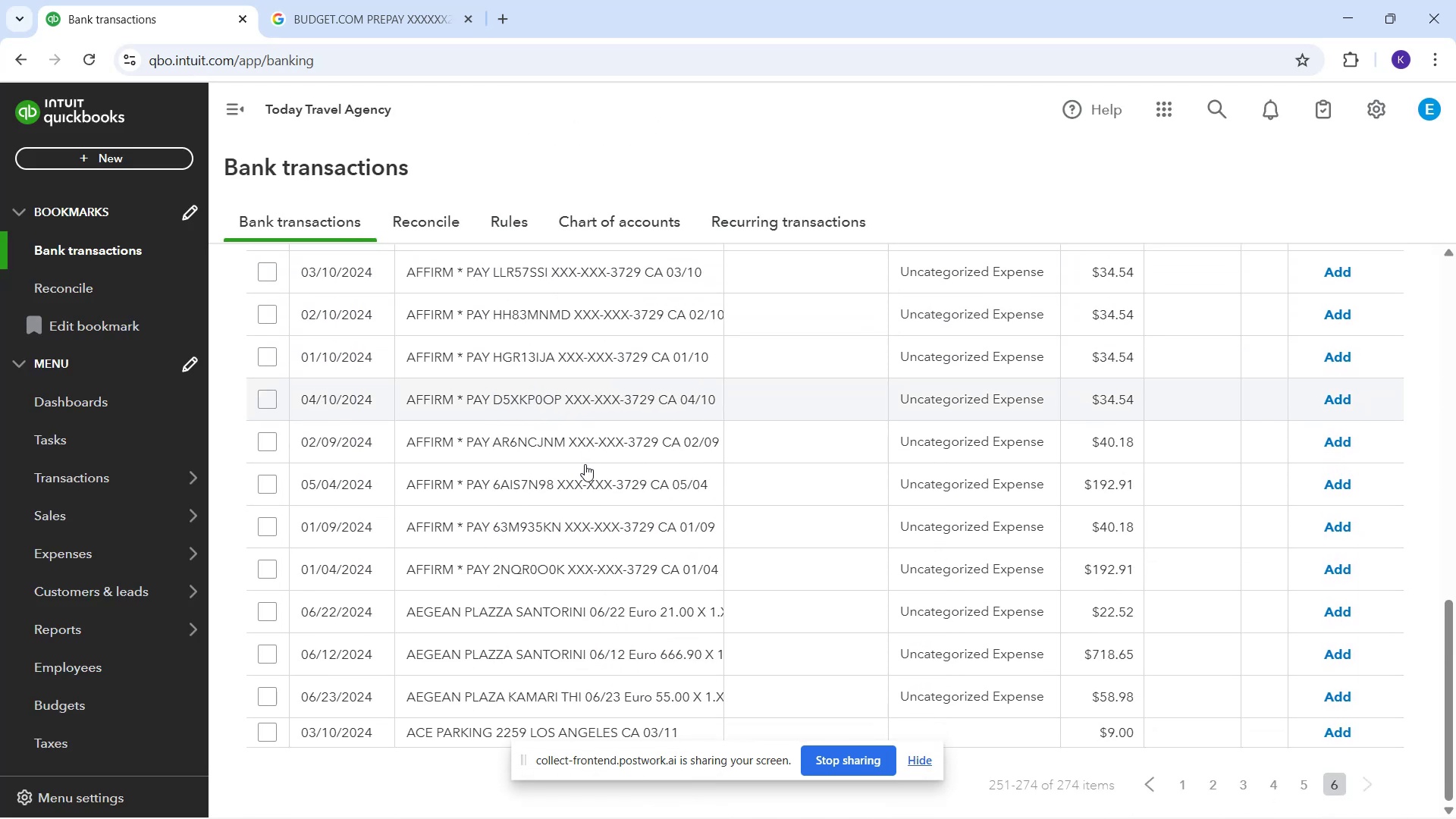 
scroll: coordinate [564, 457], scroll_direction: up, amount: 5.0
 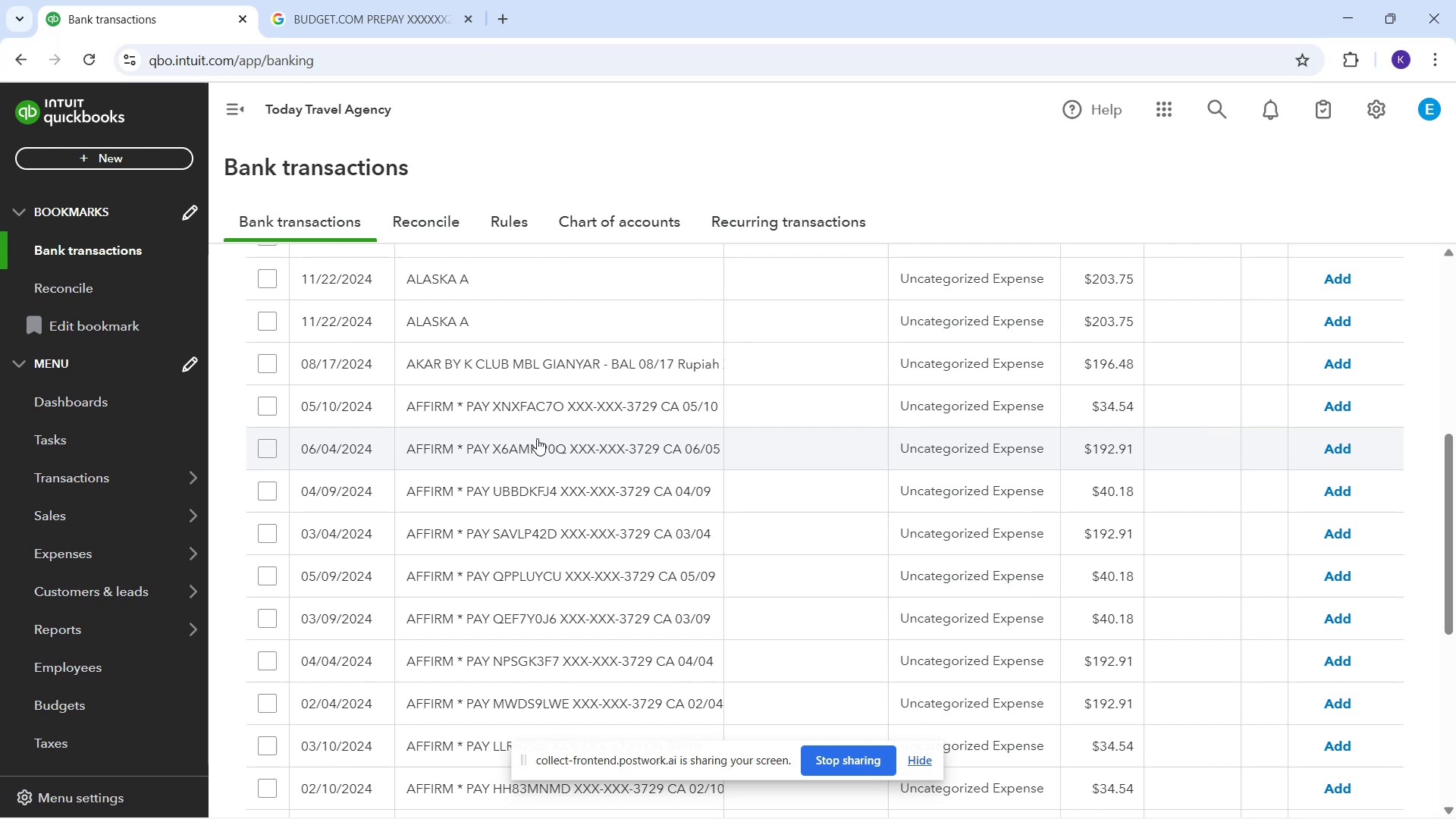 
wait(8.33)
 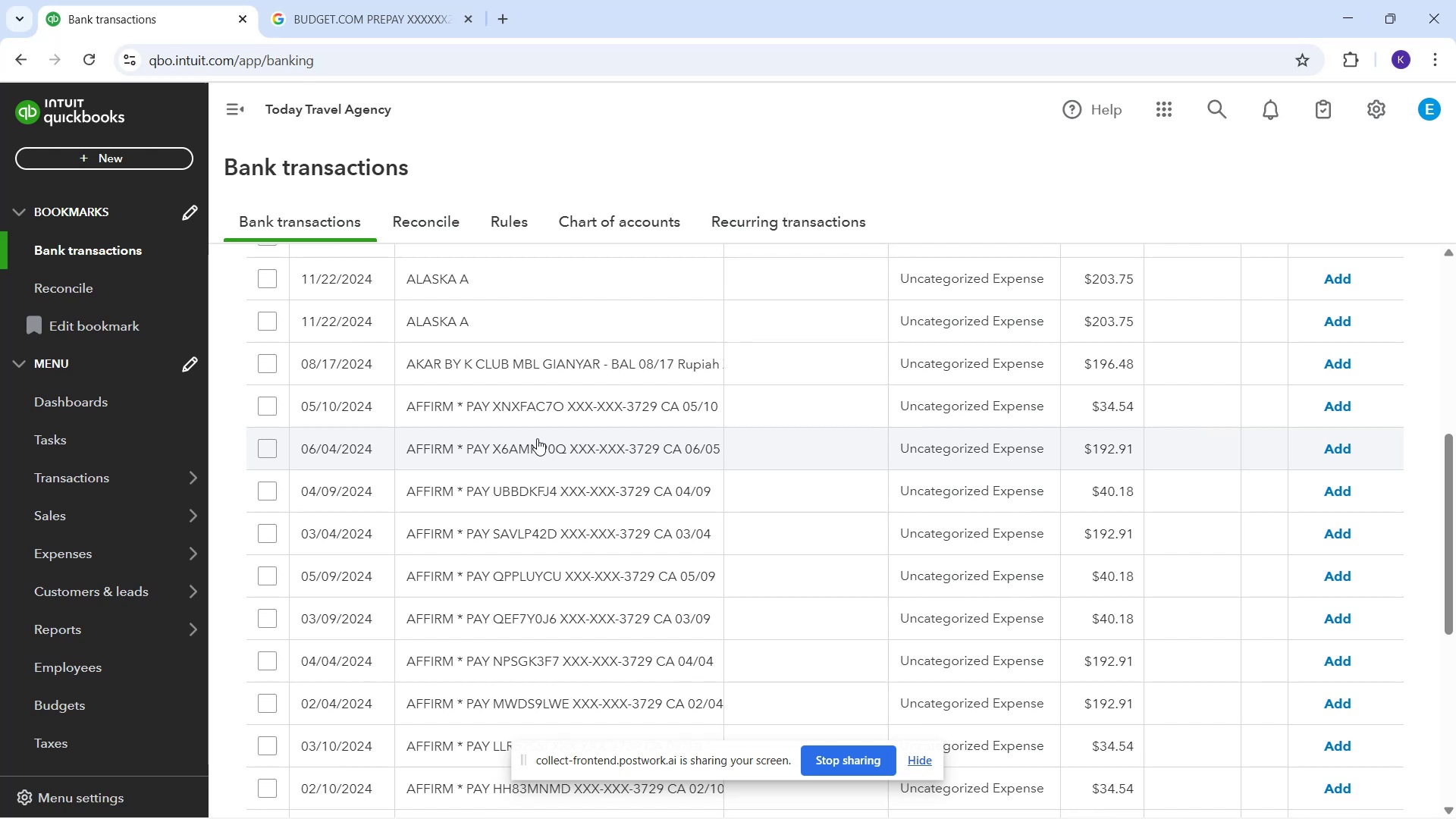 
left_click([601, 322])
 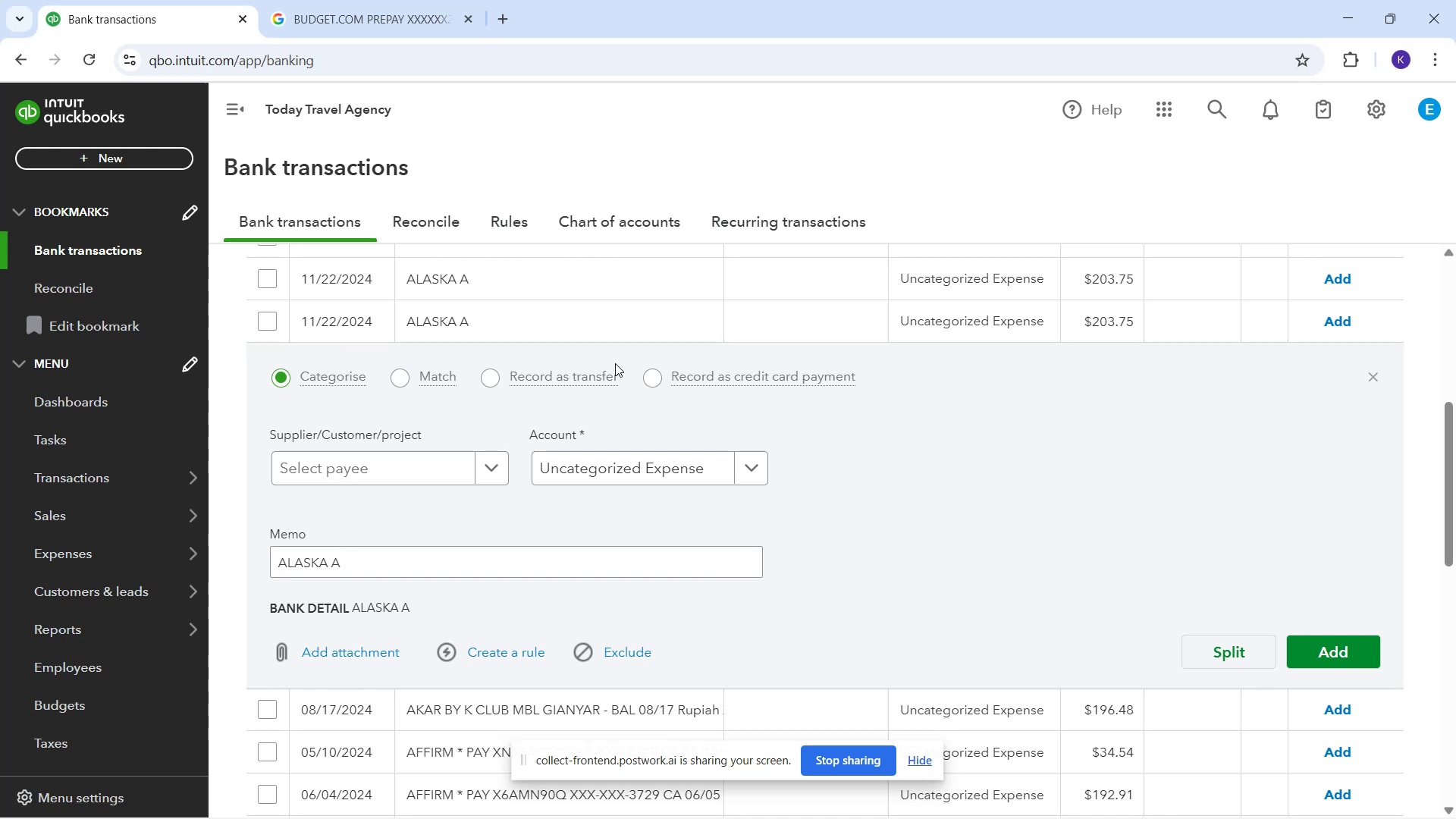 
wait(31.99)
 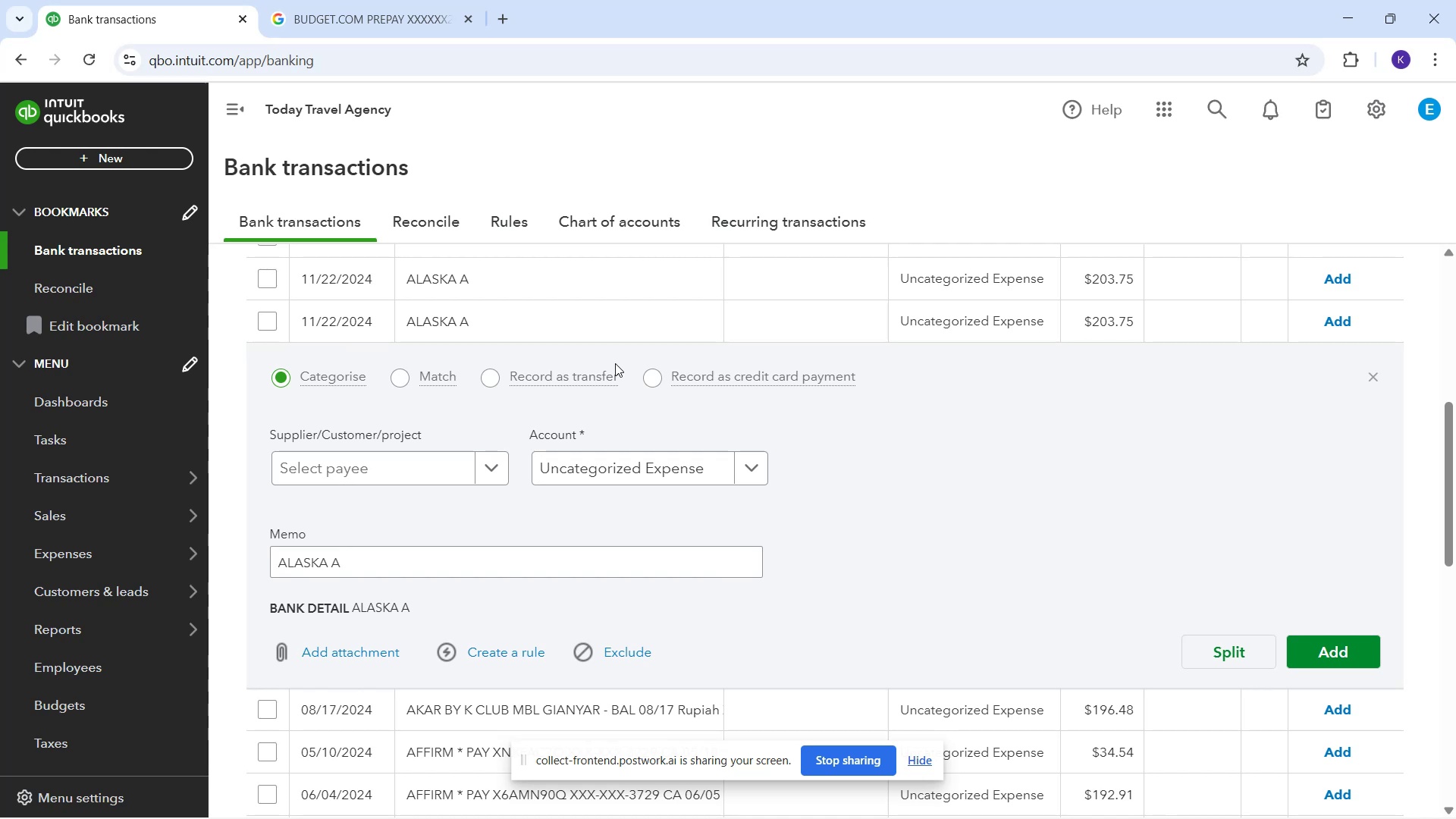 
left_click_drag(start_coordinate=[540, 309], to_coordinate=[403, 329])
 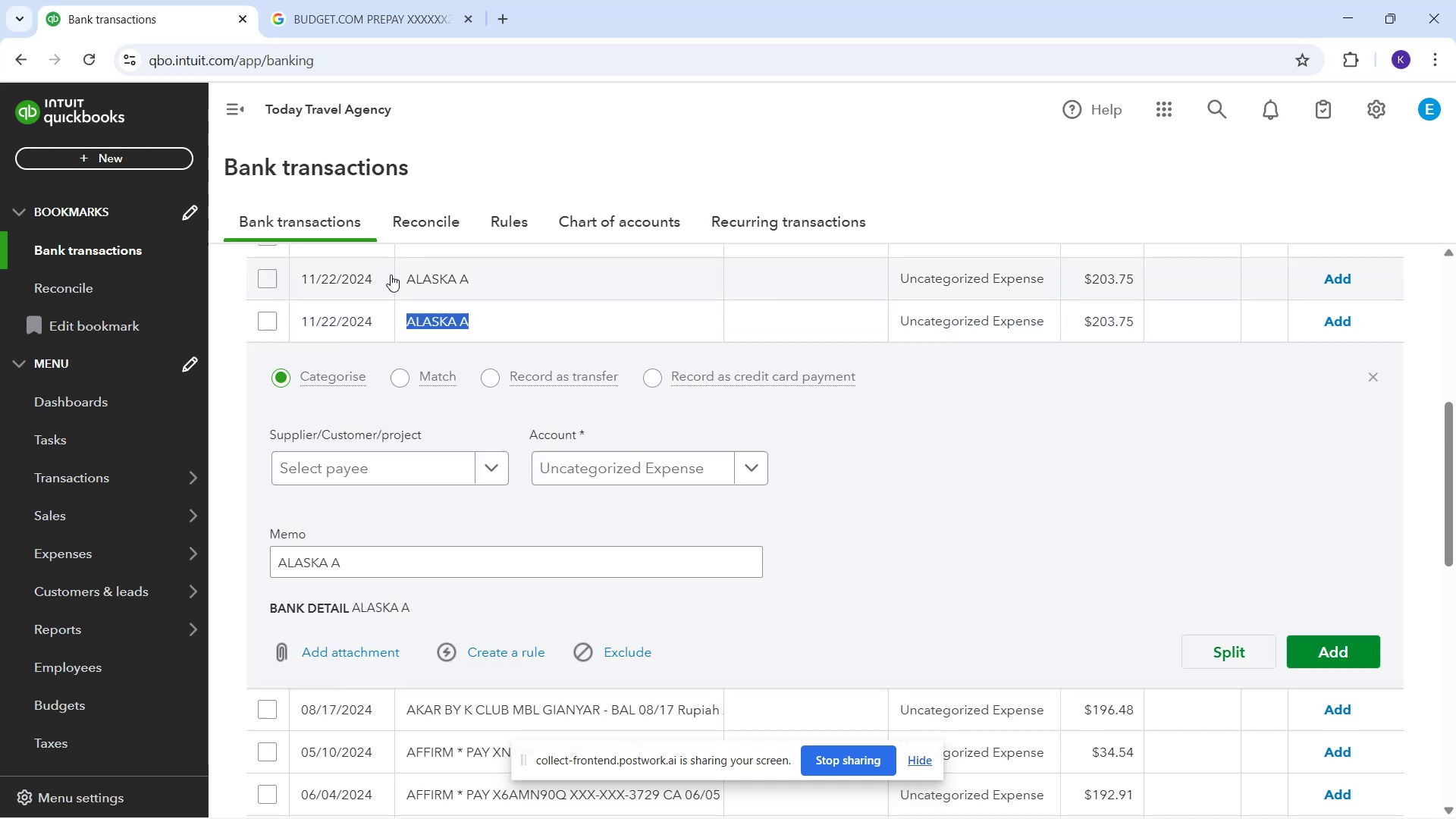 
key(Control+C)
 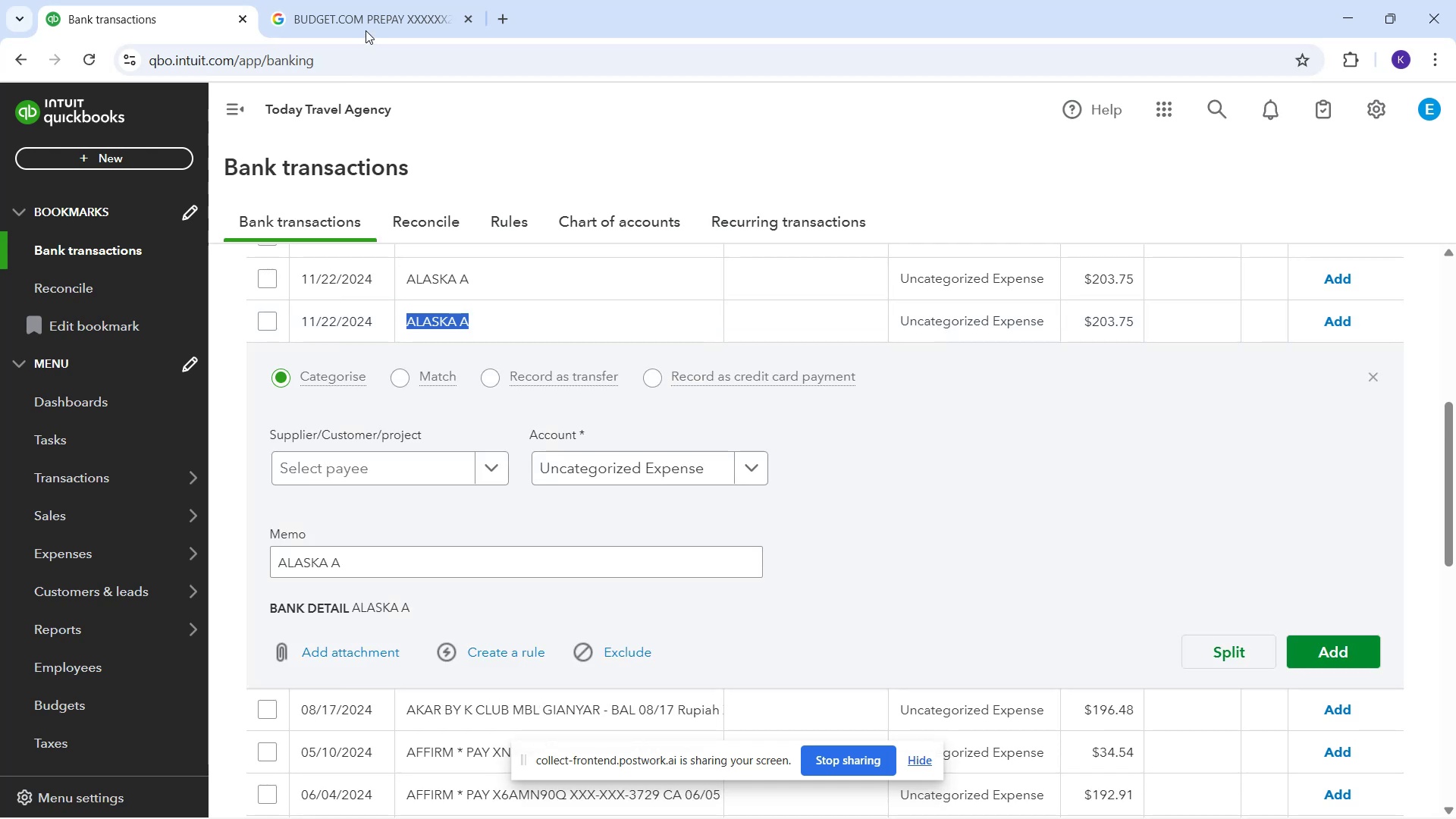 
left_click([355, 7])
 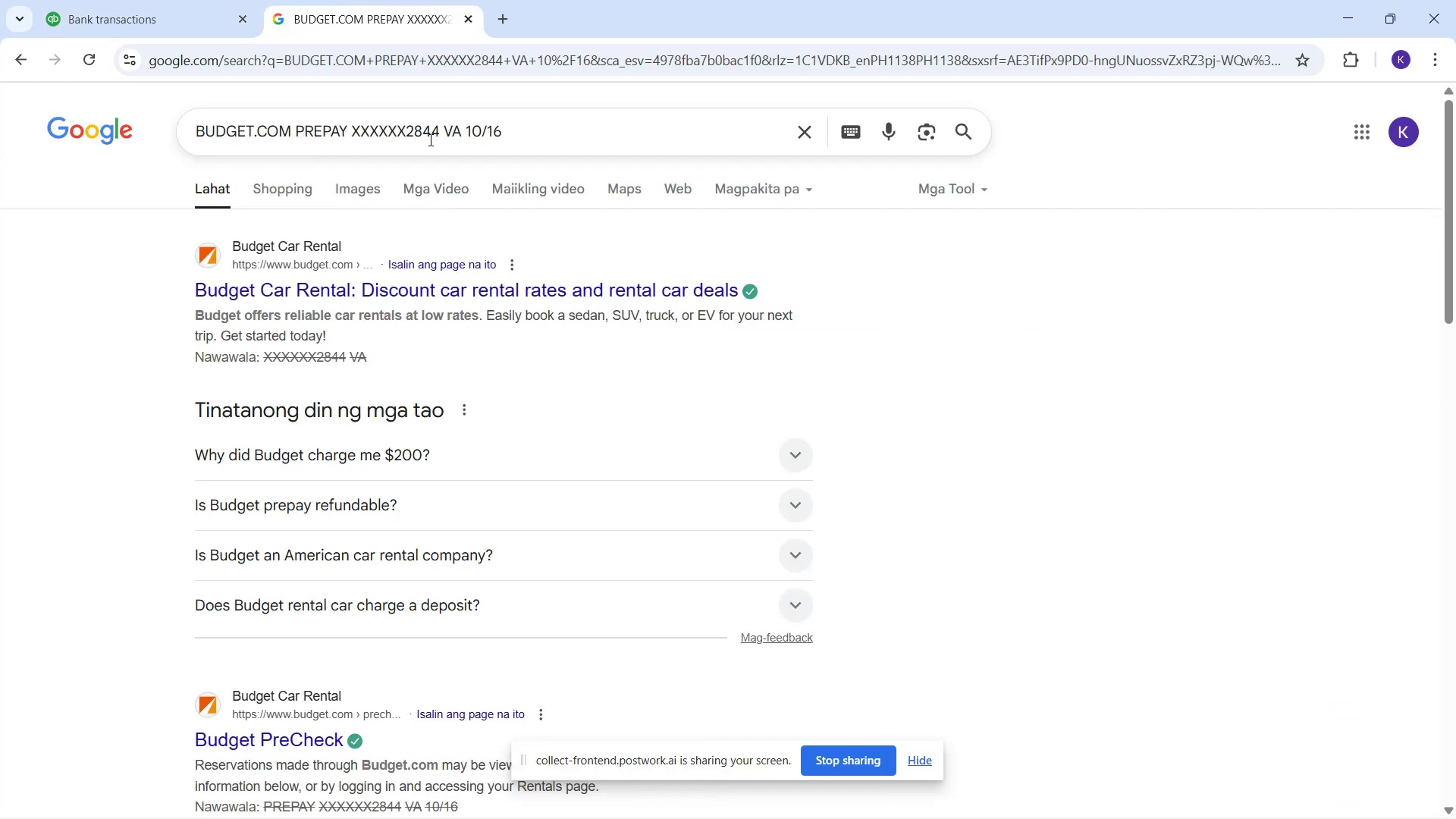 
key(Control+A)
 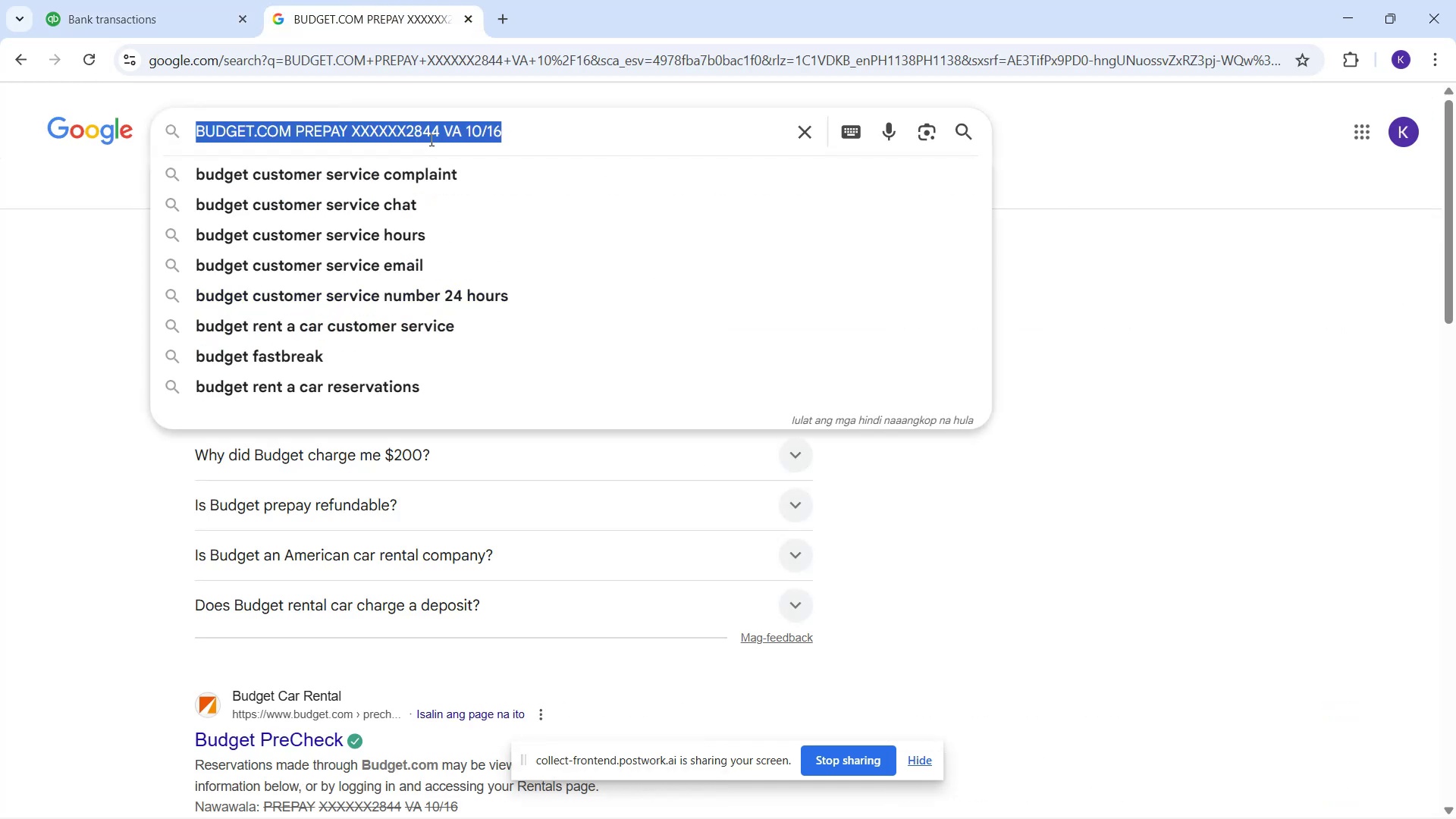 
key(Control+V)
 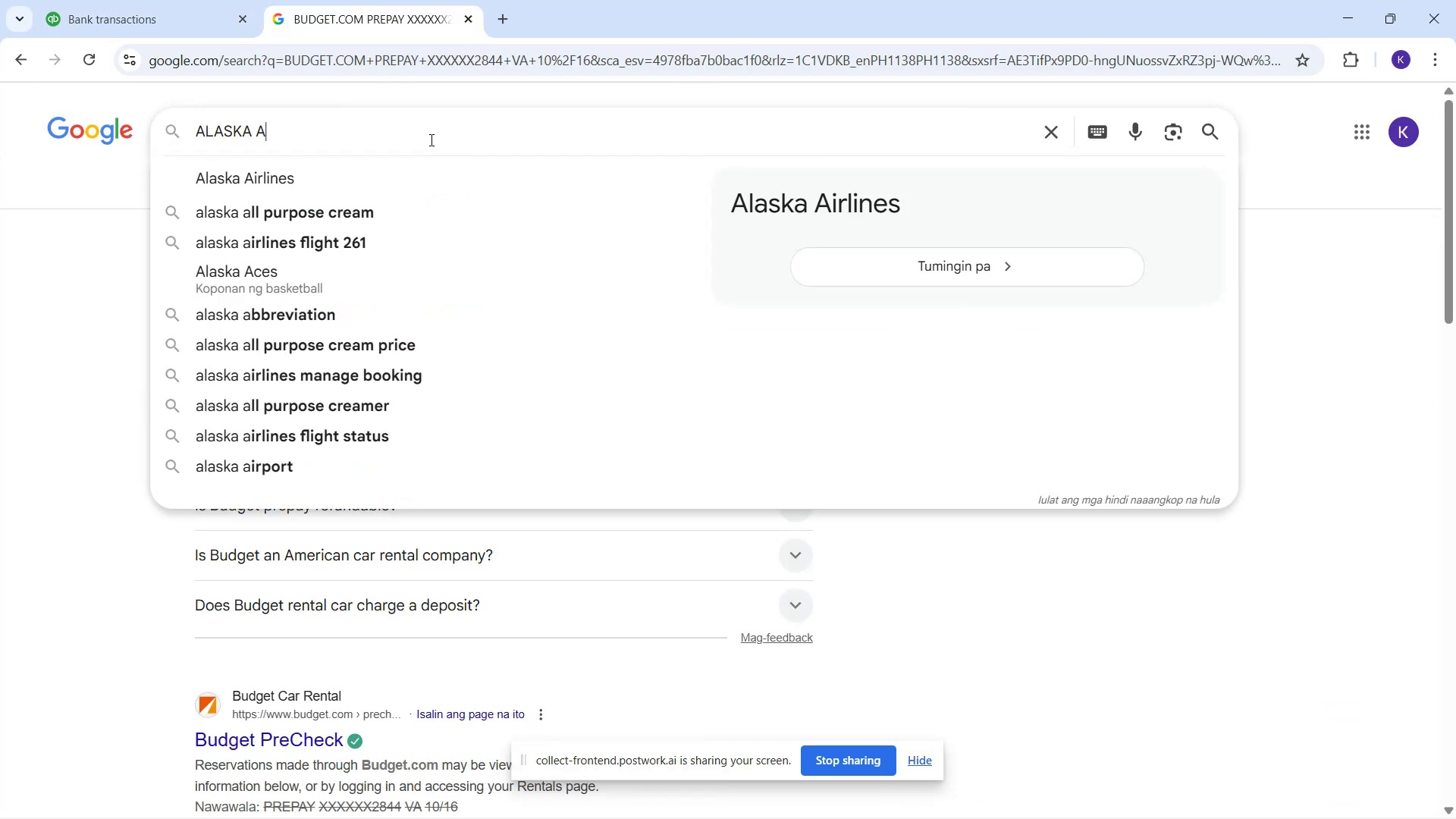 
key(Enter)
 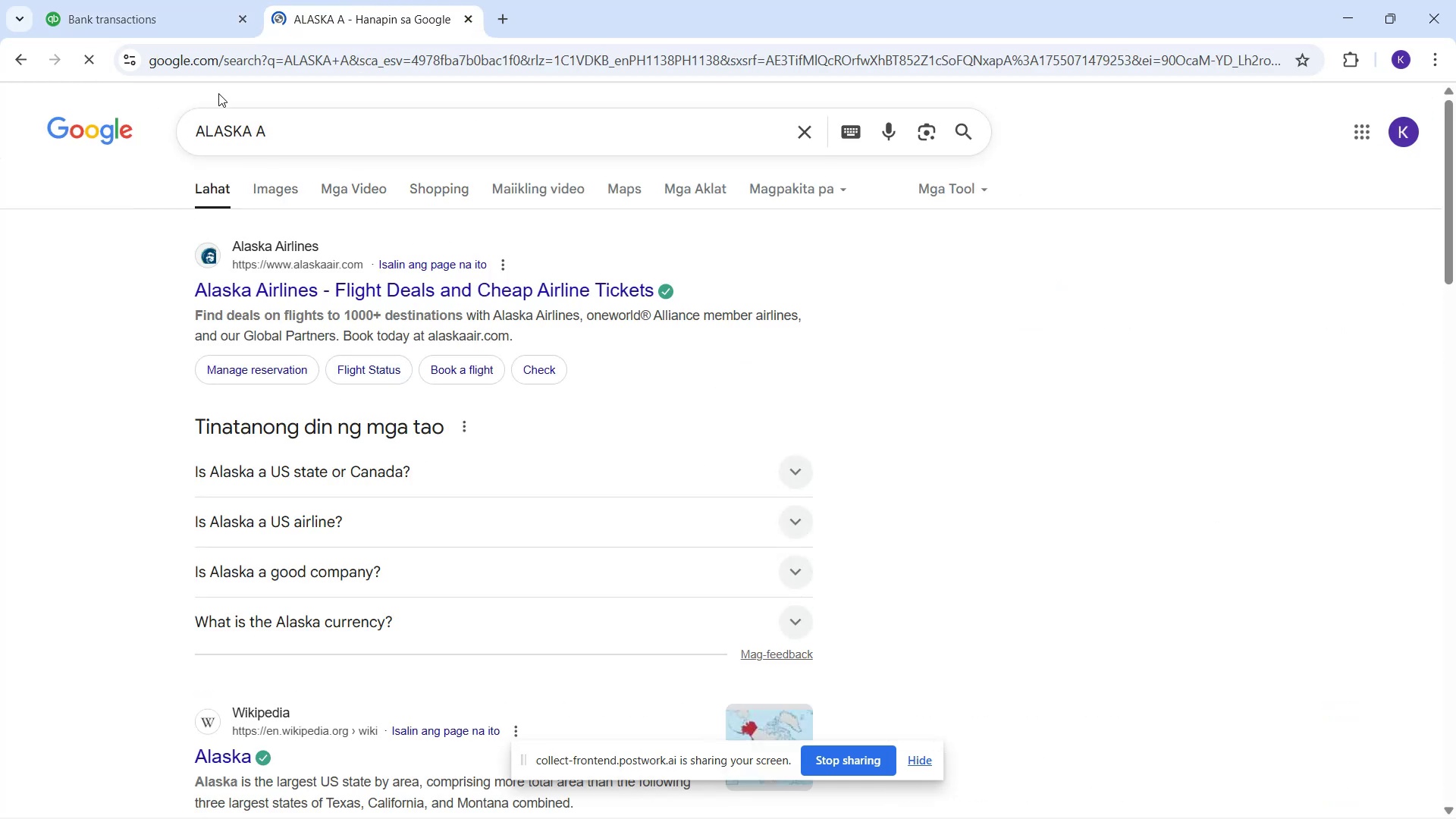 
left_click([179, 11])
 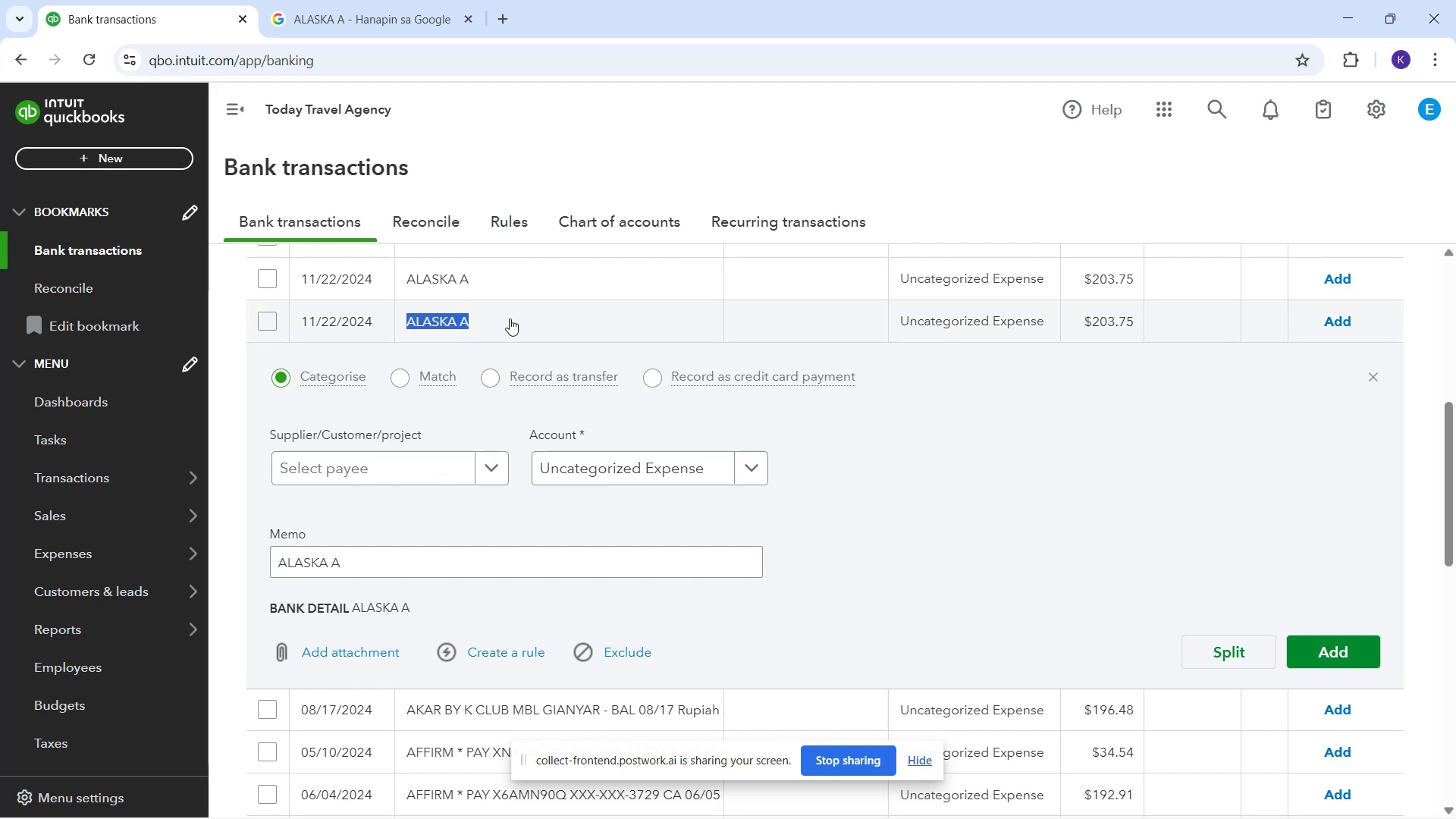 
left_click([545, 479])
 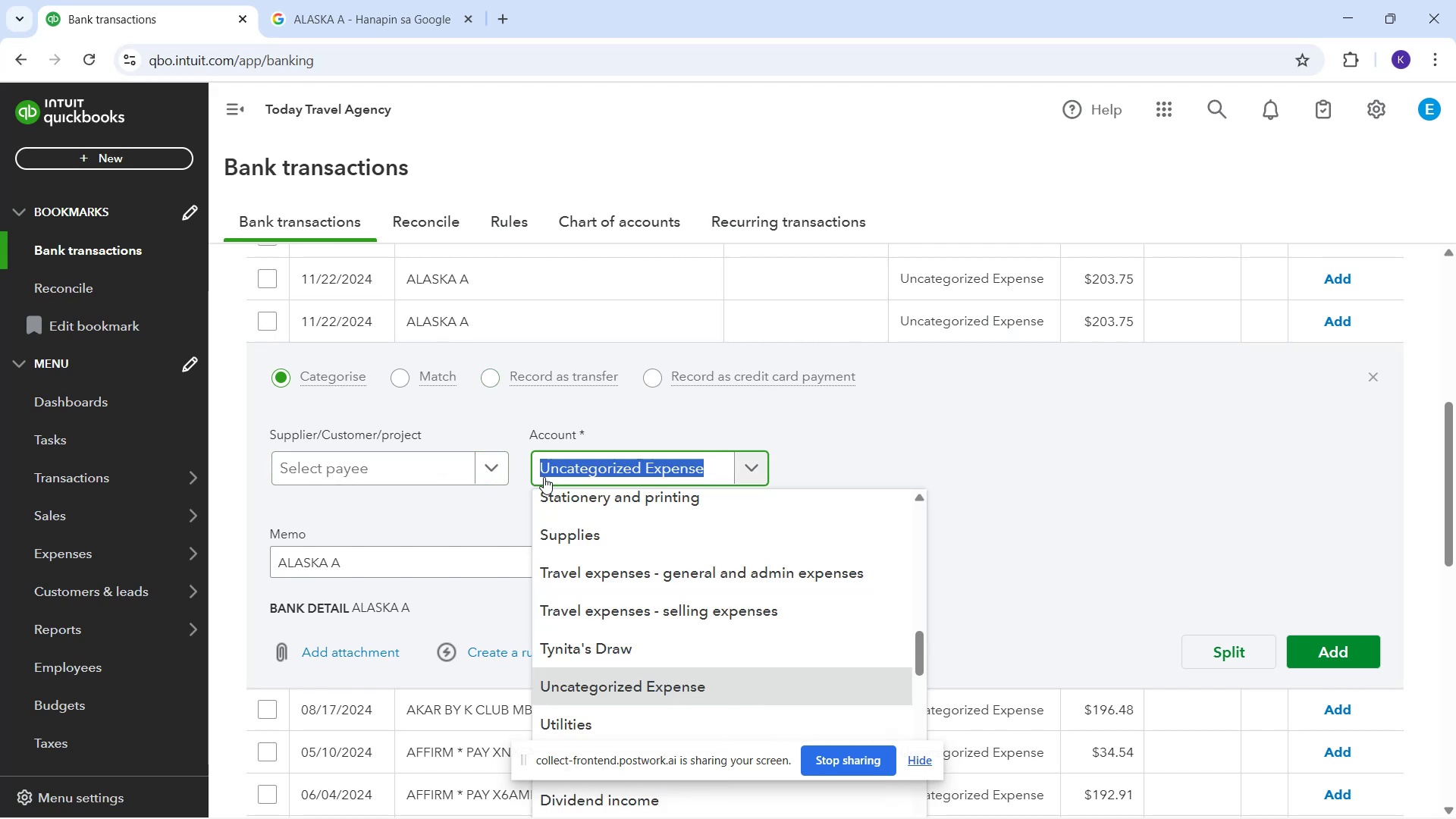 
type(tra)
 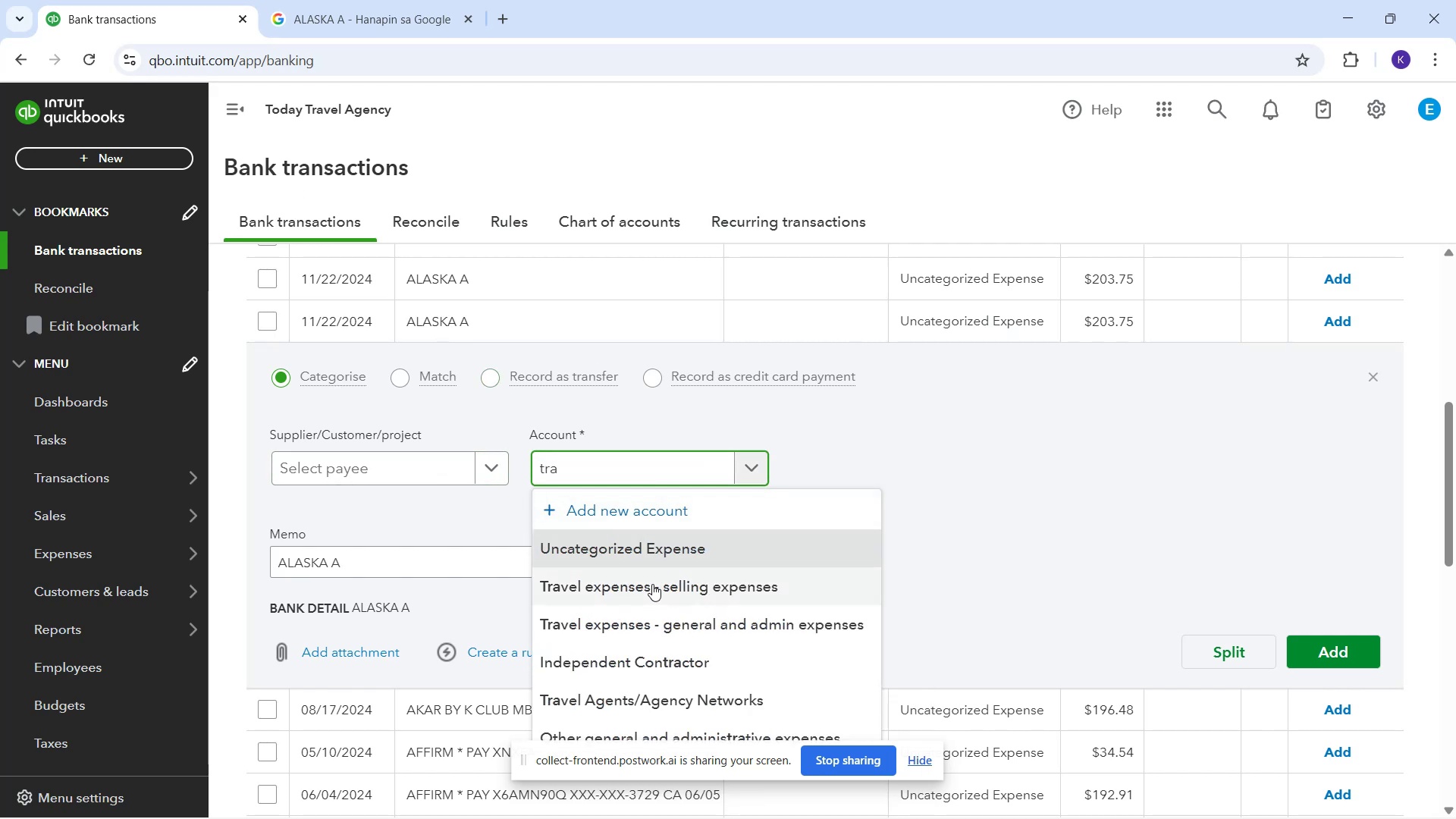 
left_click_drag(start_coordinate=[653, 584], to_coordinate=[659, 634])
 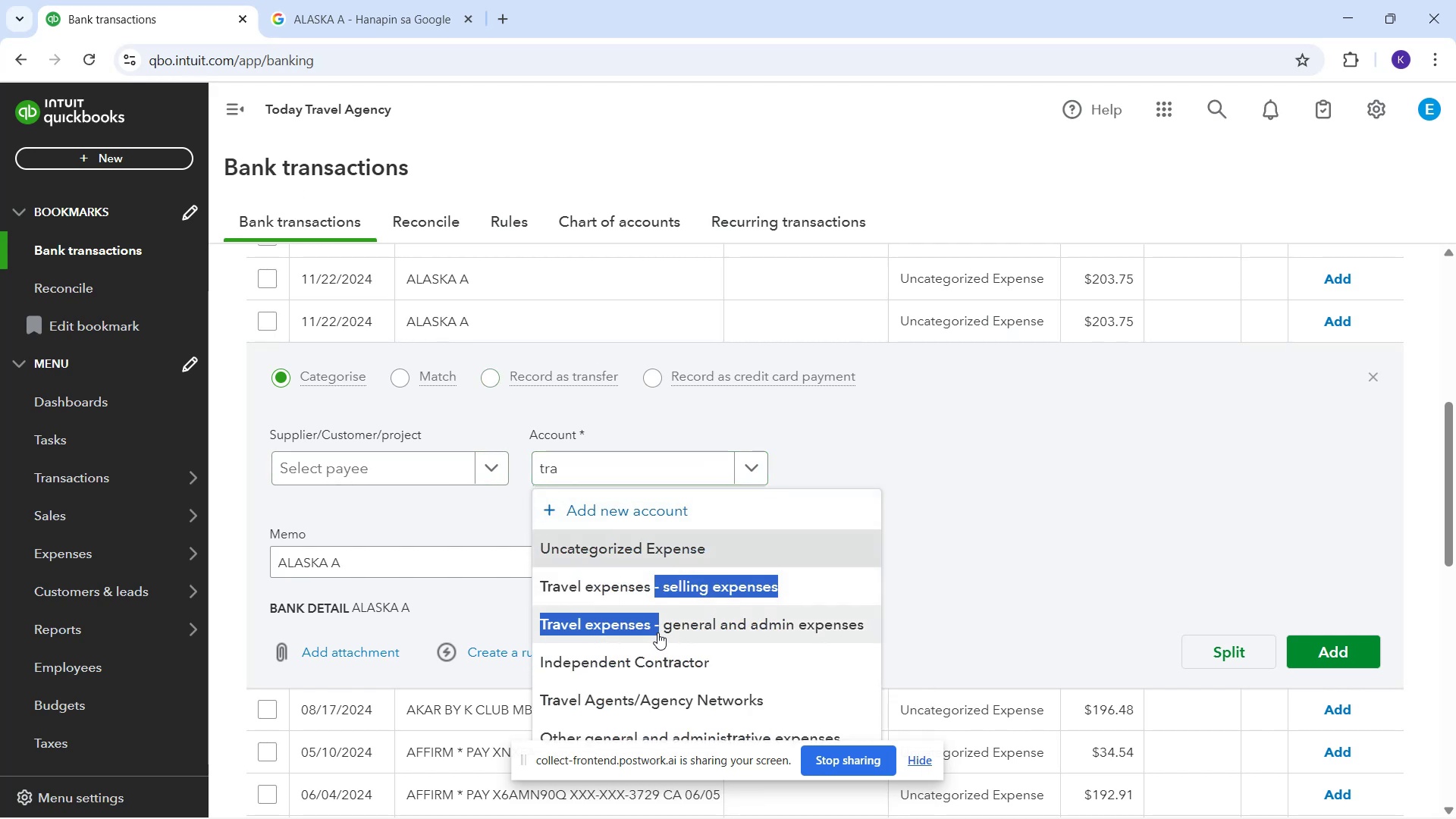 
left_click([657, 632])
 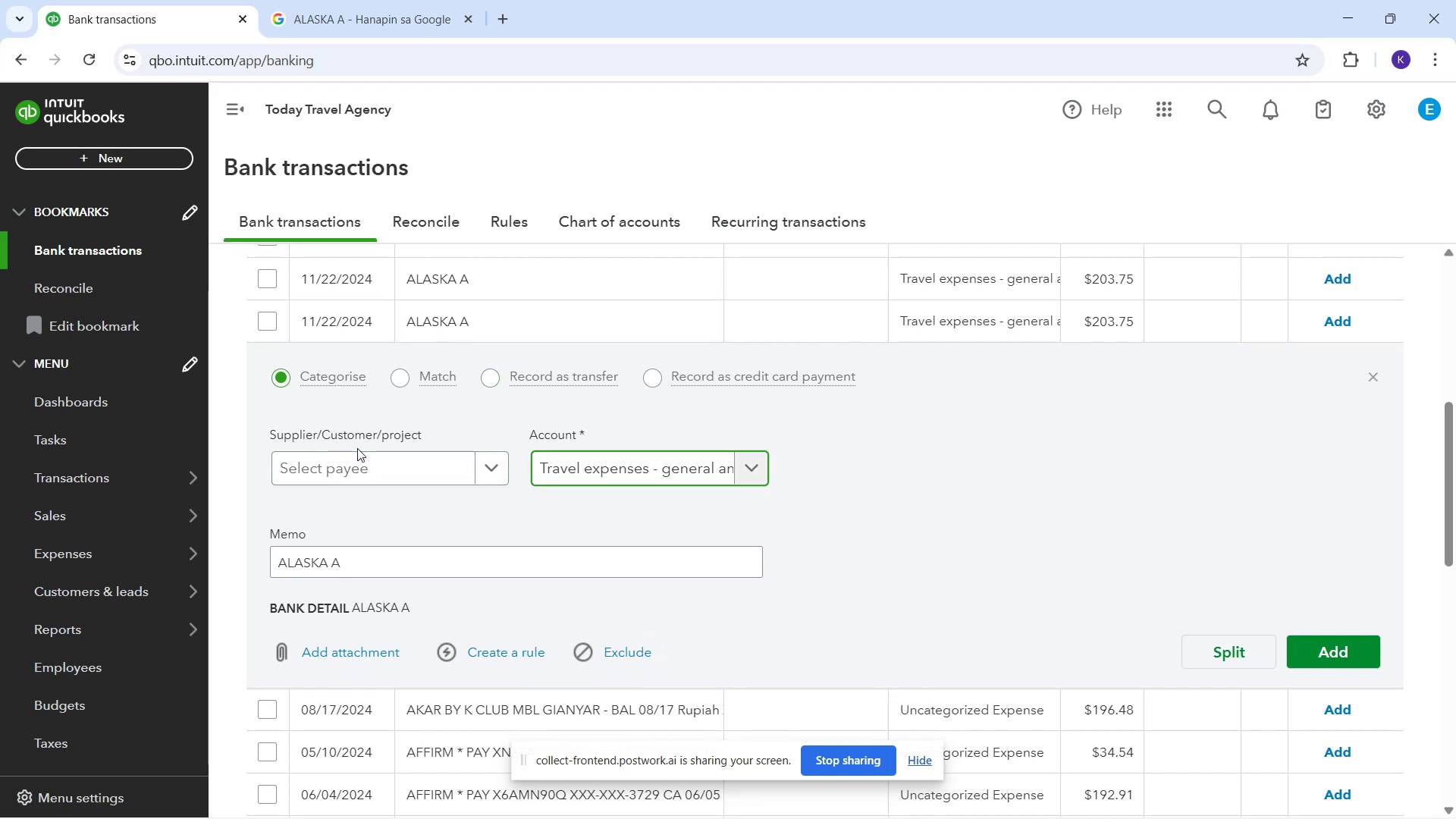 
left_click([361, 472])
 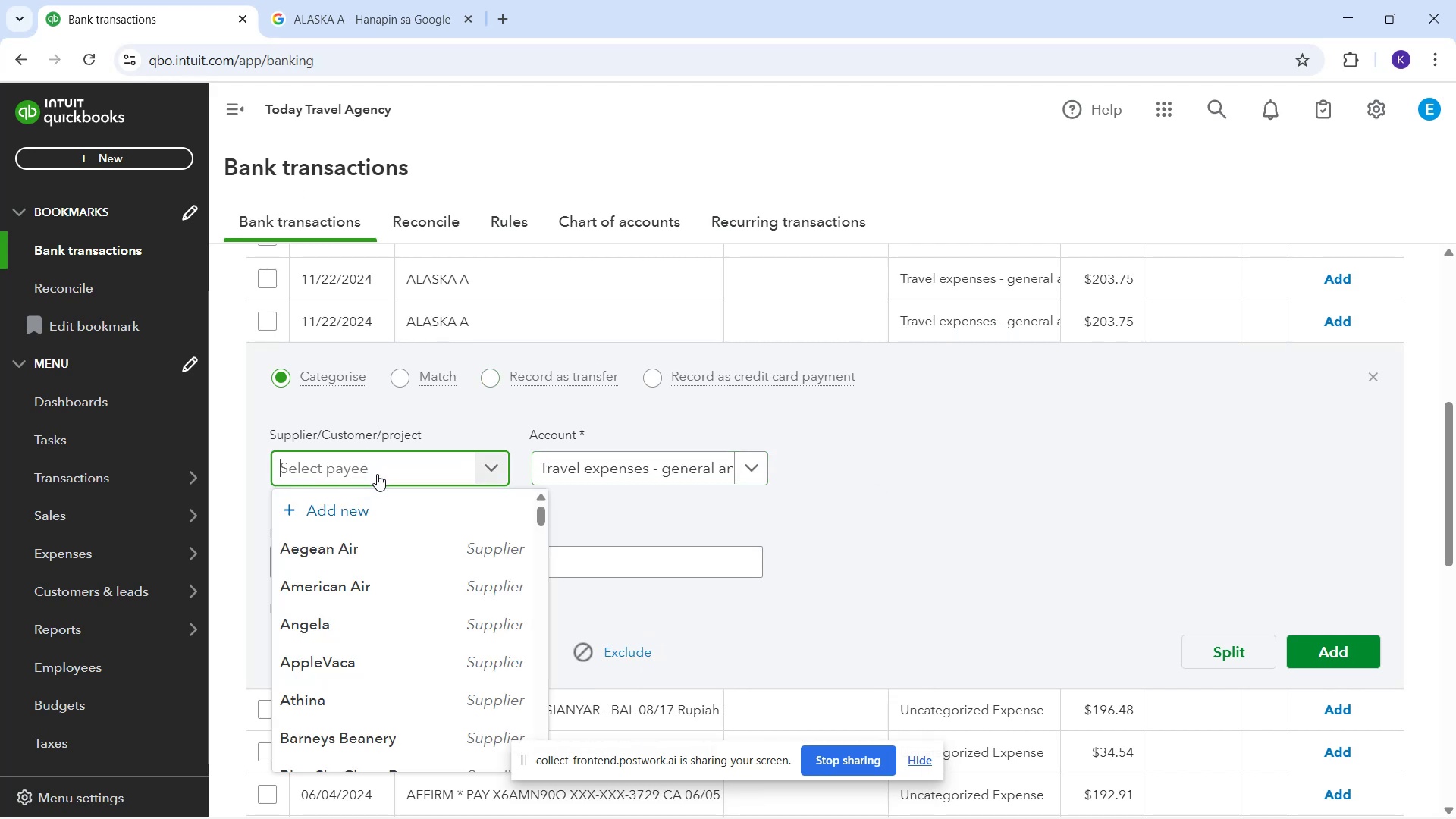 
type(Alaska Ari)
key(Backspace)
key(Backspace)
key(Backspace)
type(ir)
 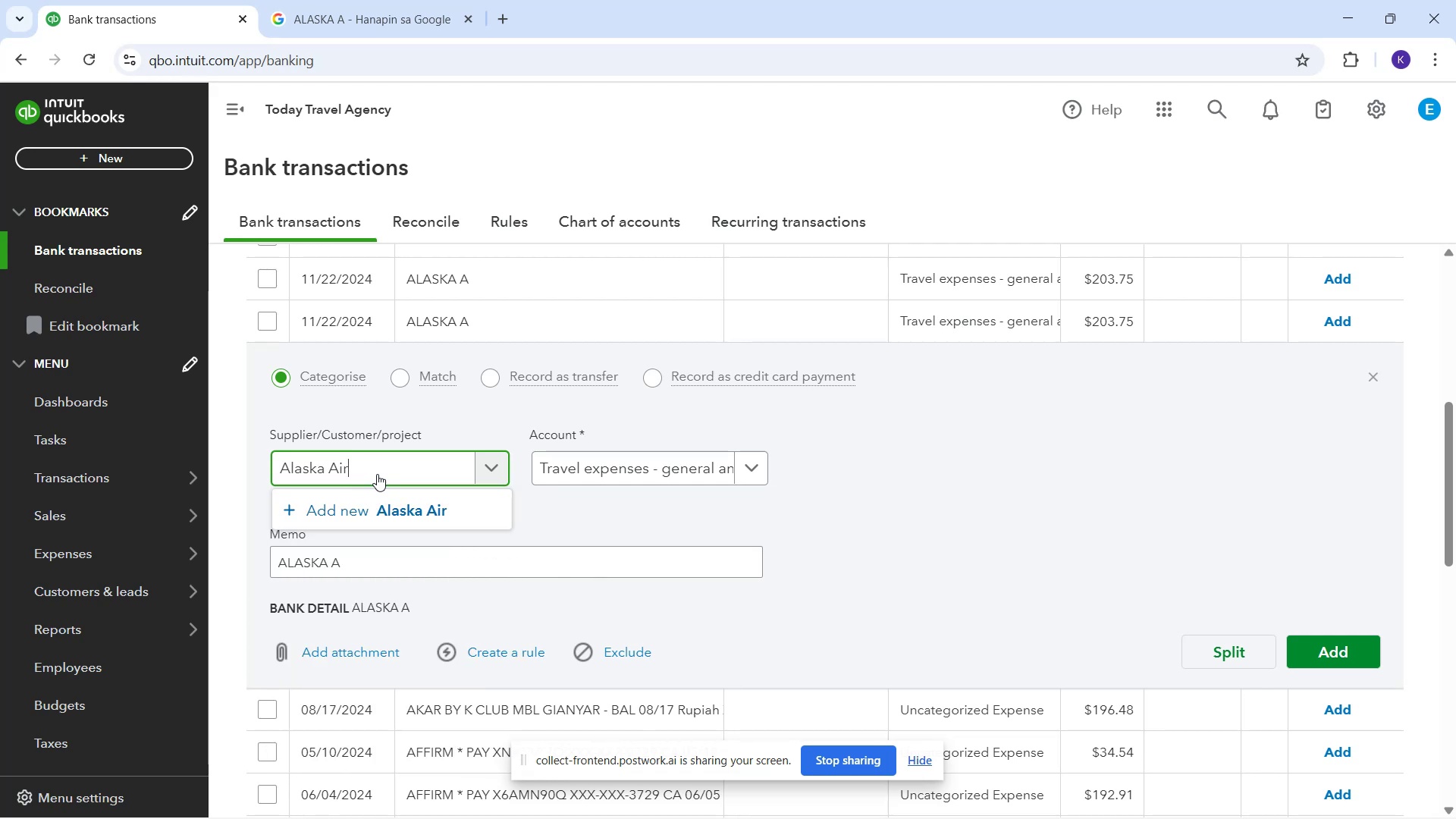 
wait(9.04)
 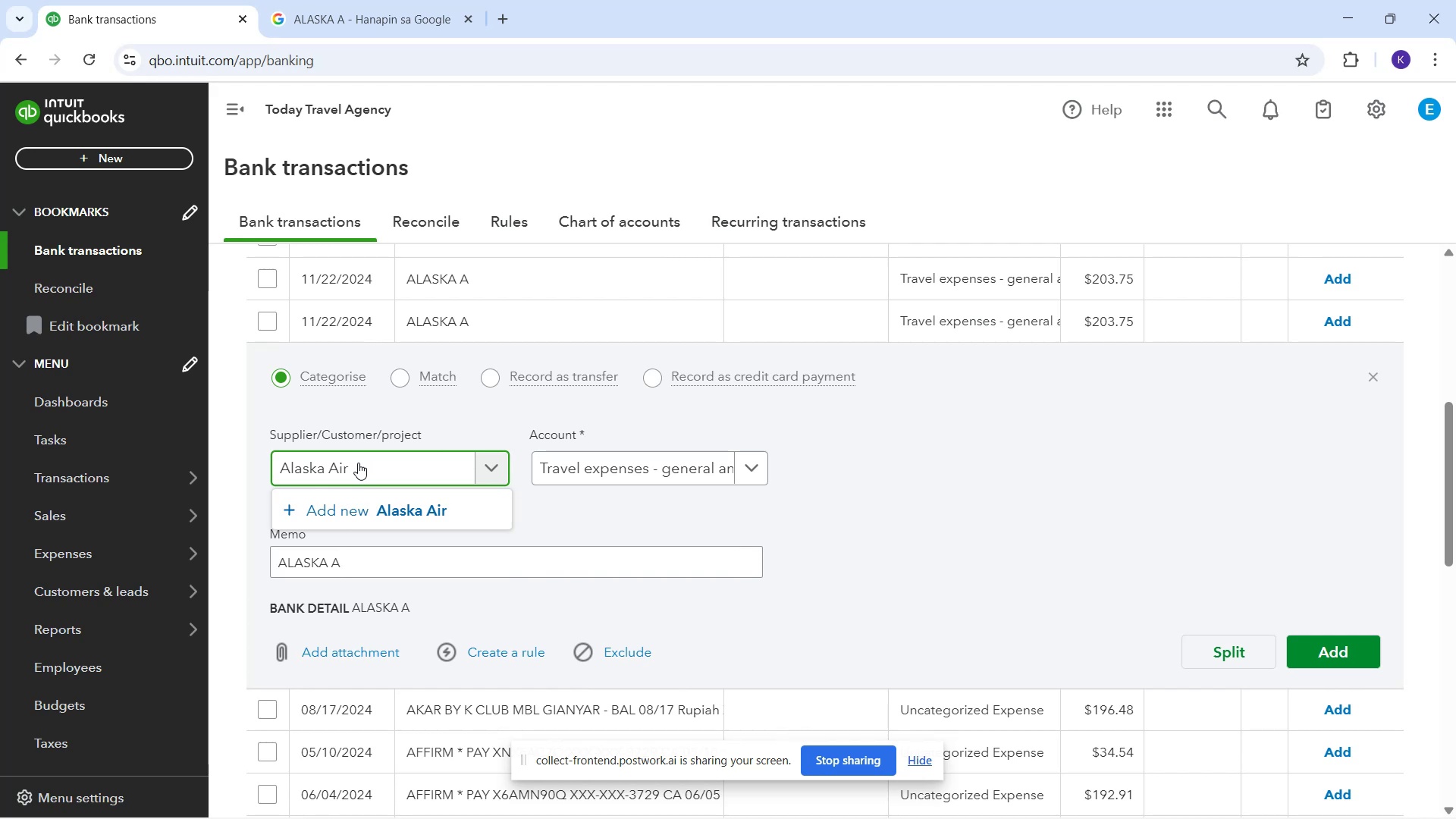 
left_click([460, 503])
 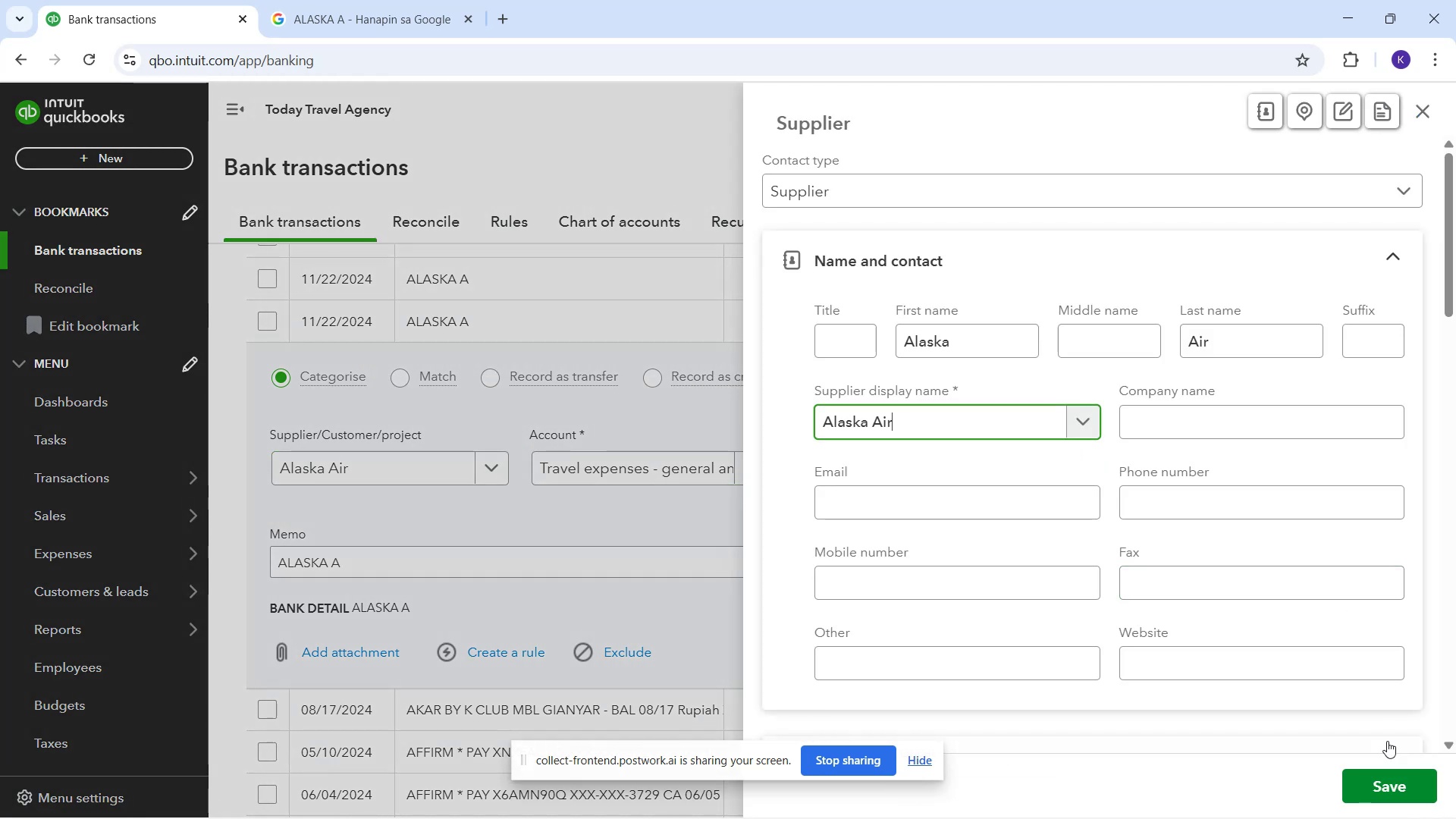 
left_click([1396, 782])
 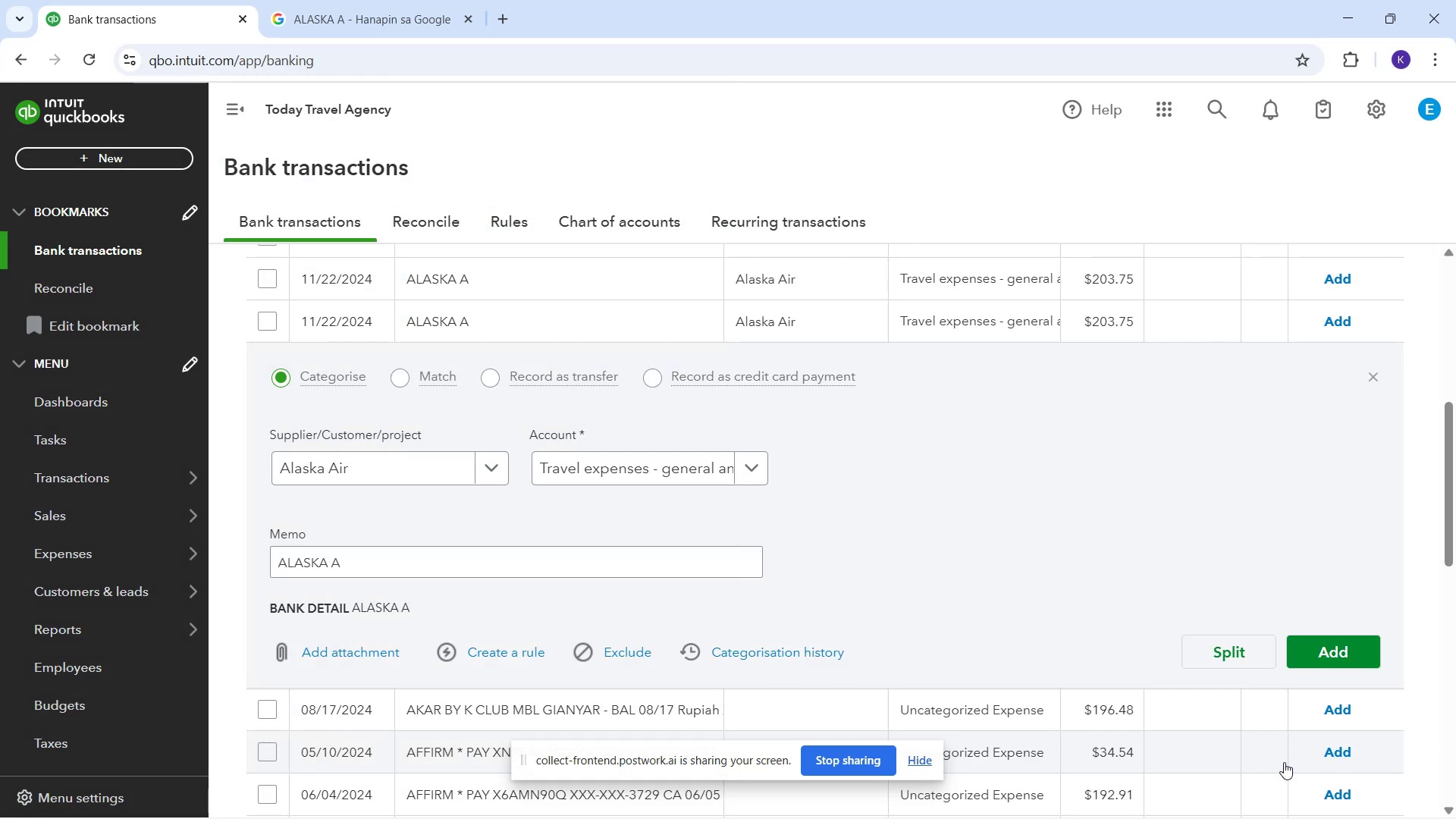 
left_click([1341, 654])
 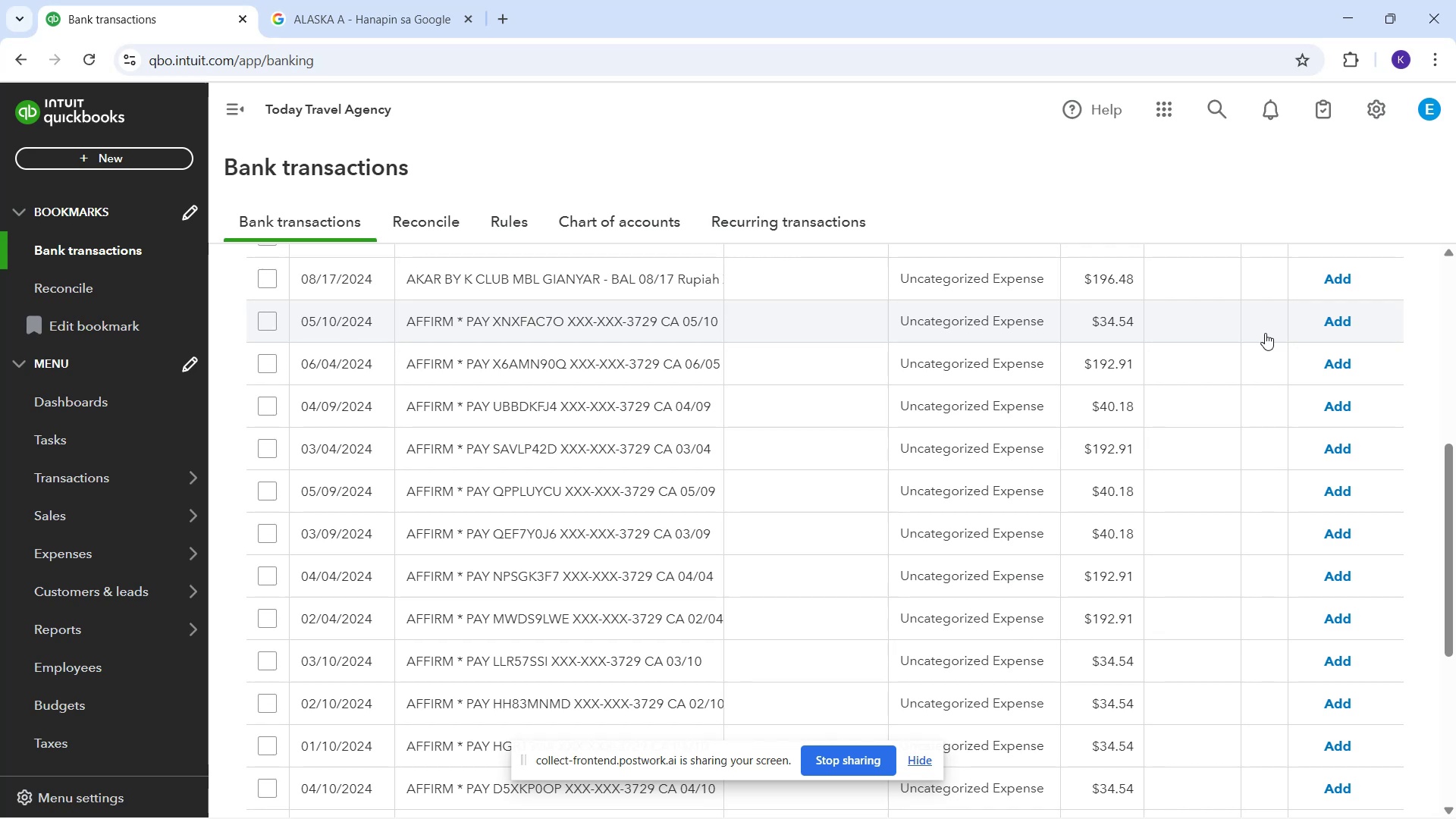 
wait(21.19)
 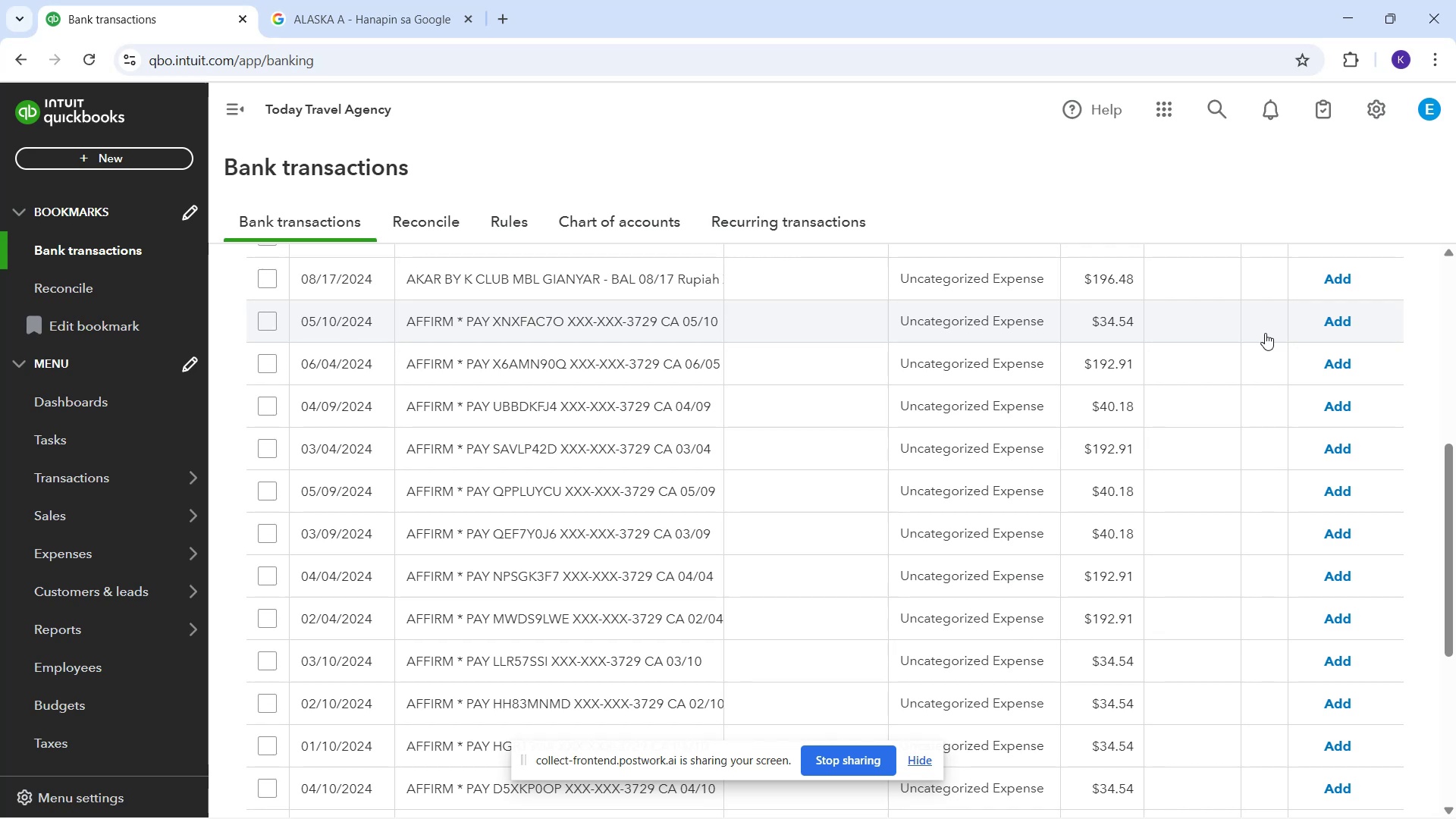 
left_click([599, 289])
 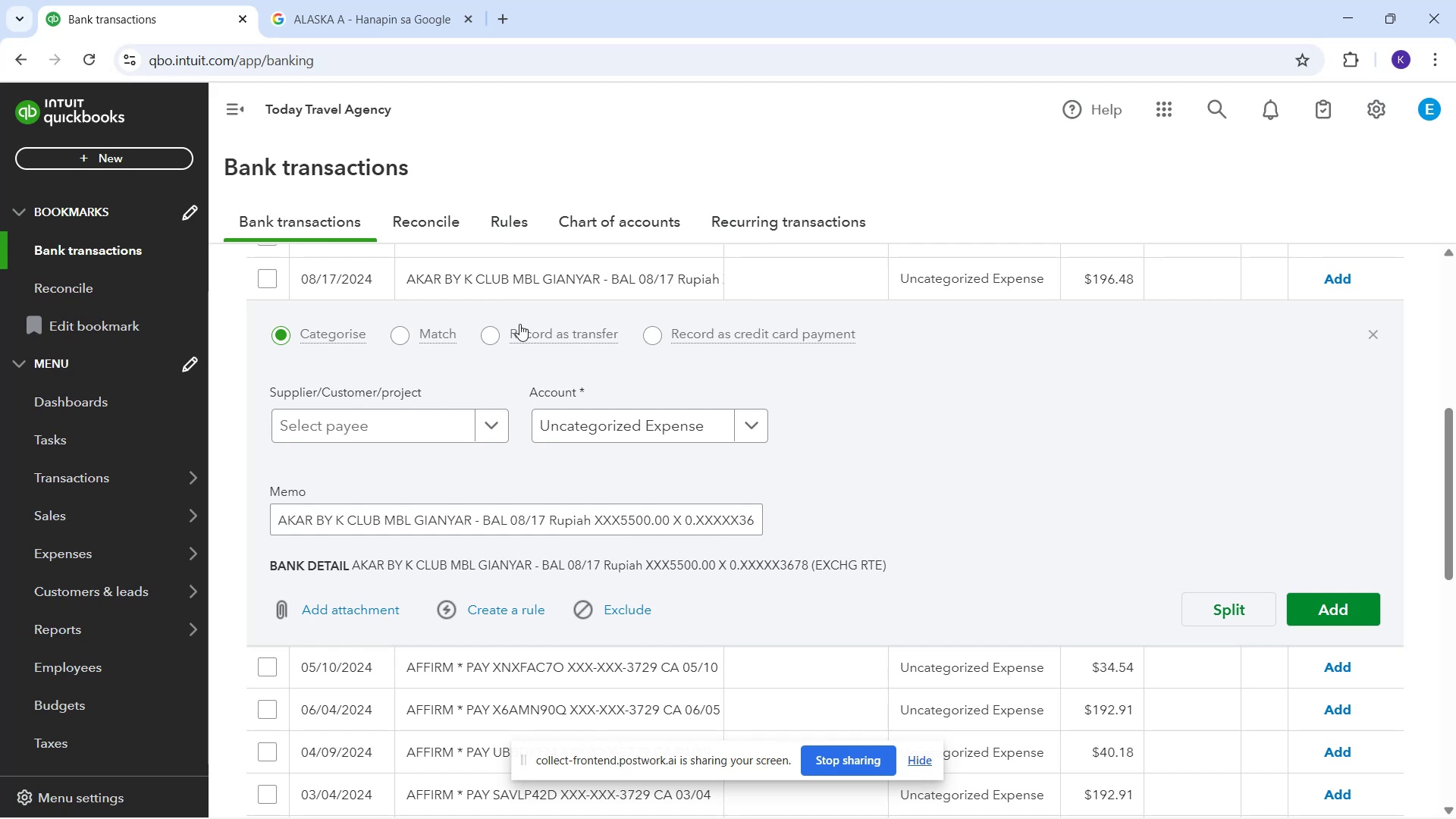 
wait(15.33)
 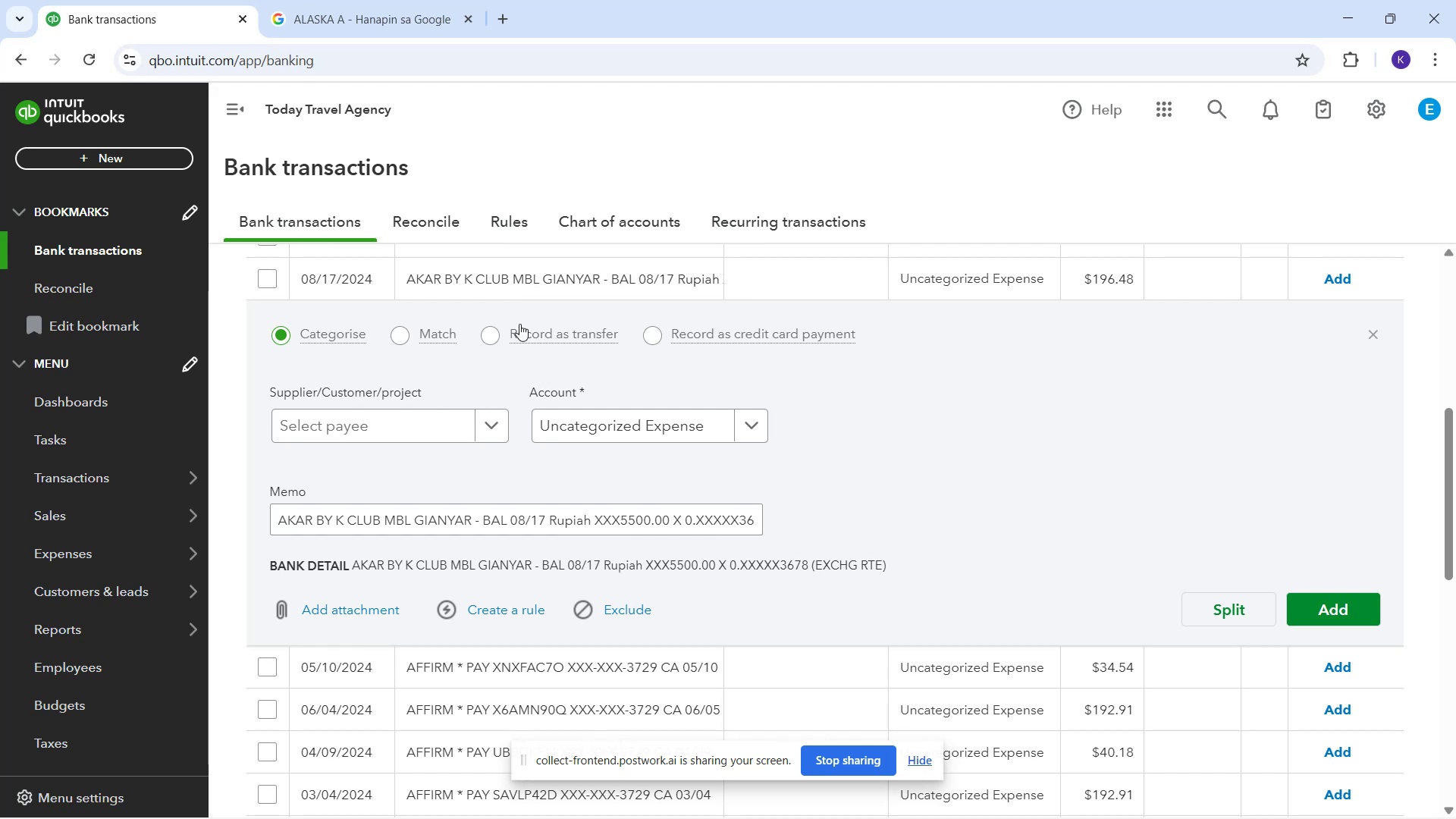 
hold_key(key=ShiftRight, duration=0.59)
 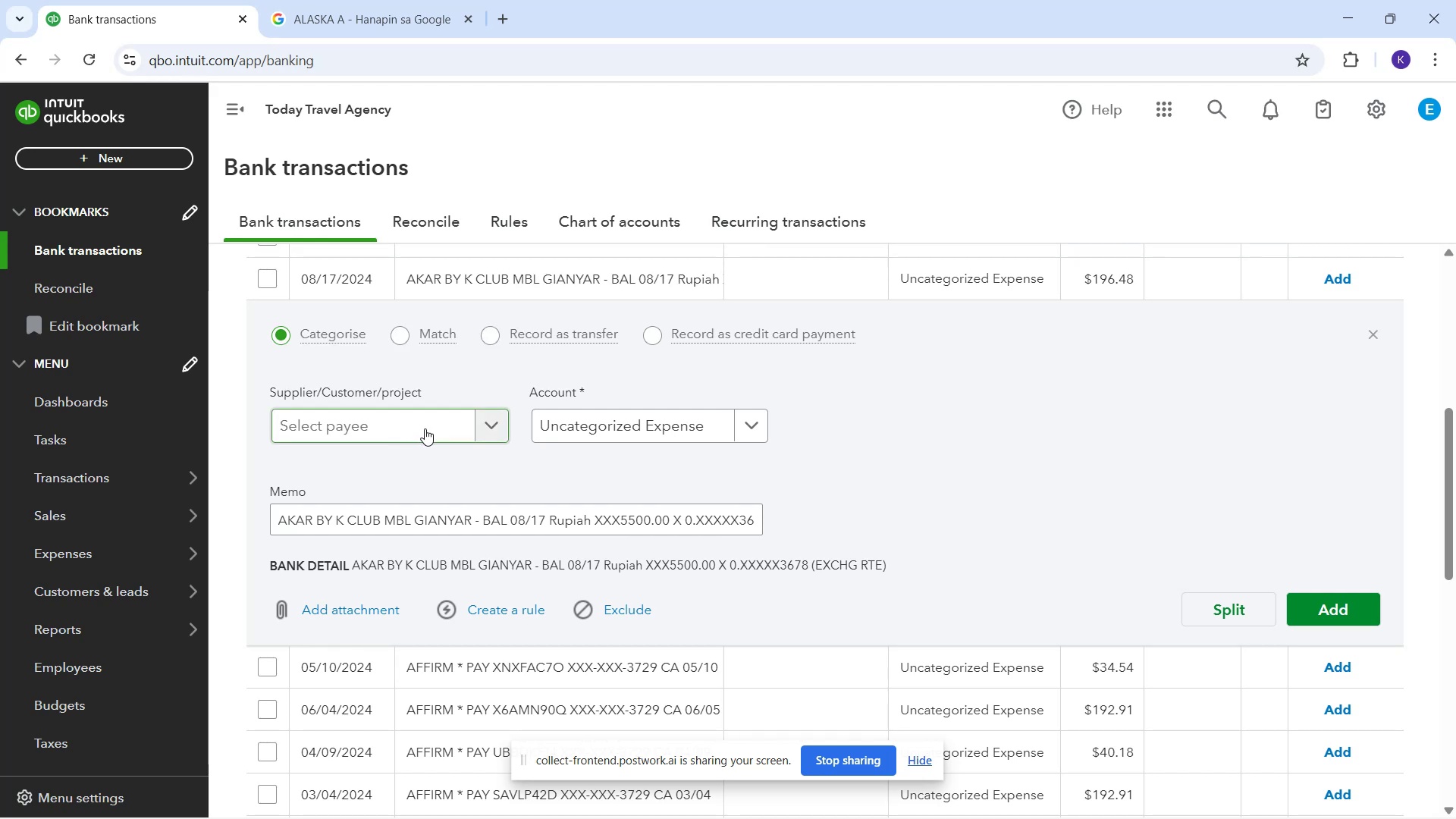 
key(Shift+ShiftRight)
 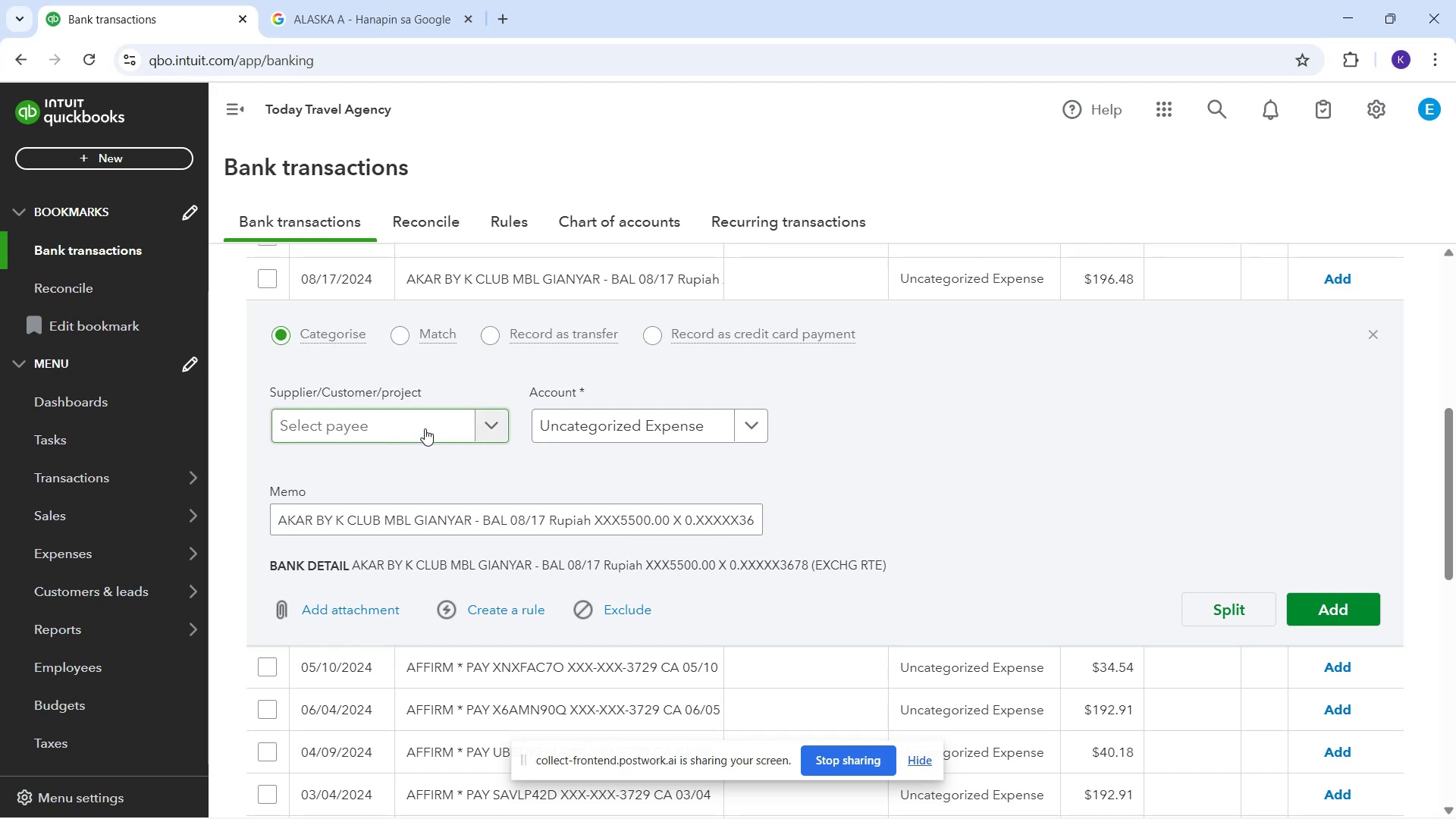 
key(Shift+A)
 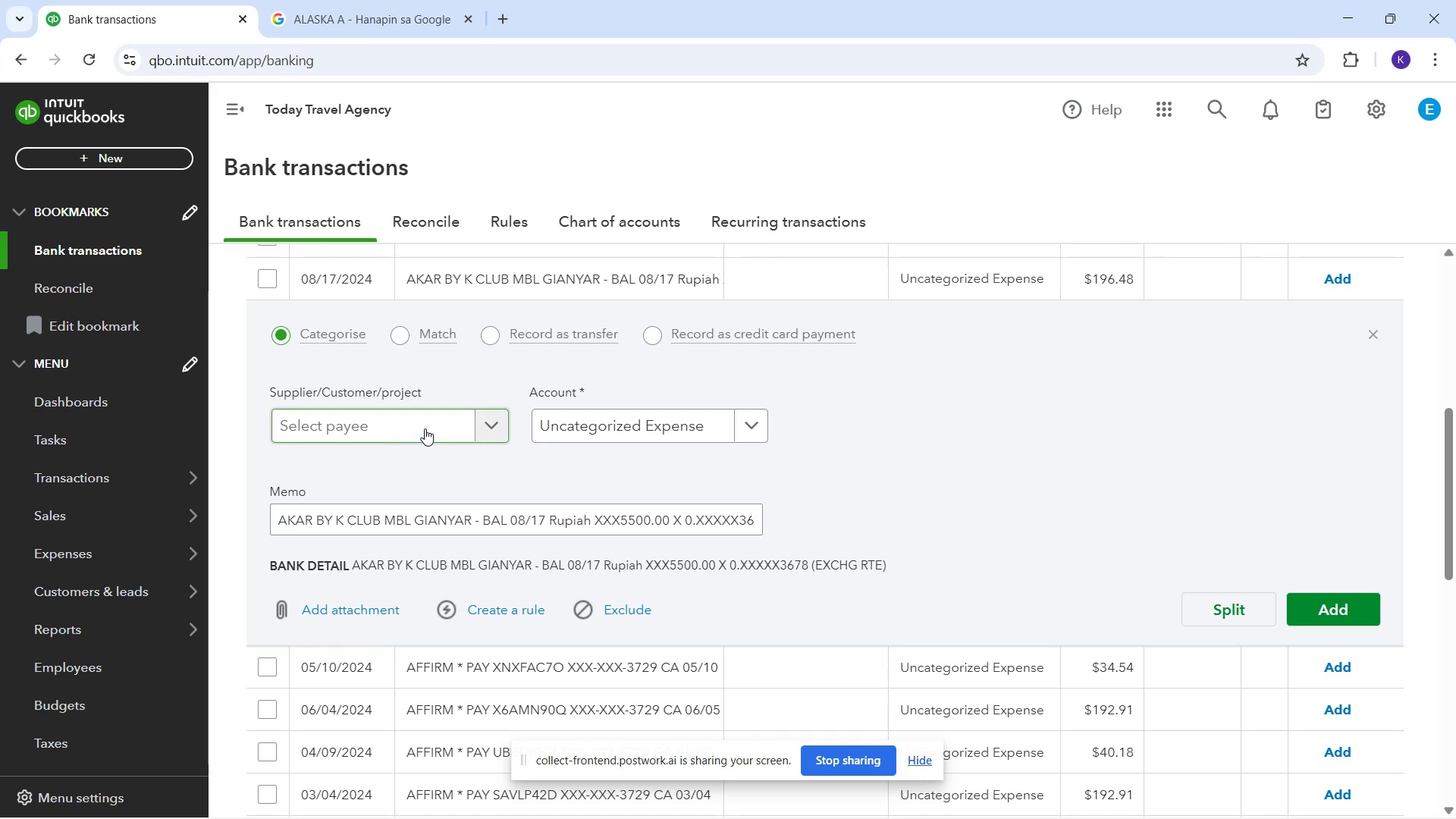 
left_click([425, 428])
 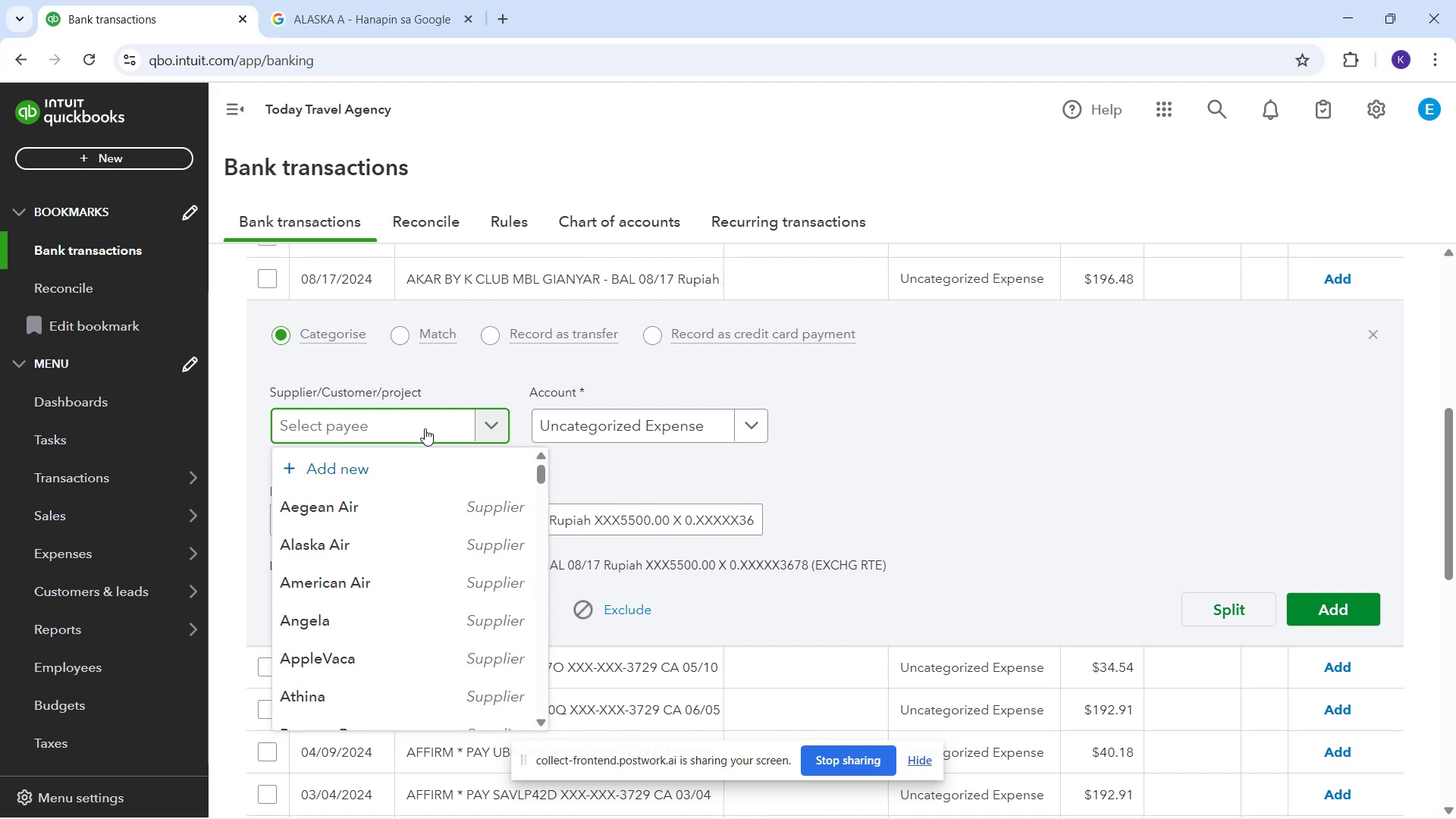 
type(Akar by K Club)
 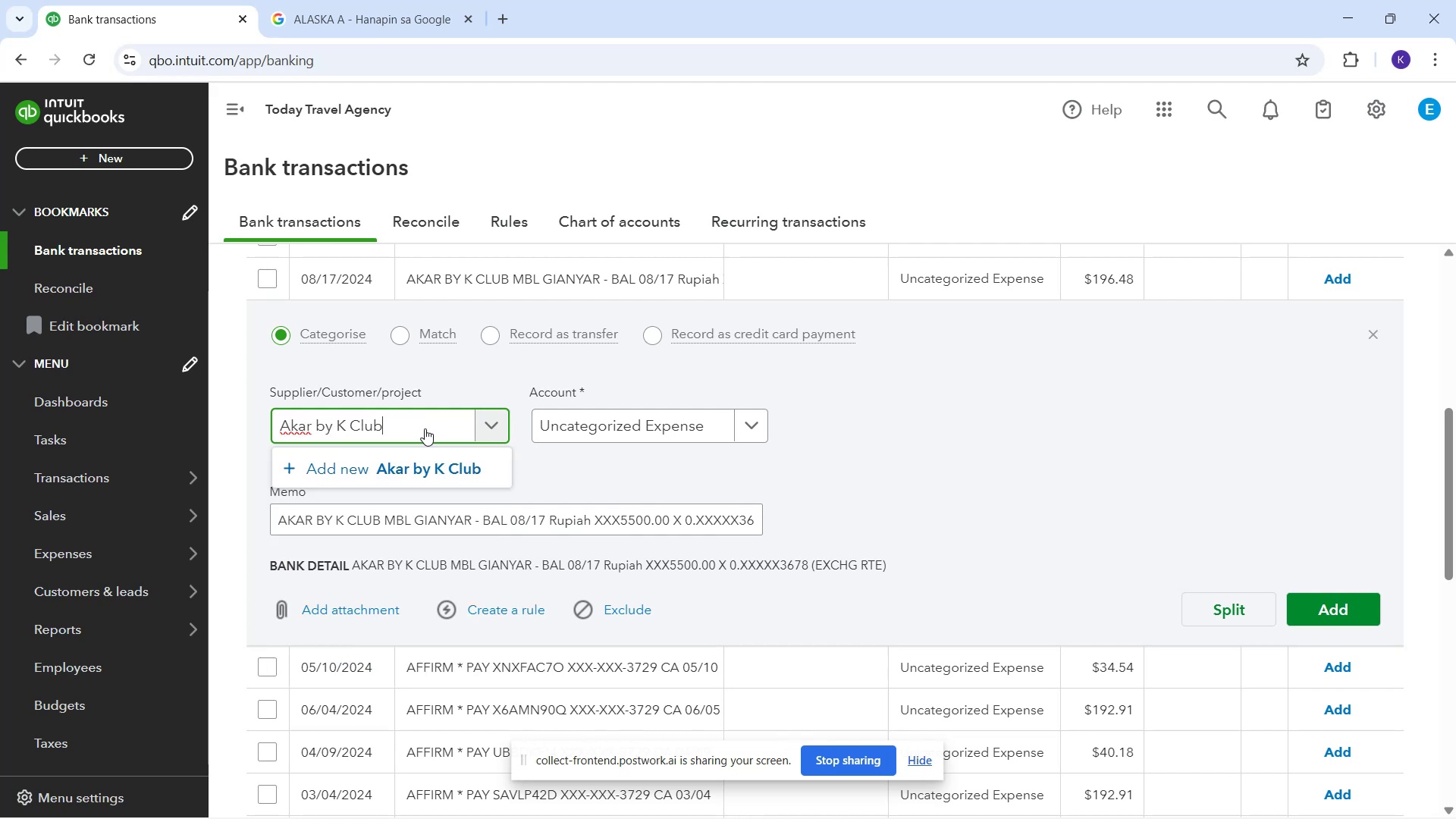 
left_click([450, 466])
 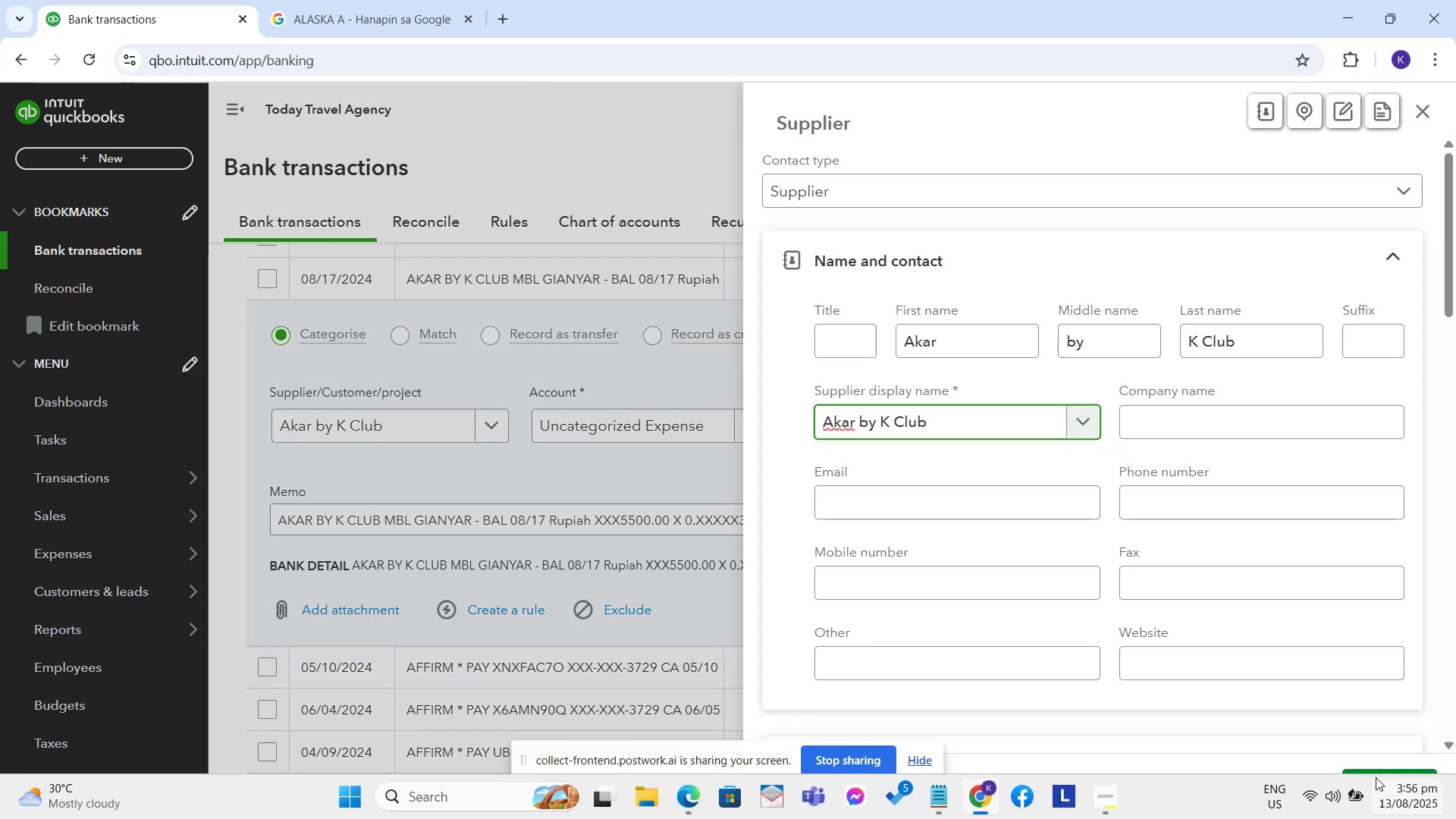 
left_click([1361, 776])
 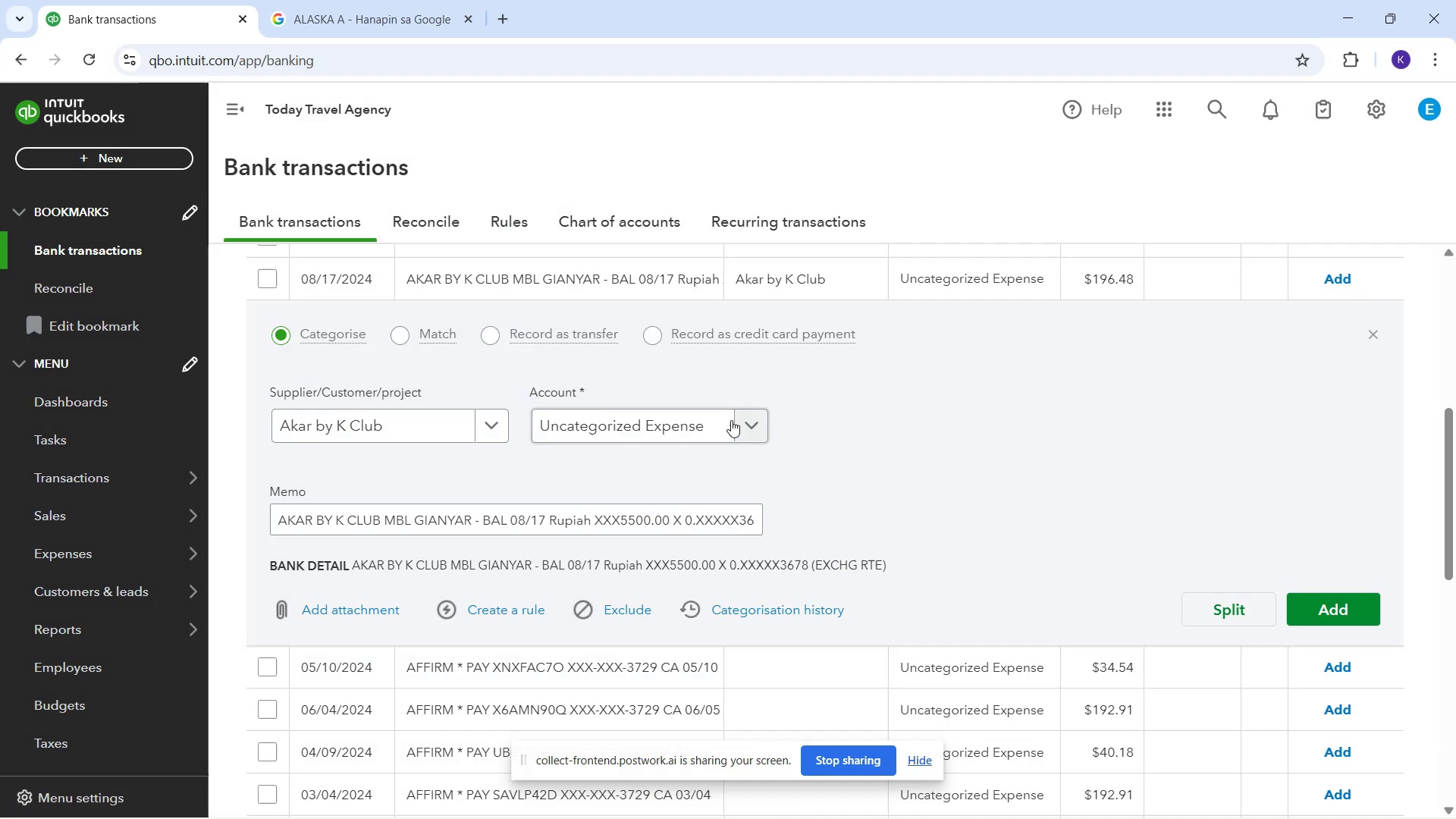 
left_click([689, 431])
 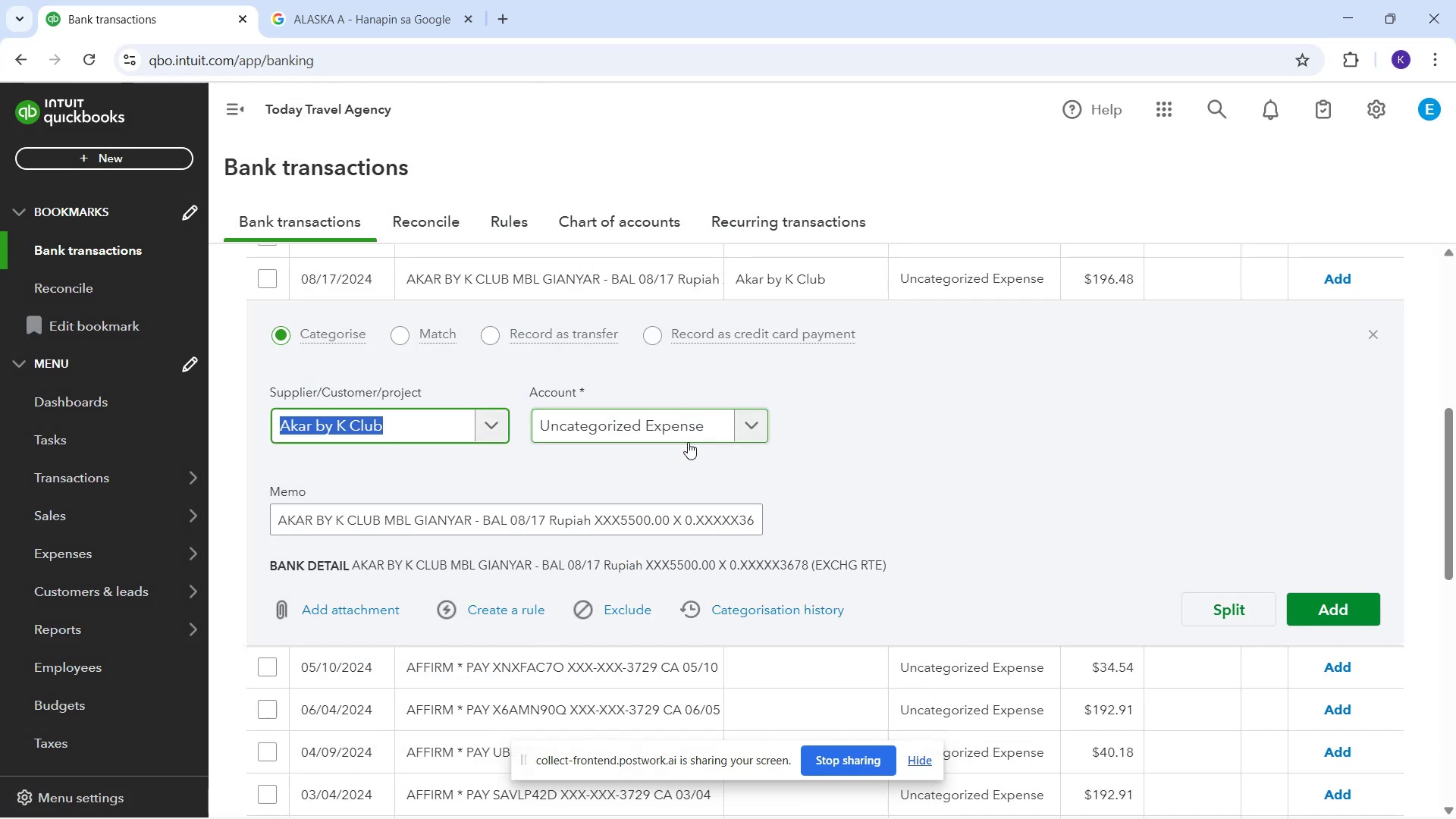 
type(mea)
 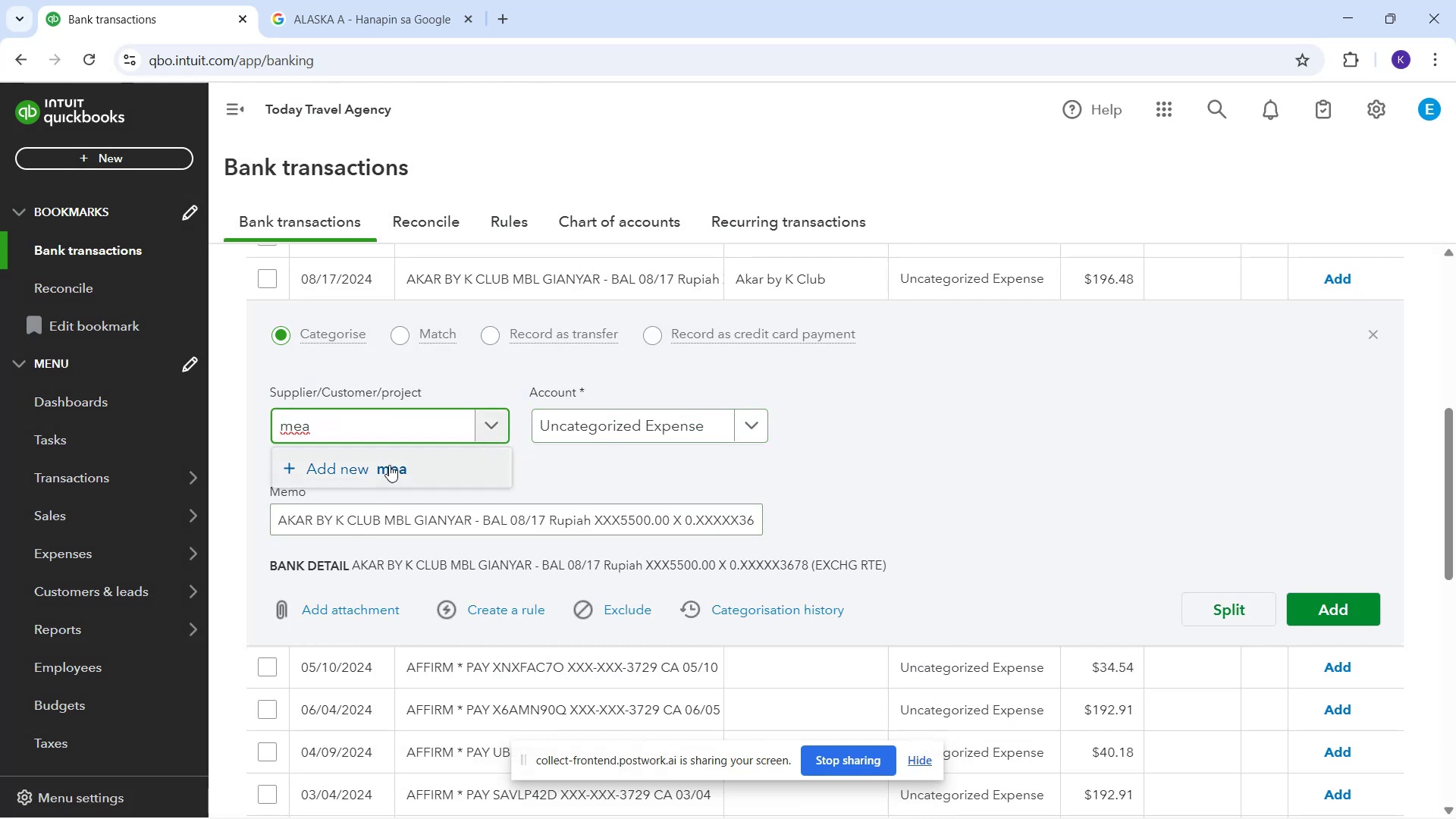 
key(Shift+ShiftLeft)
 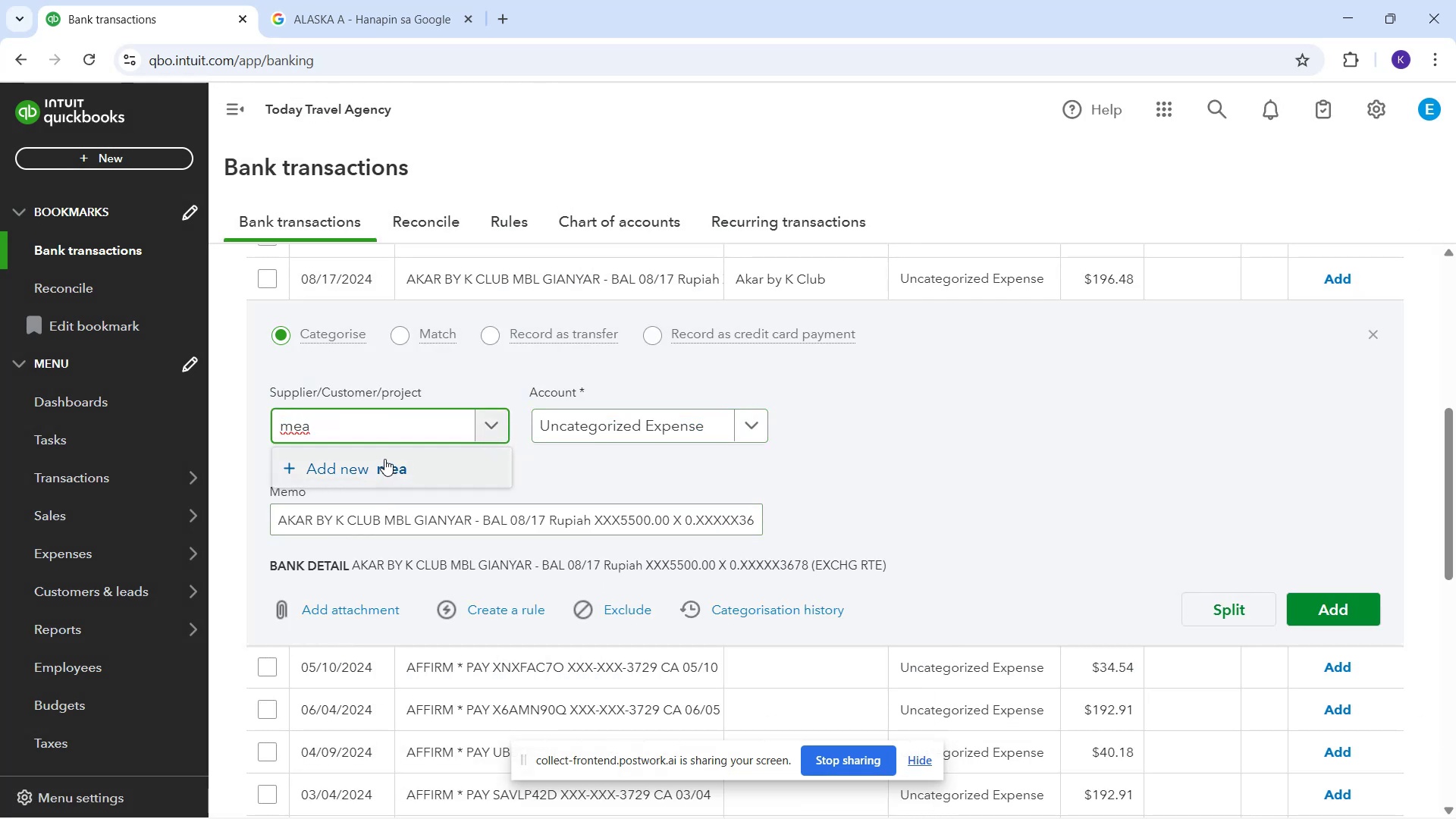 
key(Control+A)
 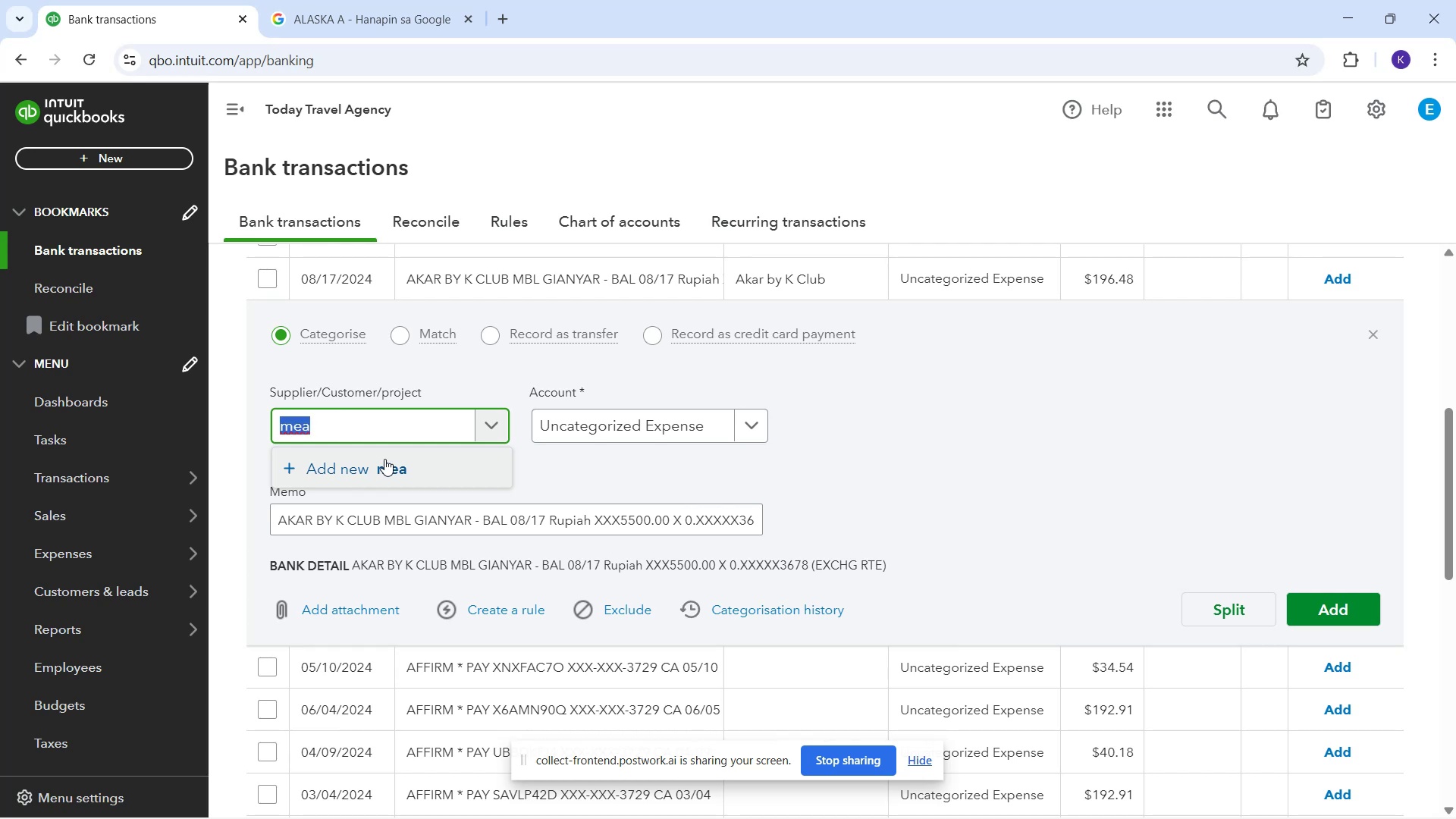 
type(aka)
 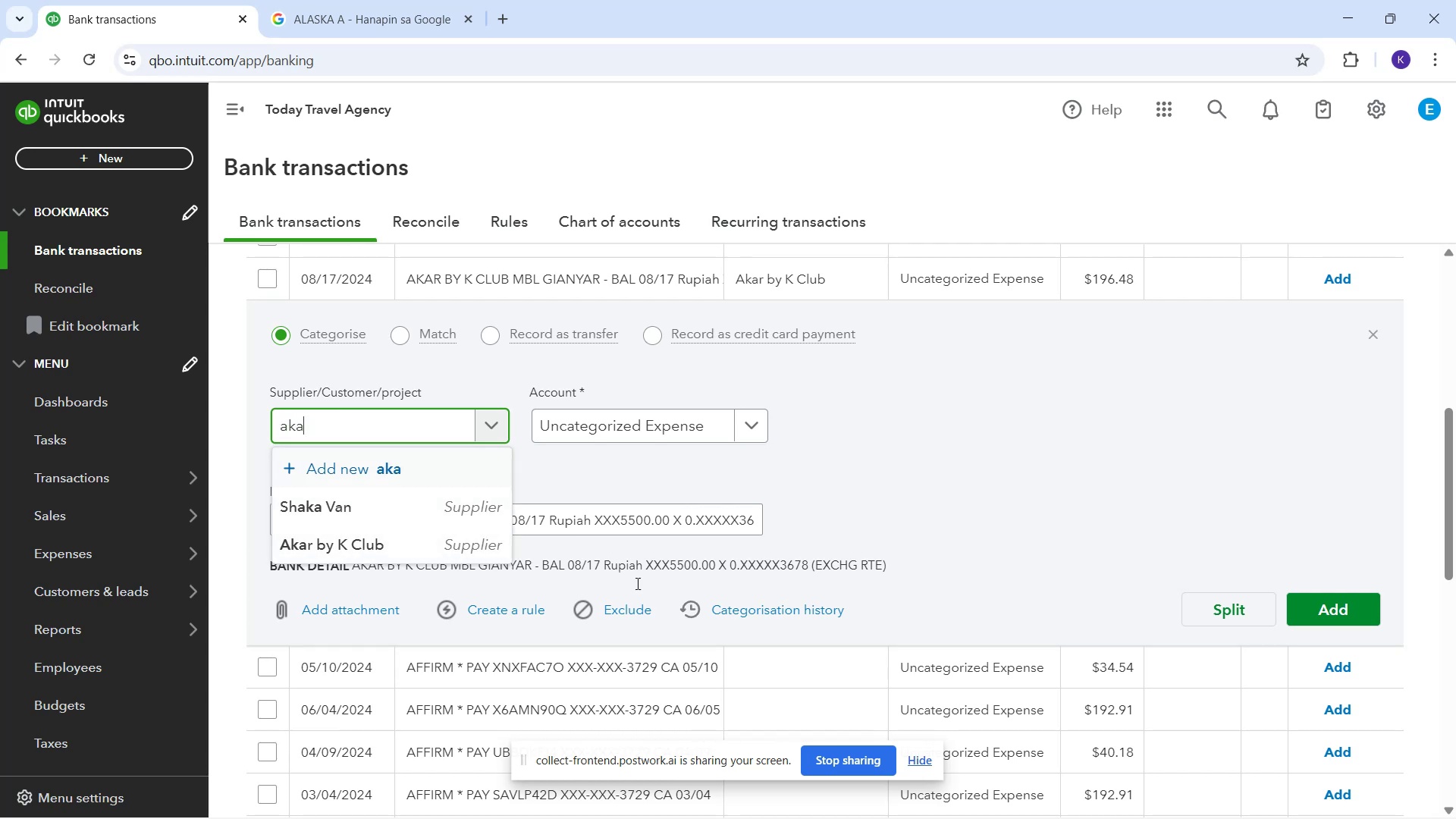 
left_click([495, 553])
 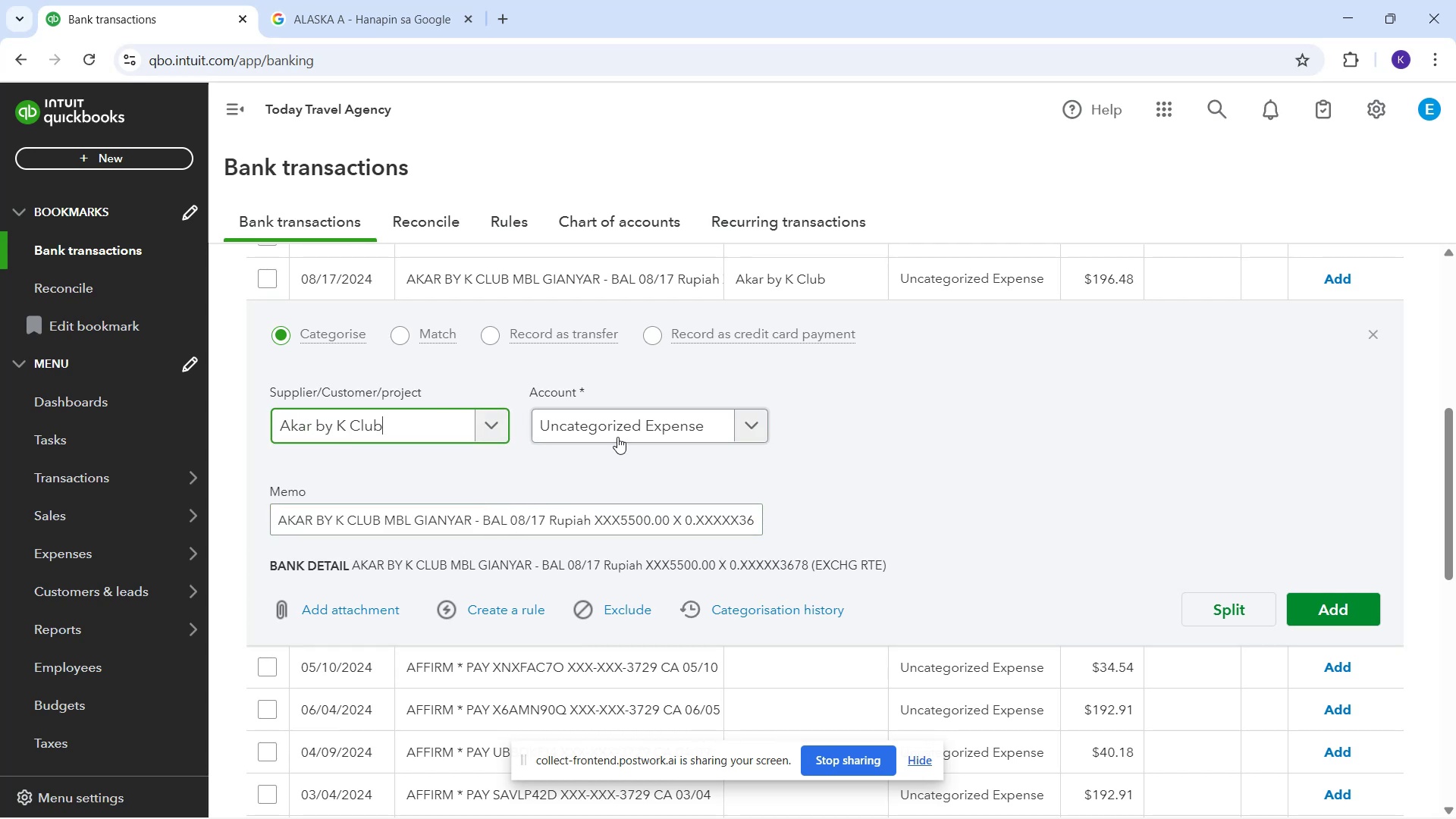 
left_click([617, 437])
 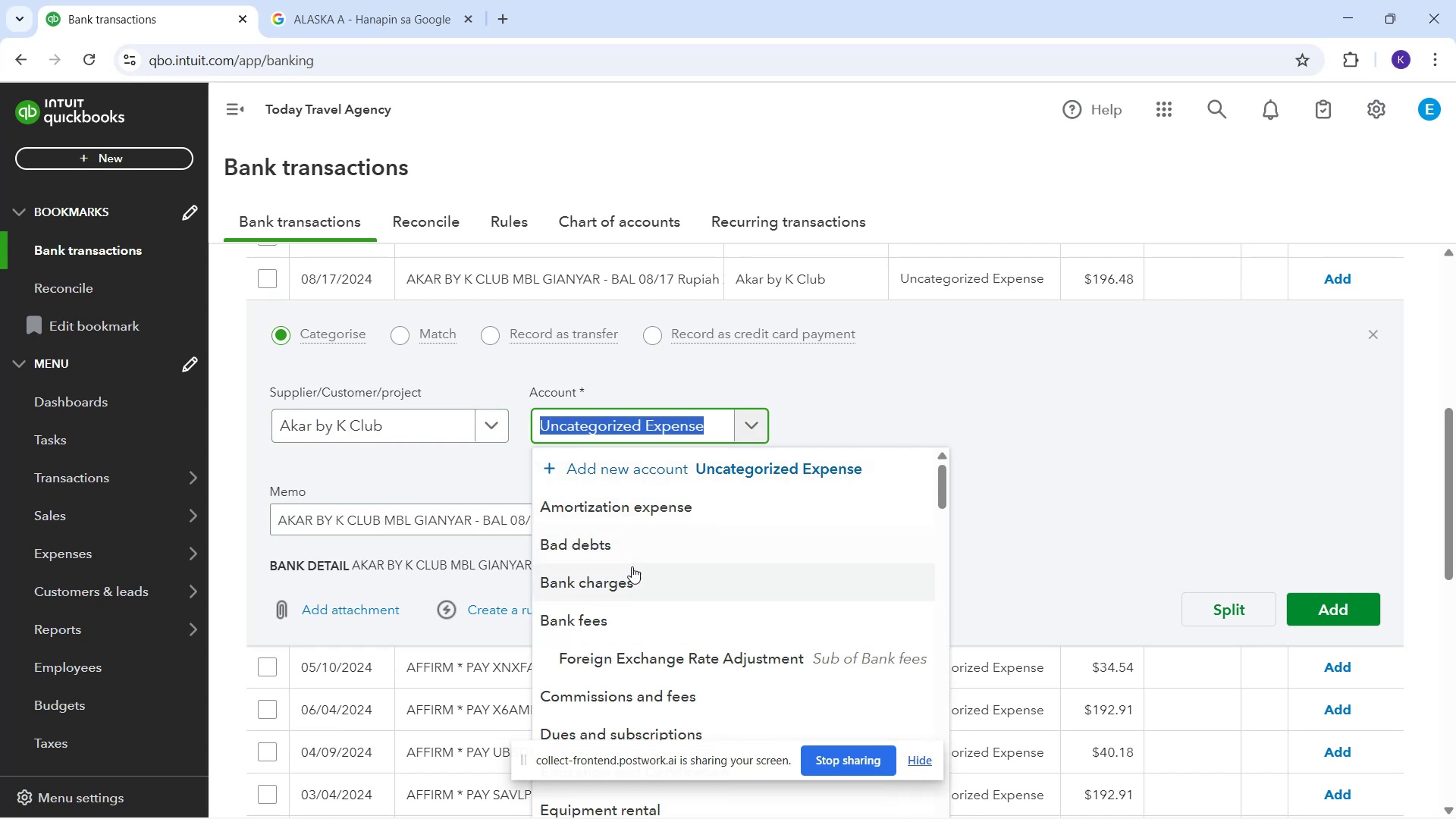 
type(mea)
 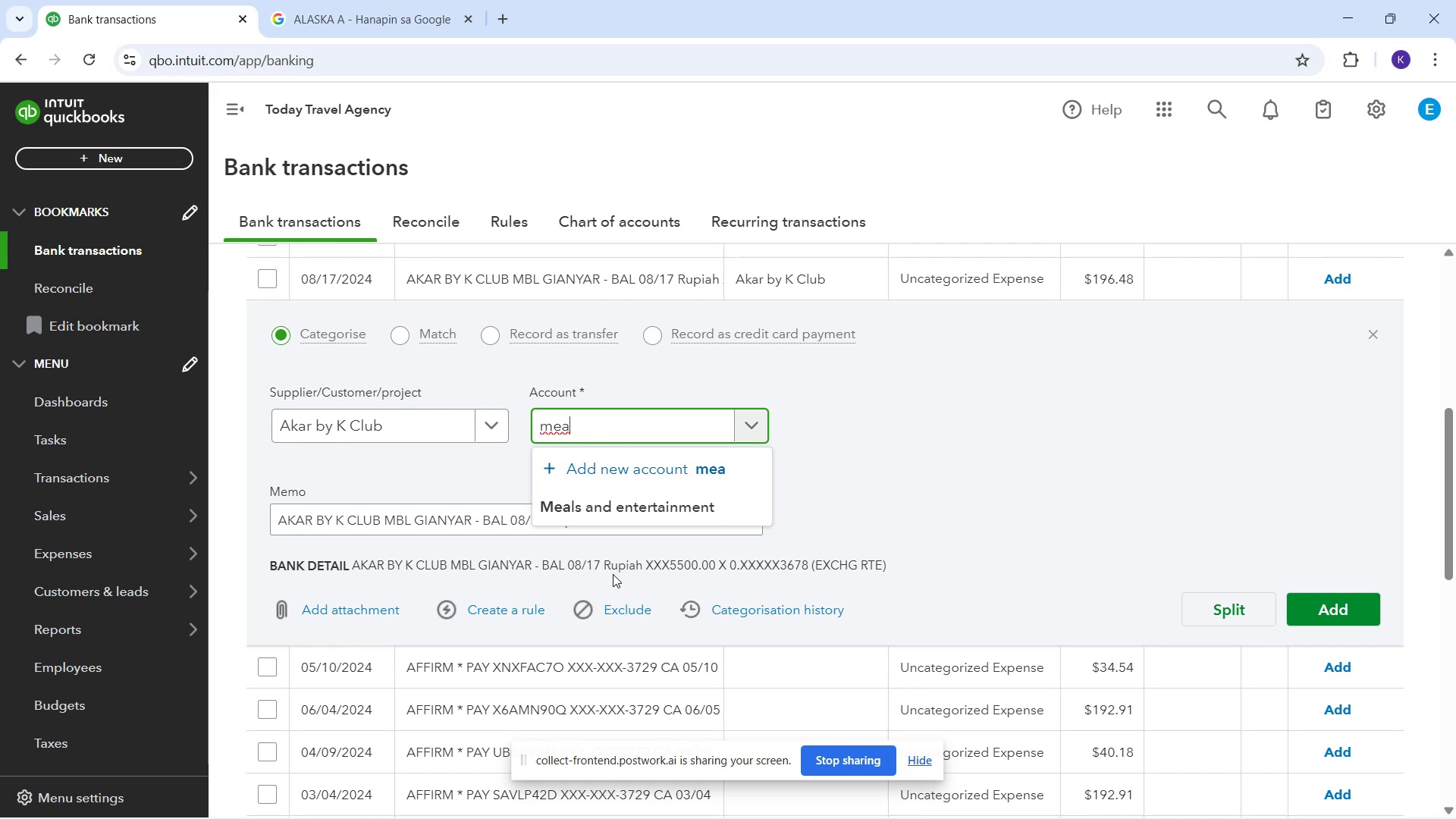 
left_click([665, 511])
 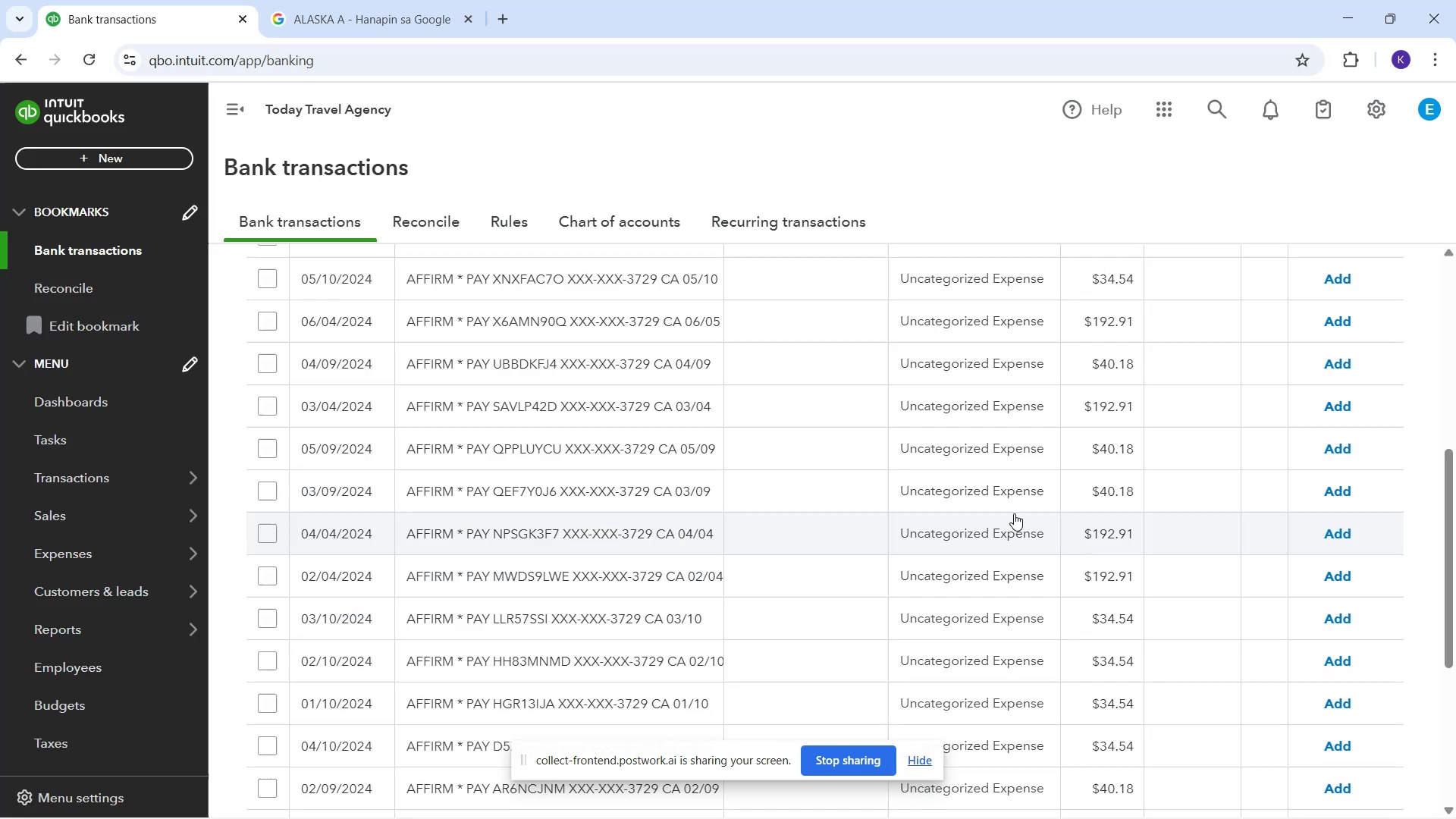 
scroll: coordinate [870, 471], scroll_direction: up, amount: 3.0
 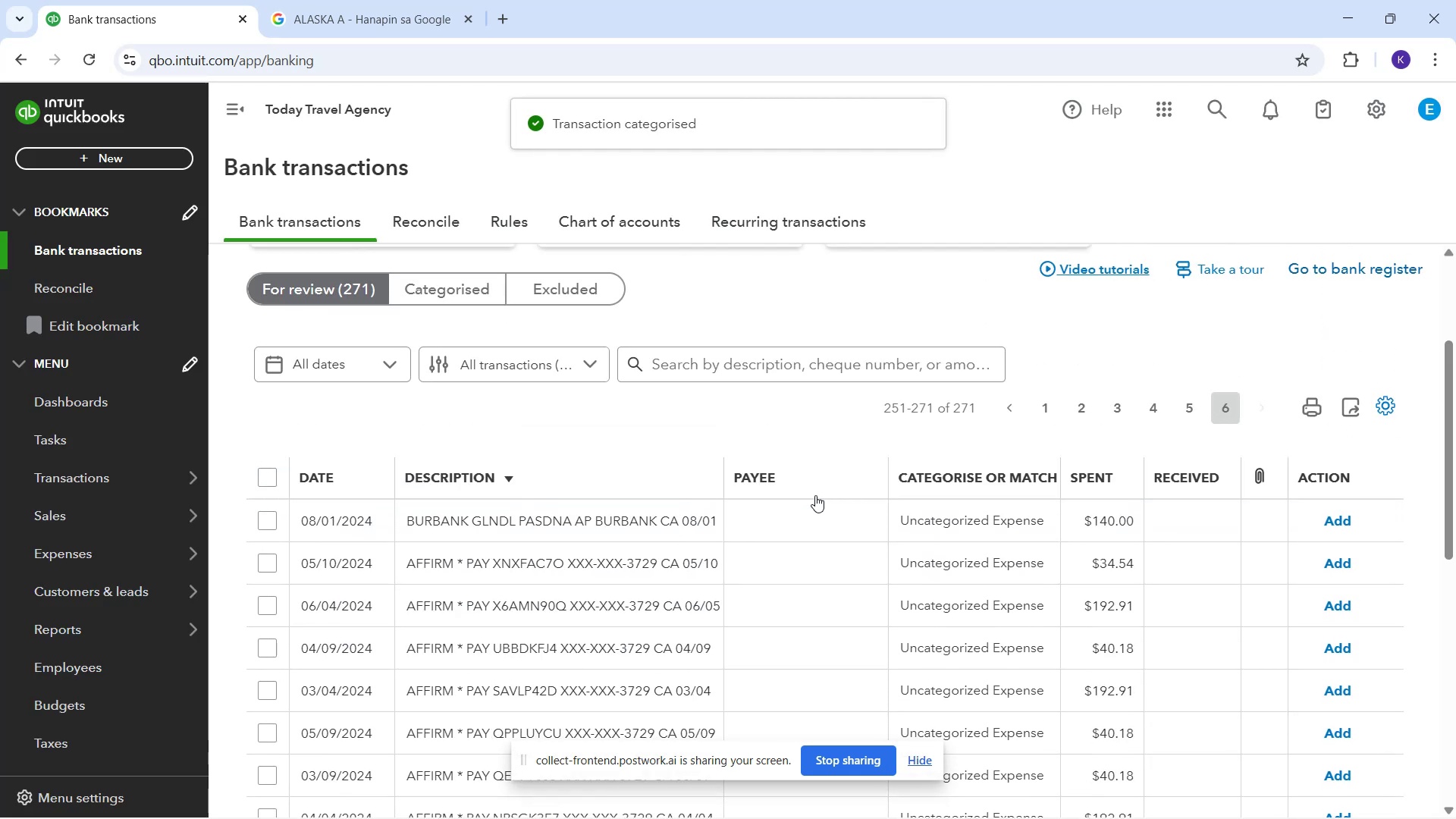 
scroll: coordinate [638, 590], scroll_direction: down, amount: 1.0
 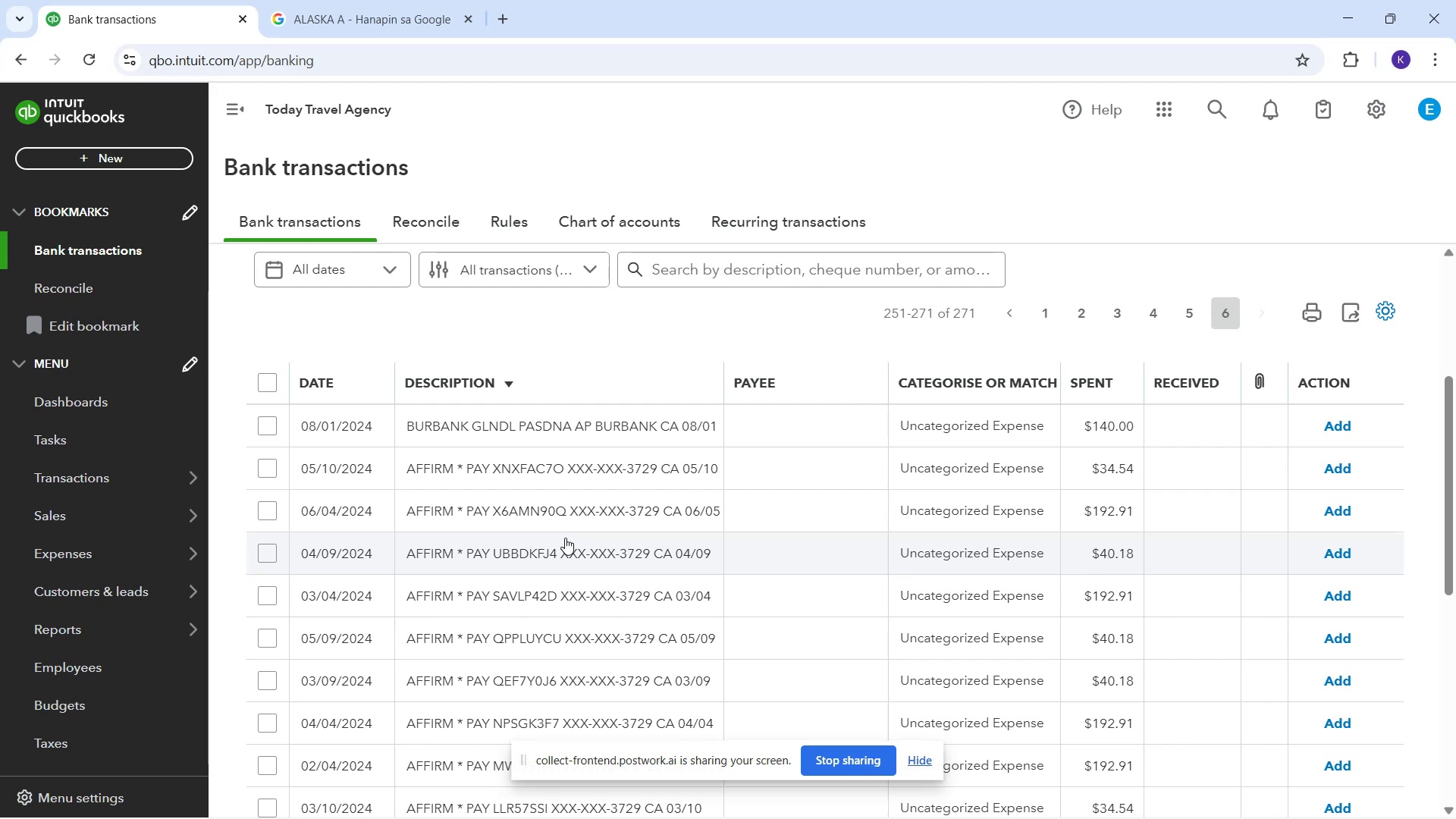 
wait(16.12)
 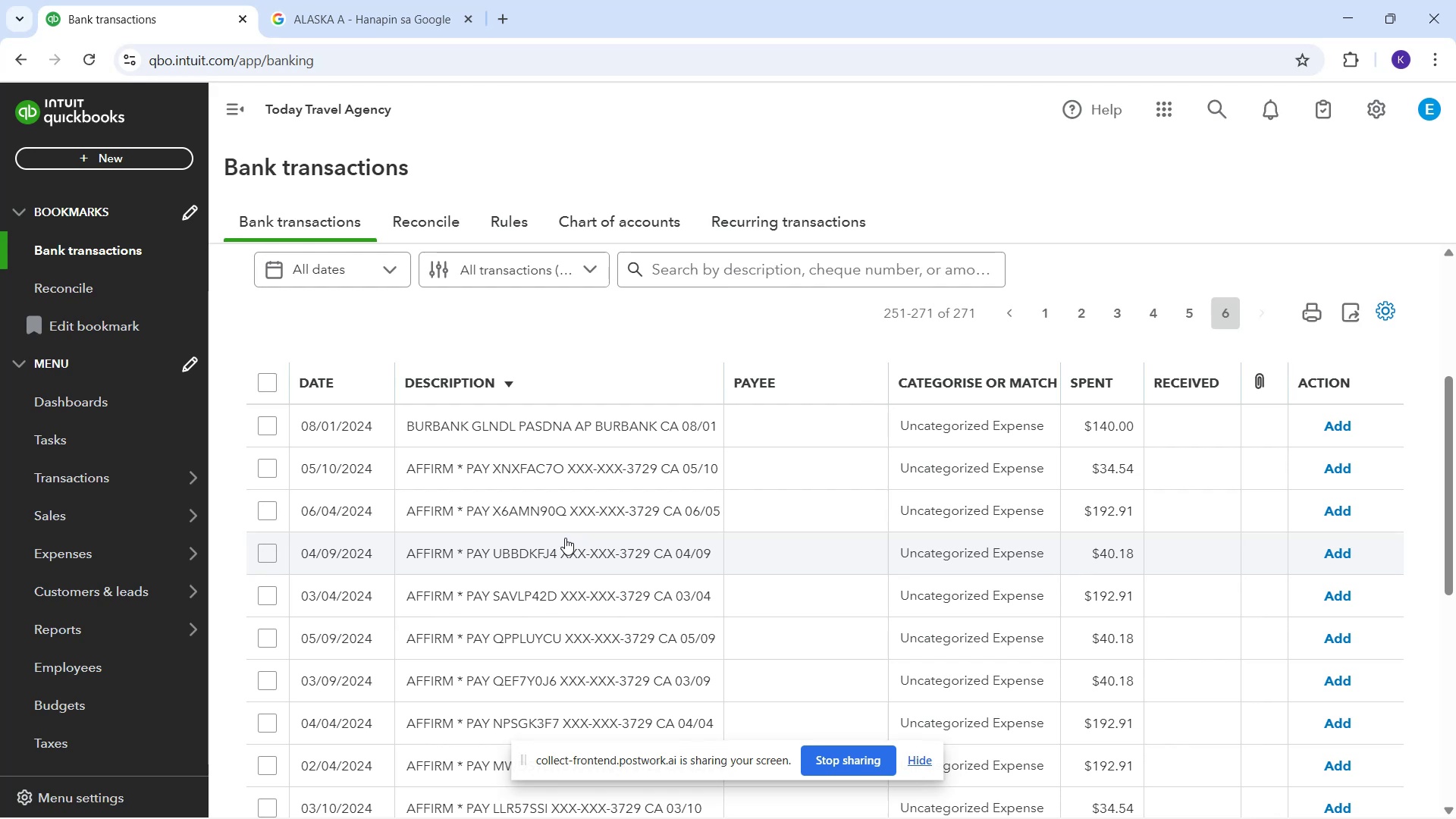 
left_click([456, 431])
 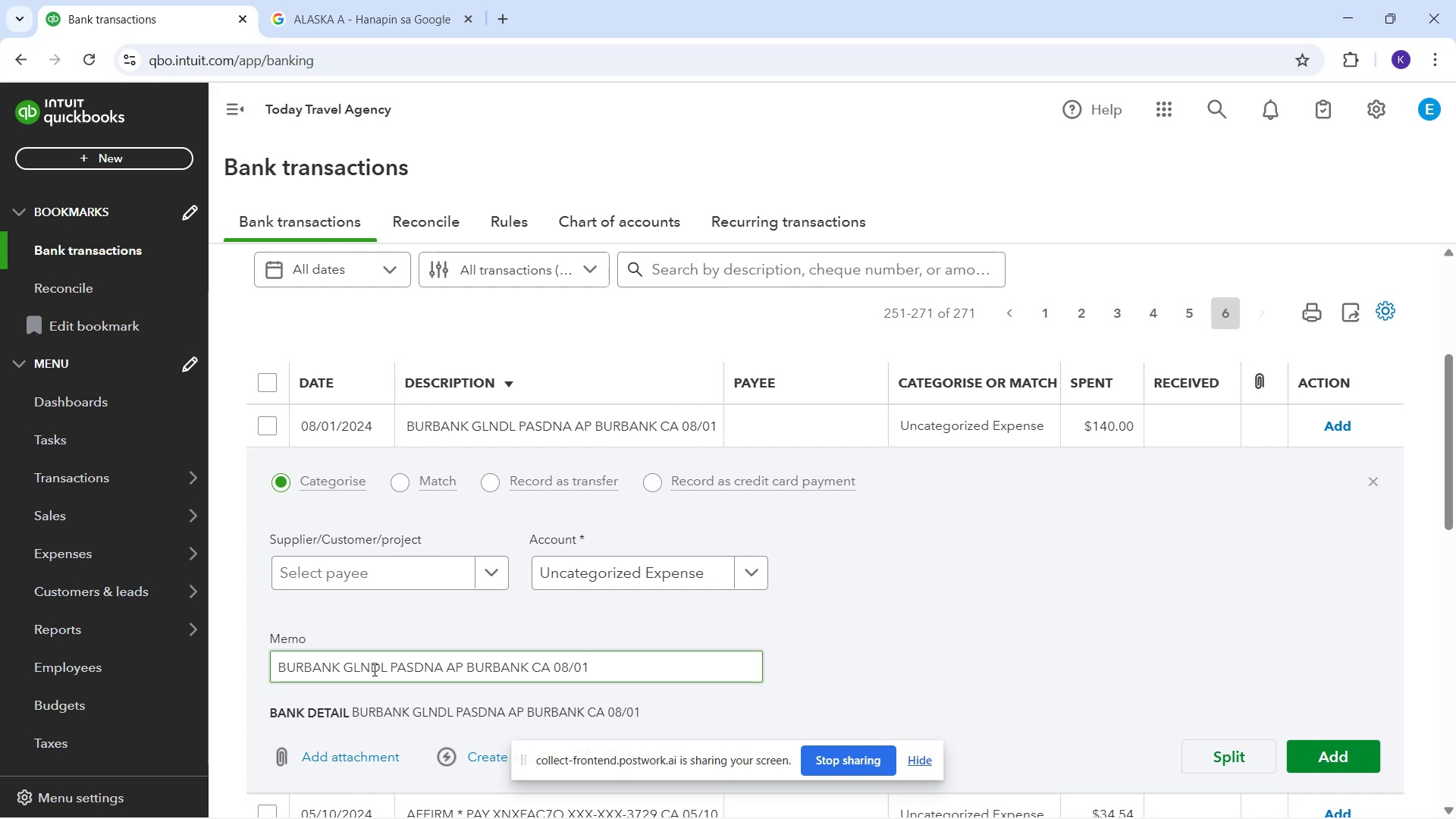 
wait(53.05)
 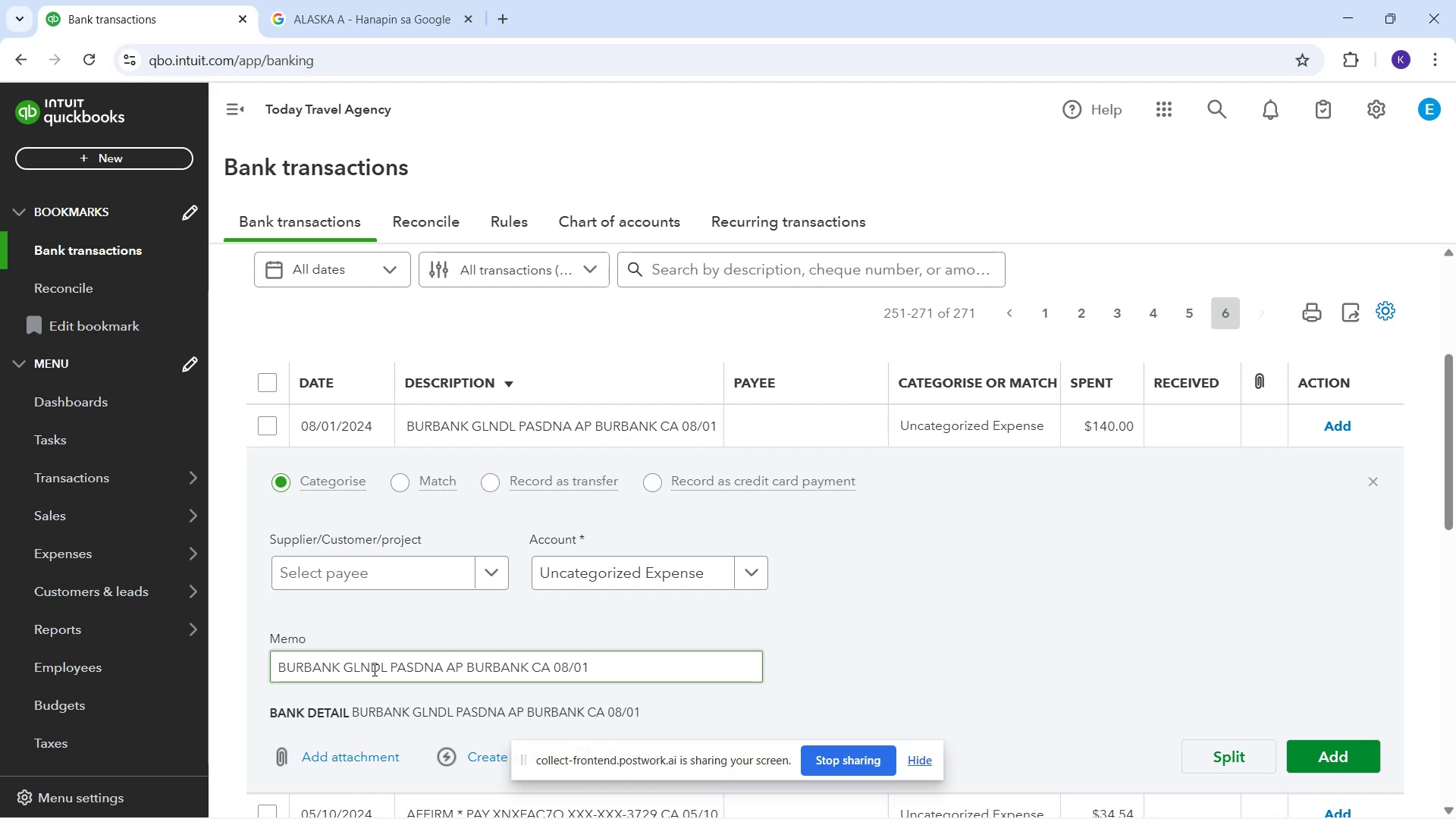 
left_click([611, 574])
 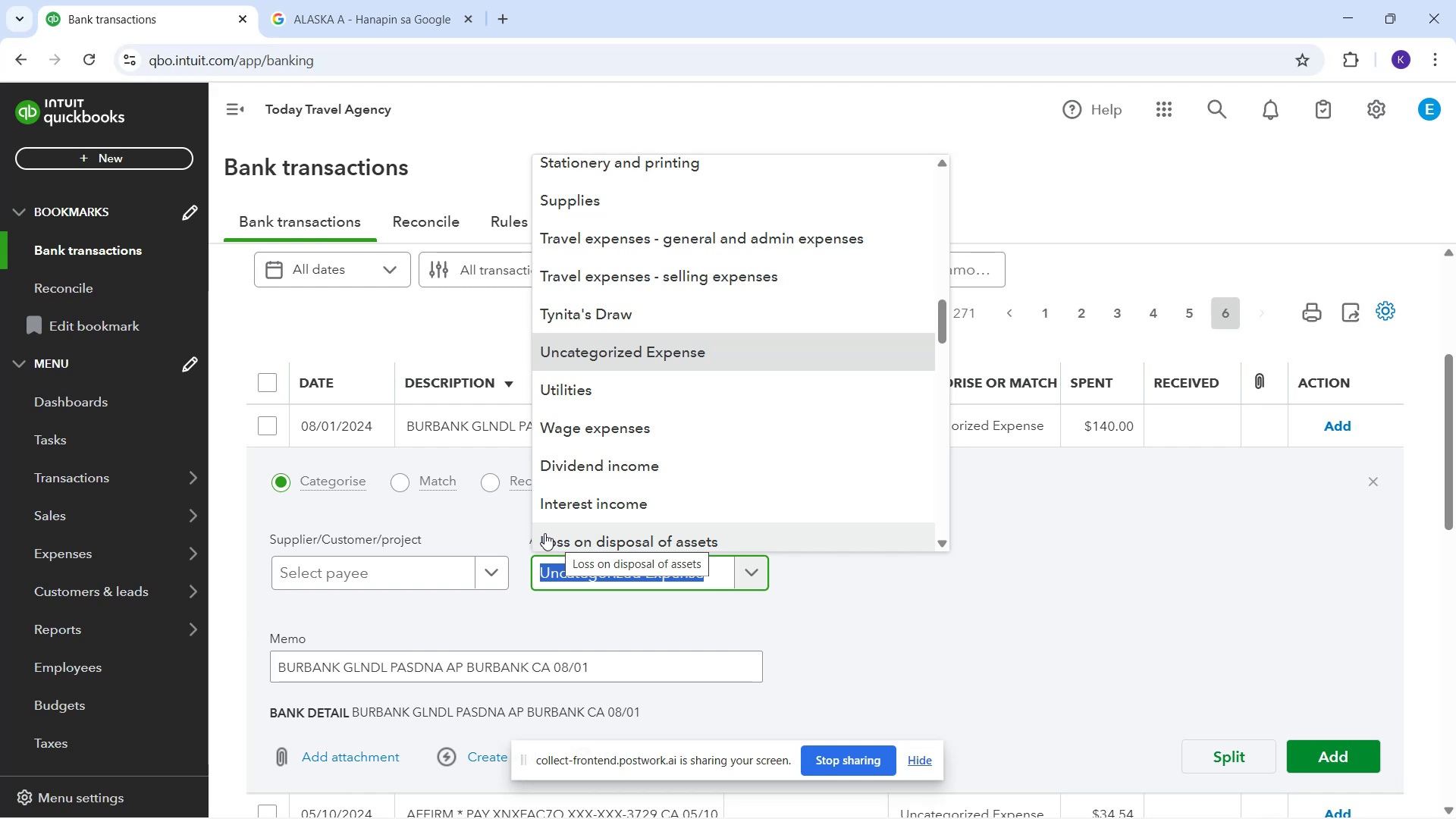 
wait(5.05)
 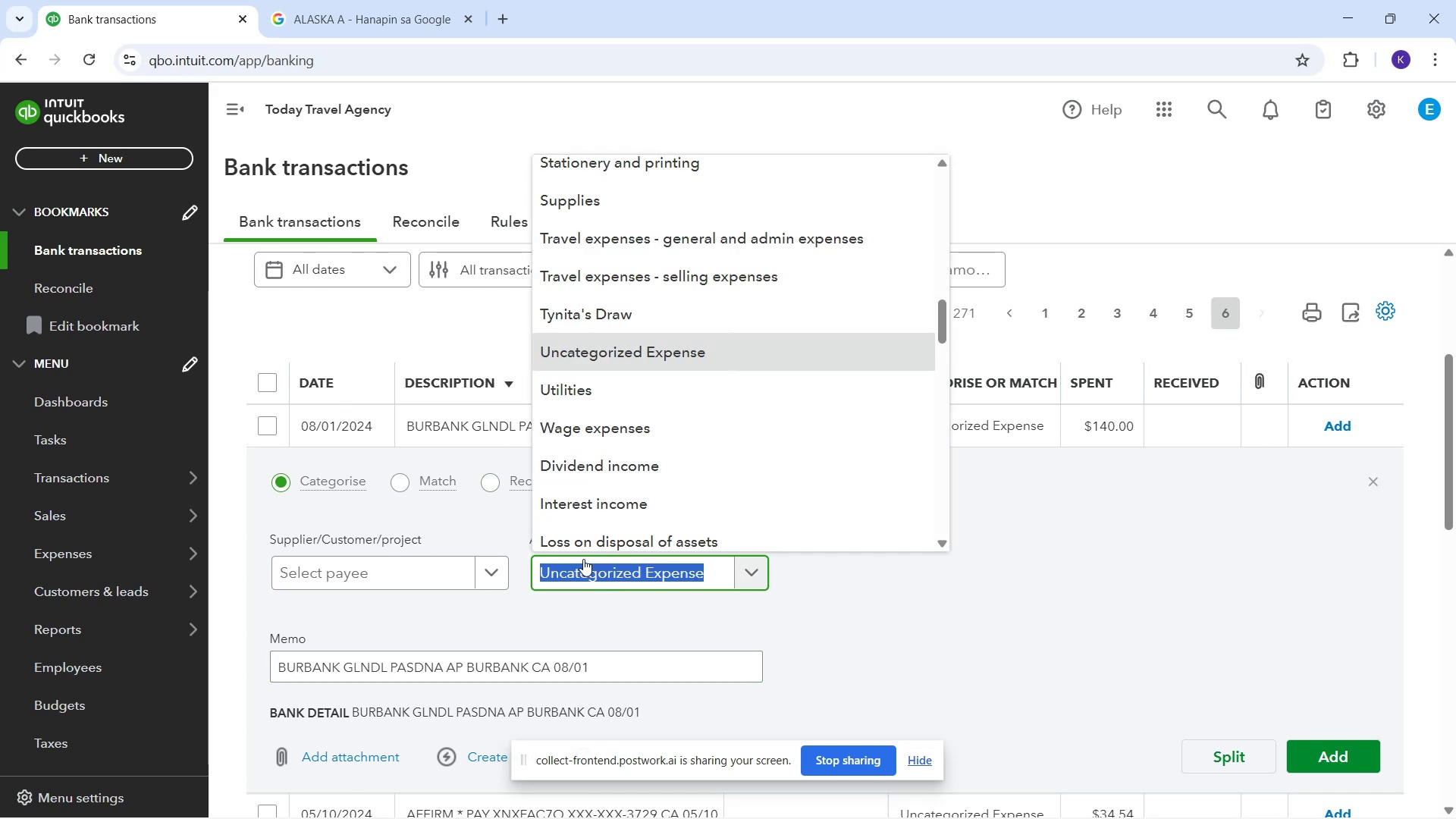 
type(tr)
 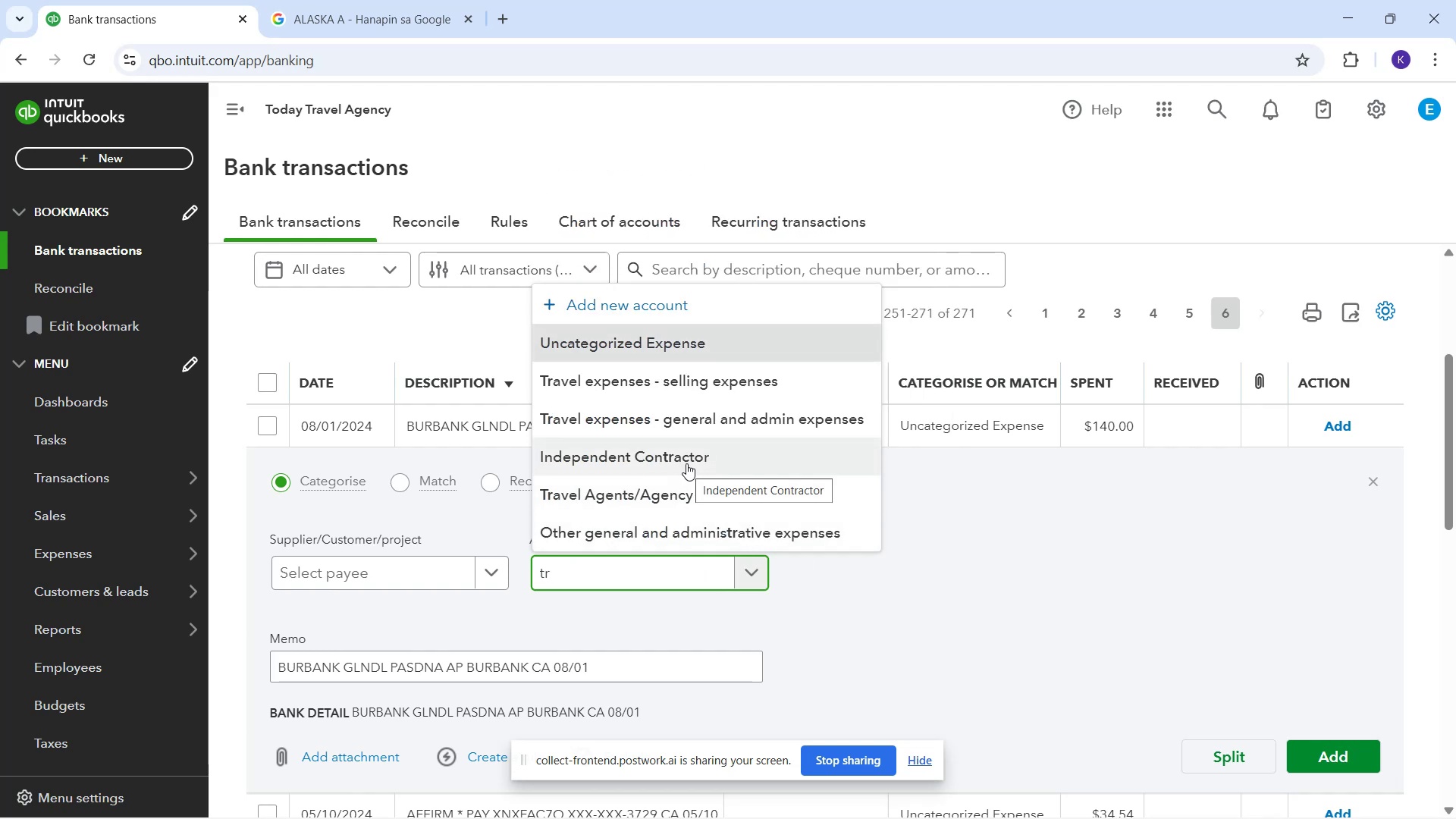 
wait(5.56)
 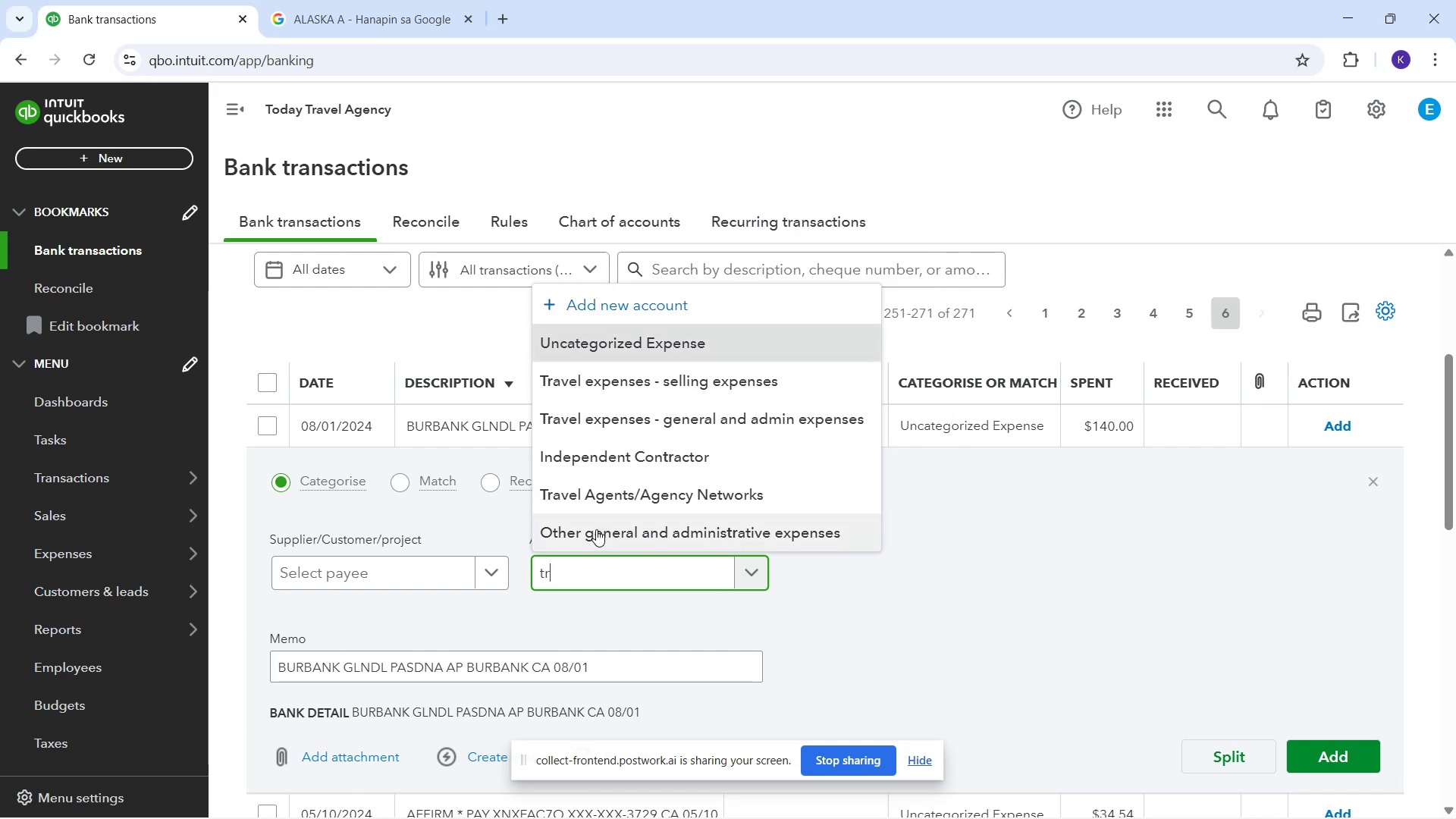 
type(anspo)
key(Backspace)
 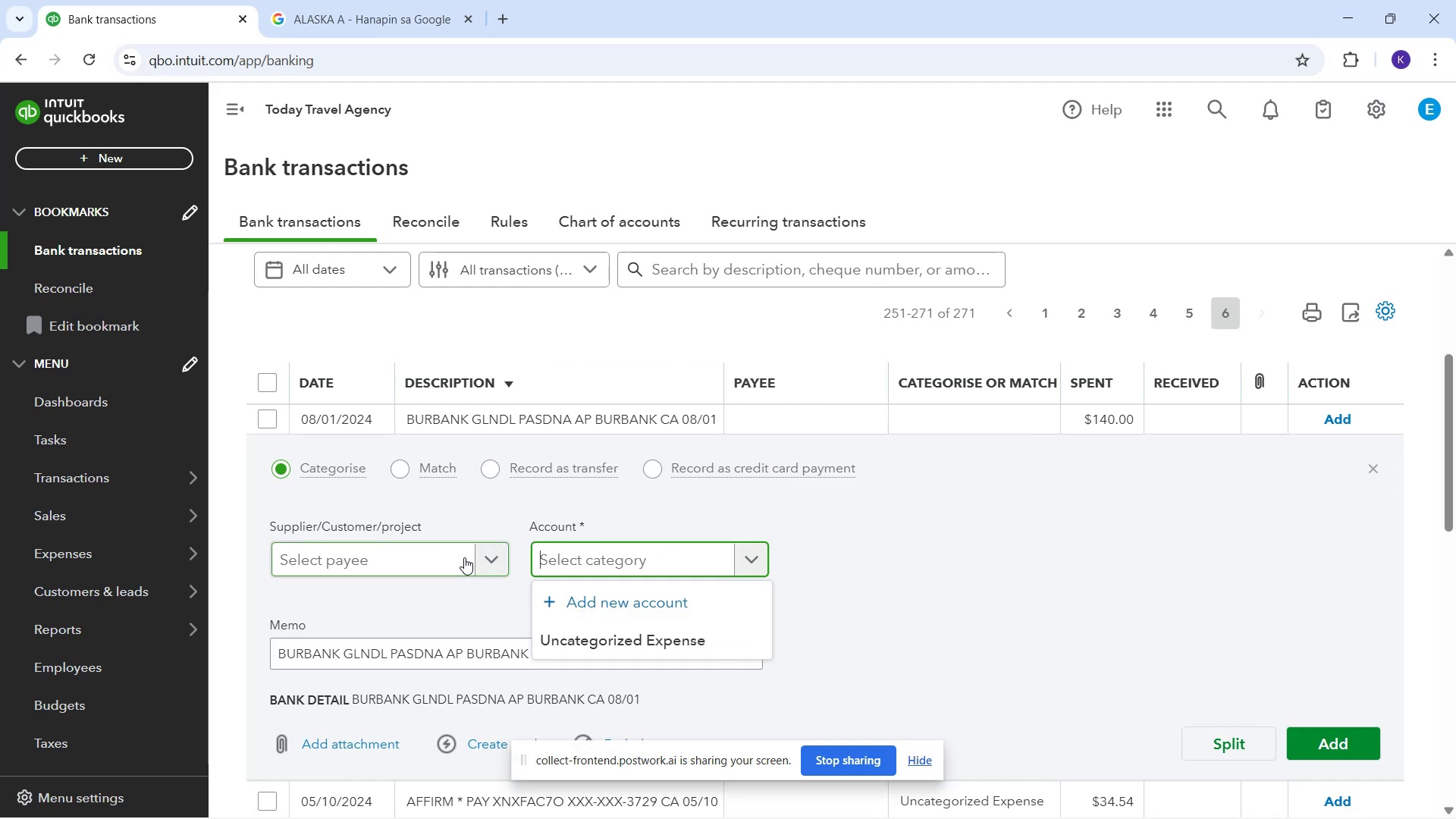 
left_click_drag(start_coordinate=[610, 563], to_coordinate=[482, 562])
 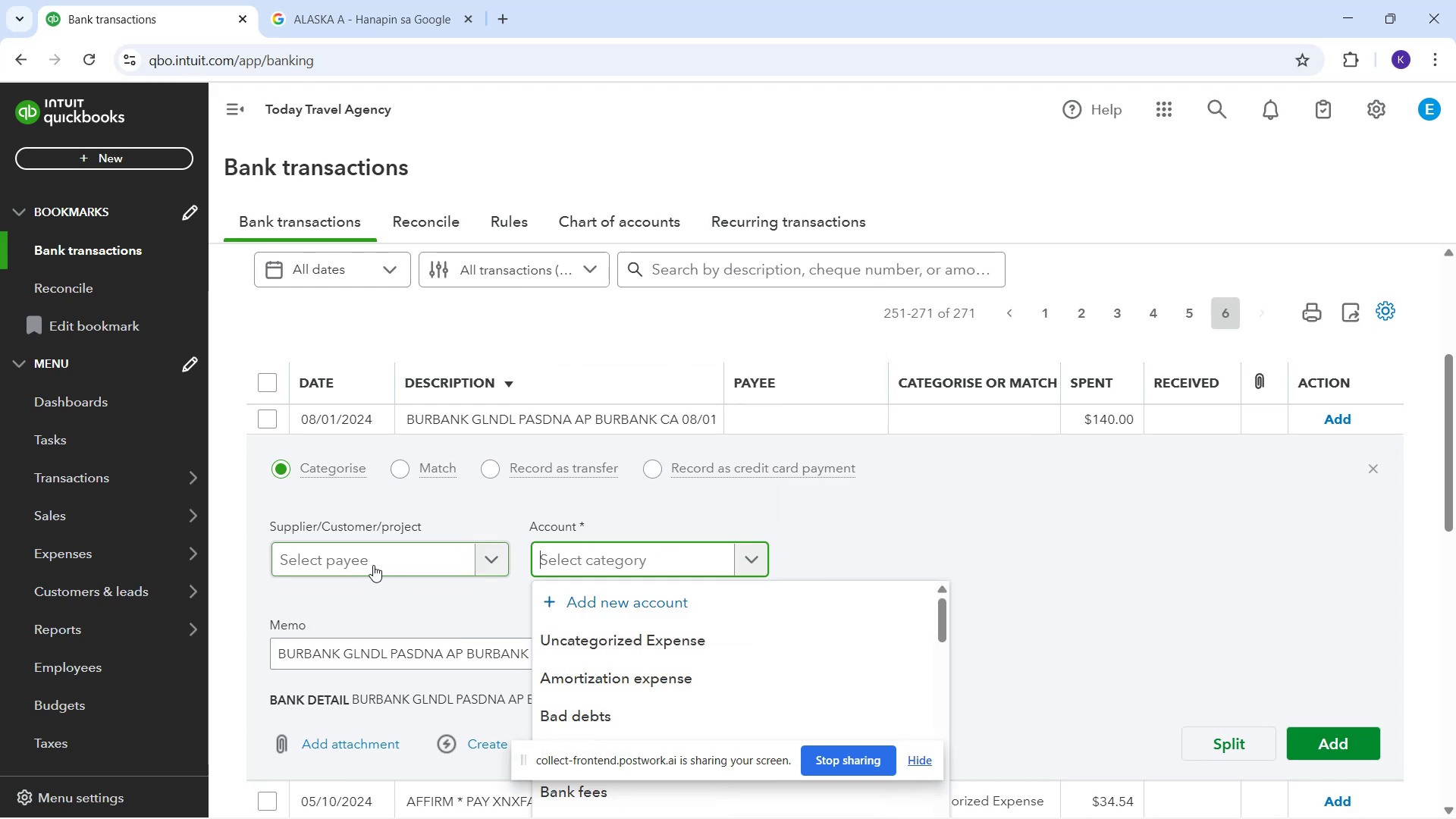 
type(tra)
 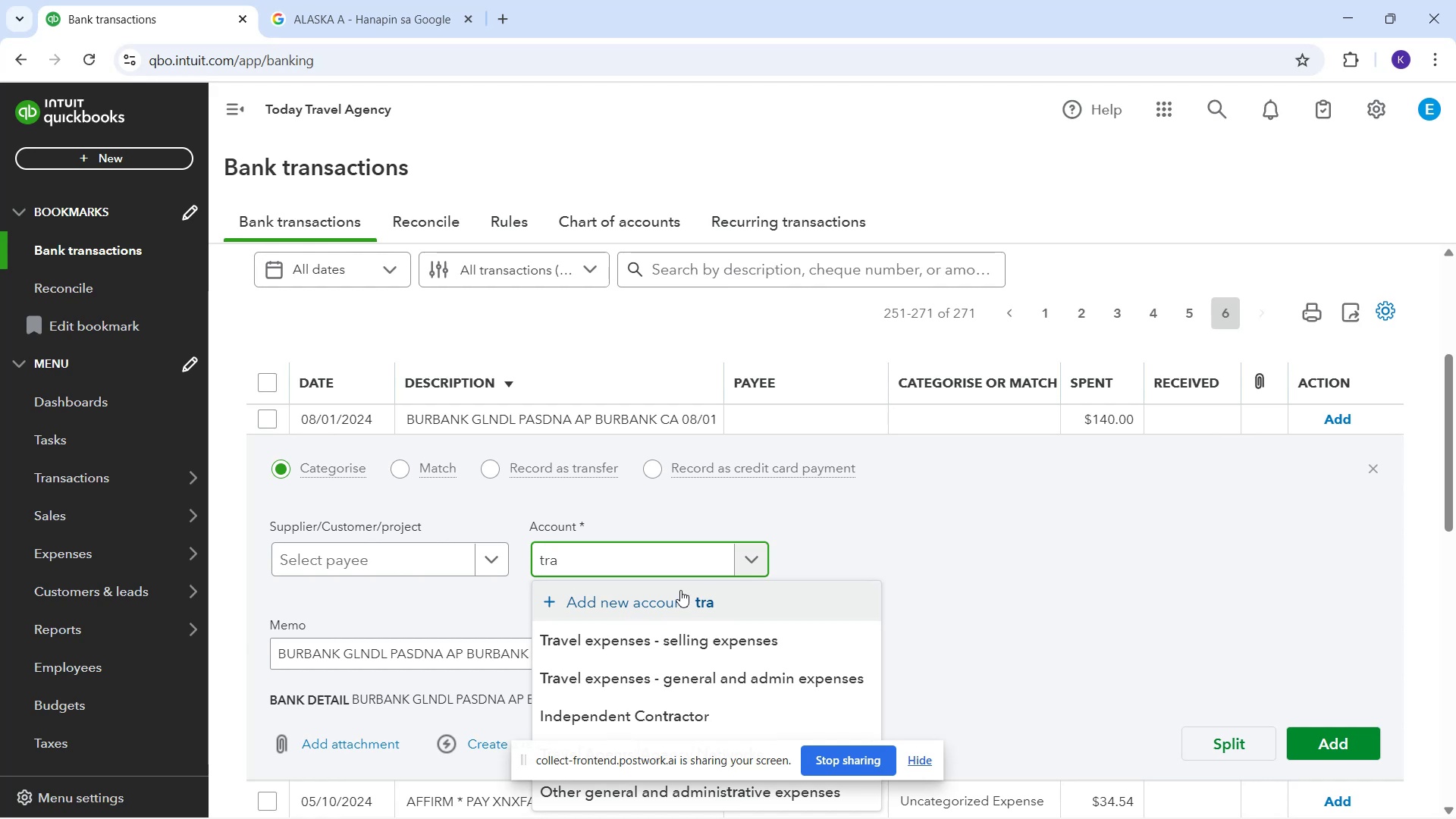 
wait(21.54)
 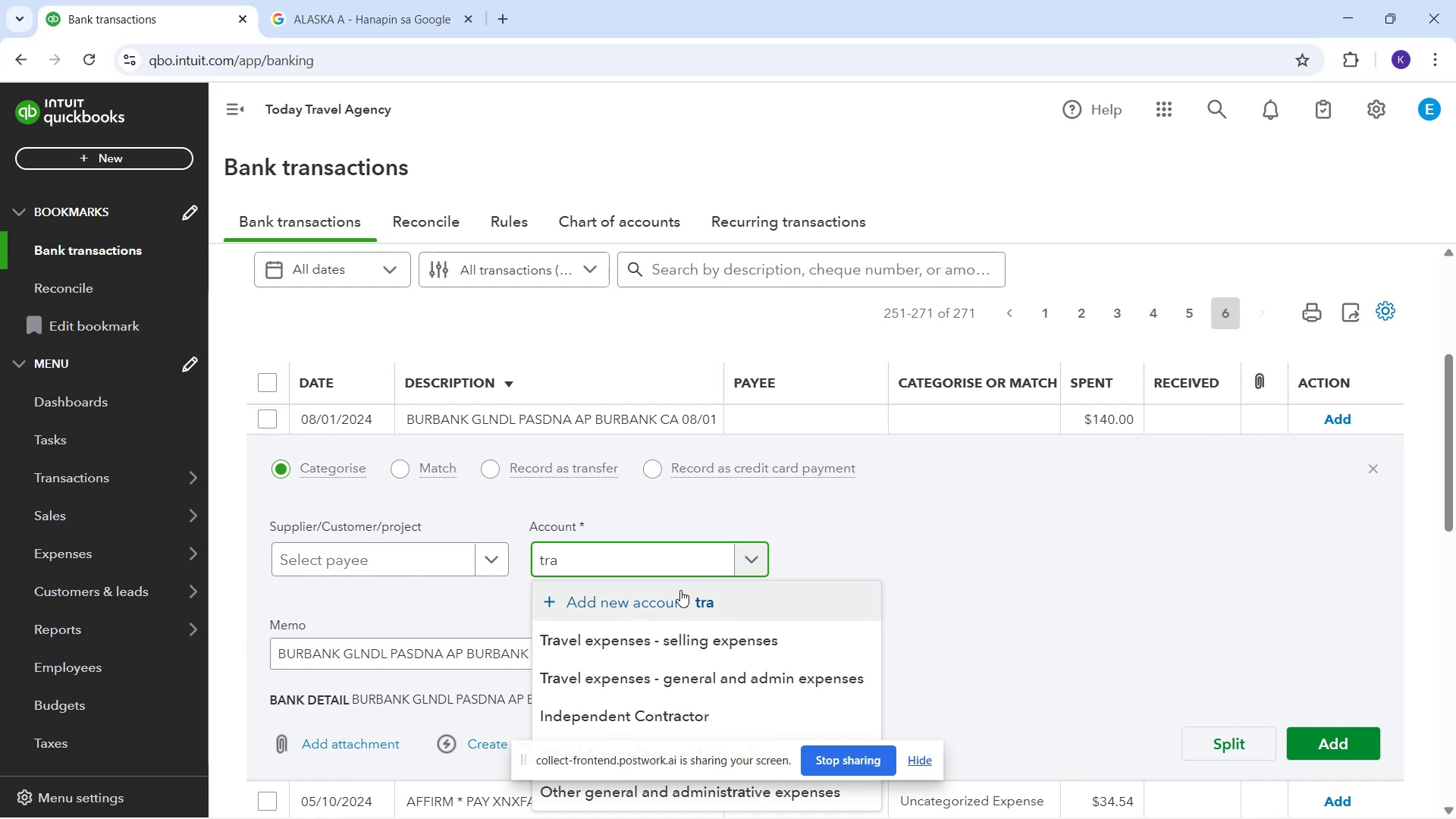 
left_click([686, 694])
 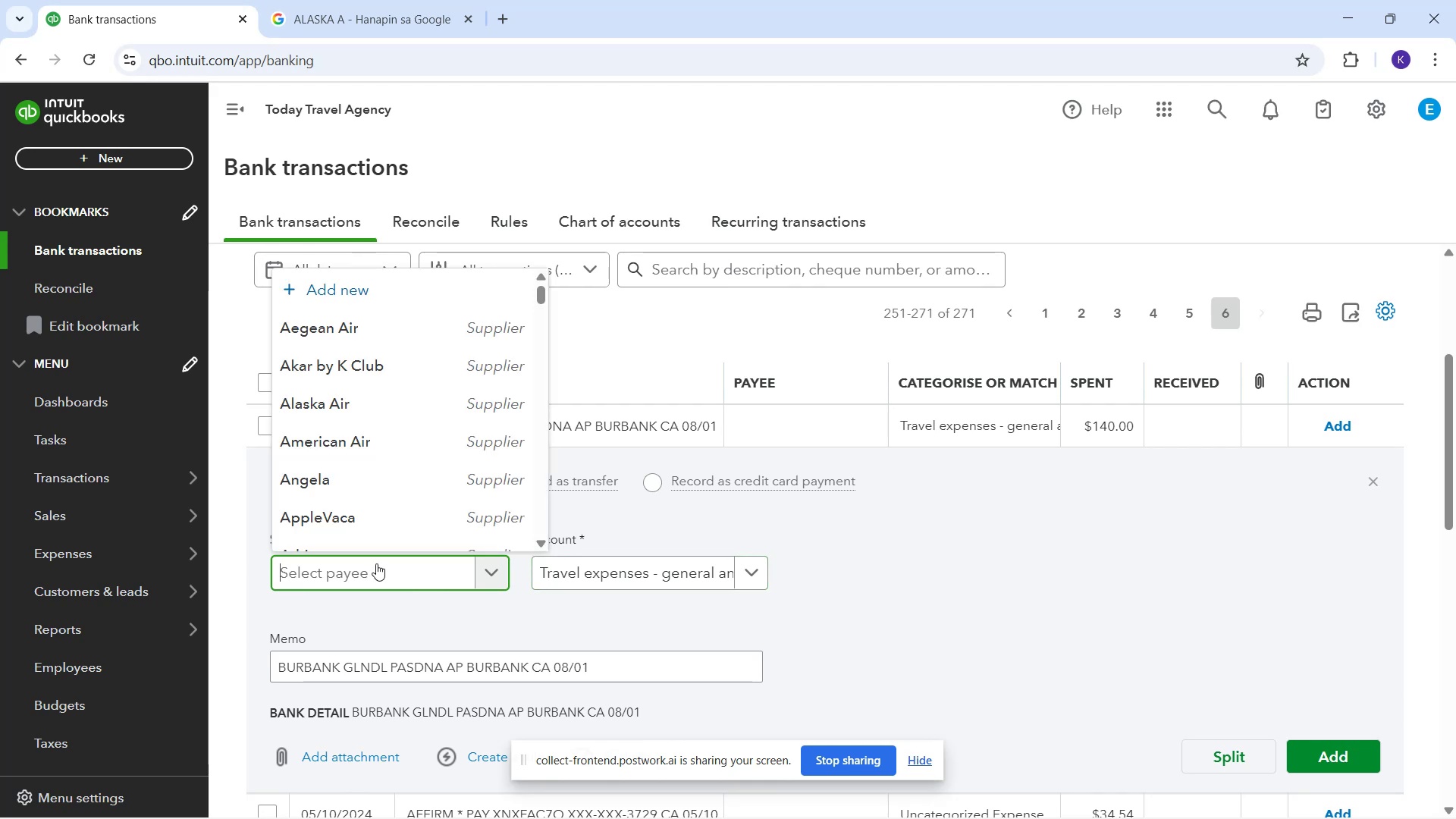 
type(Burbank )
 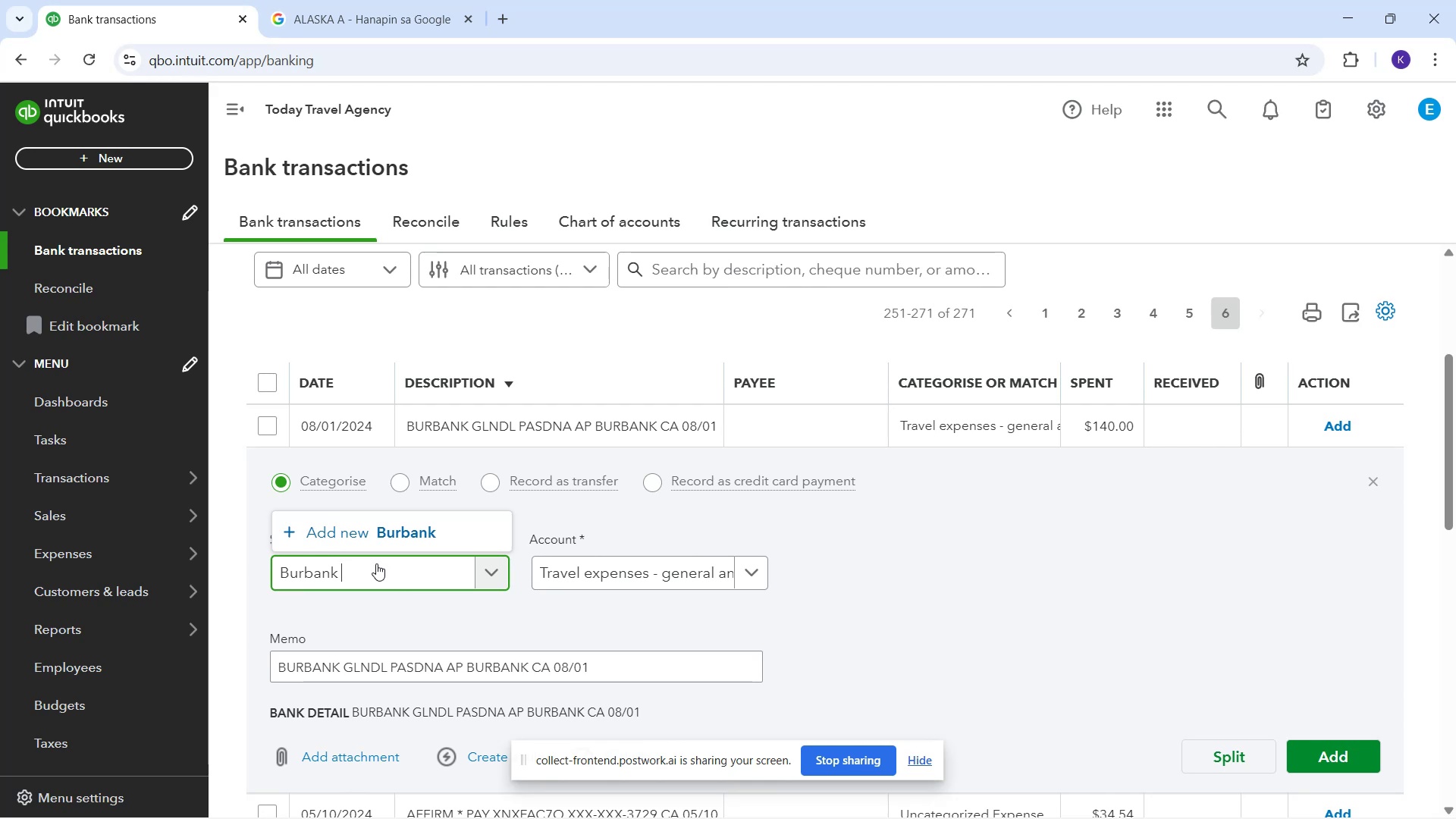 
wait(19.54)
 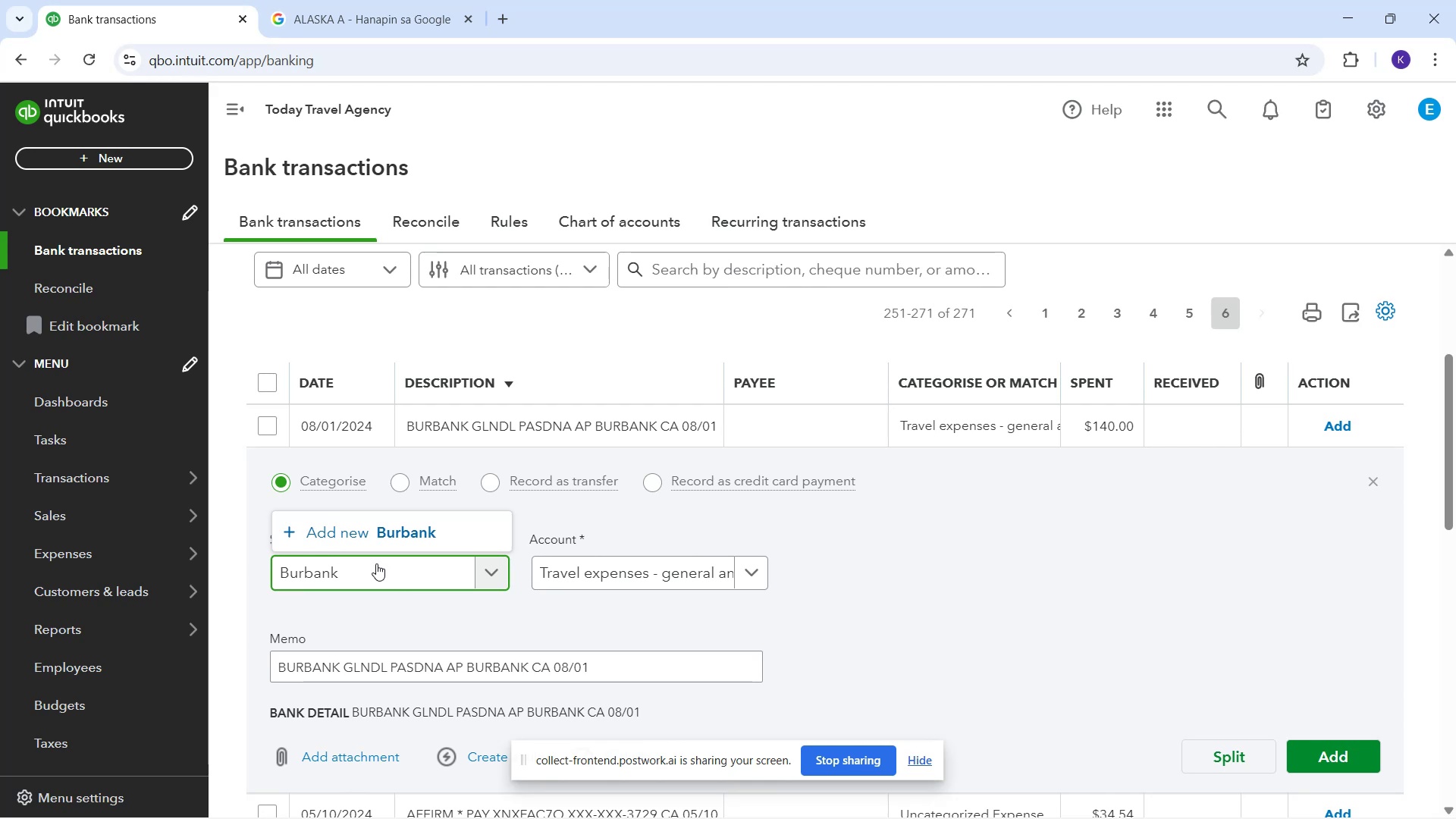 
type(GLNDL)
 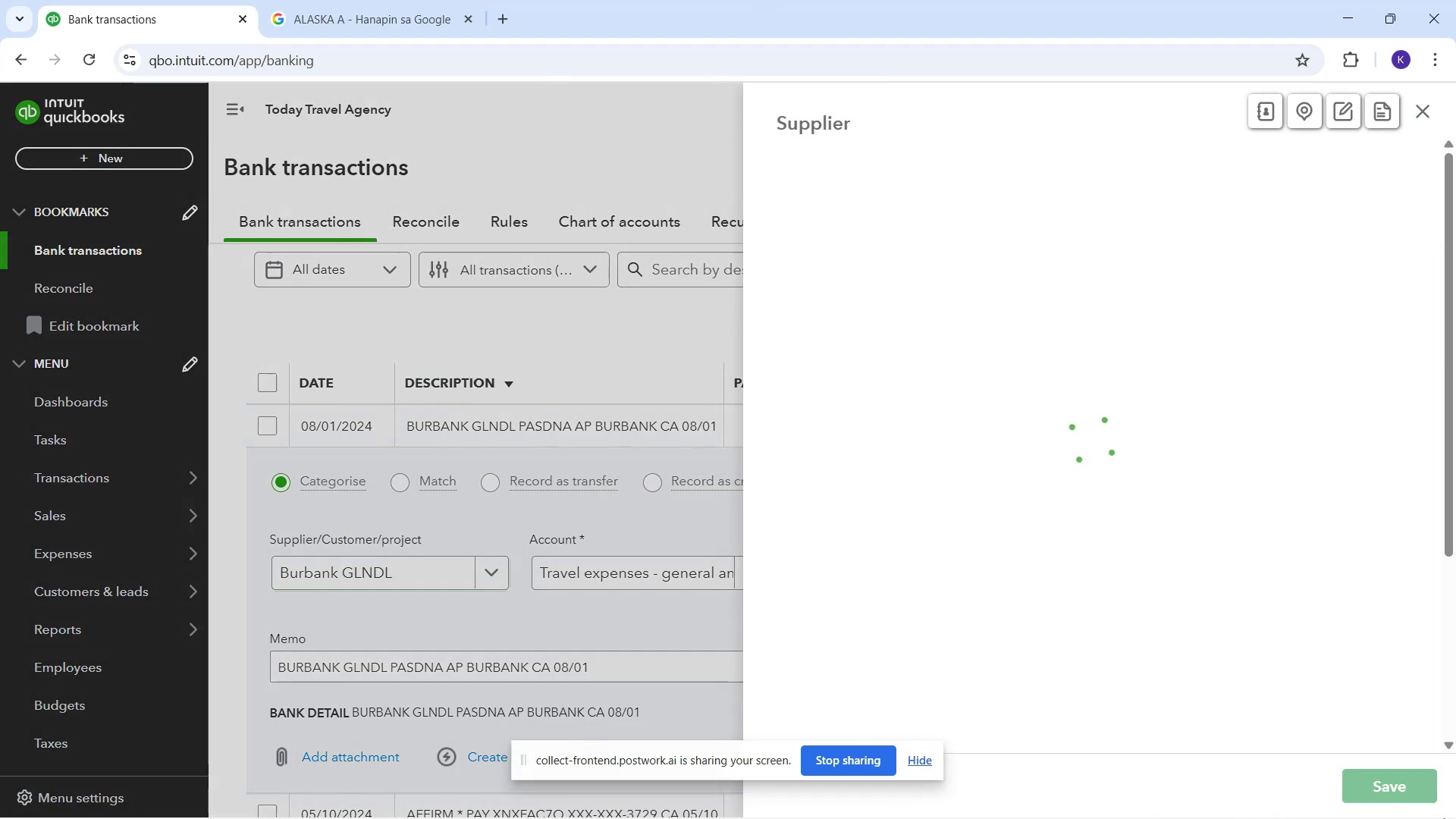 
wait(11.13)
 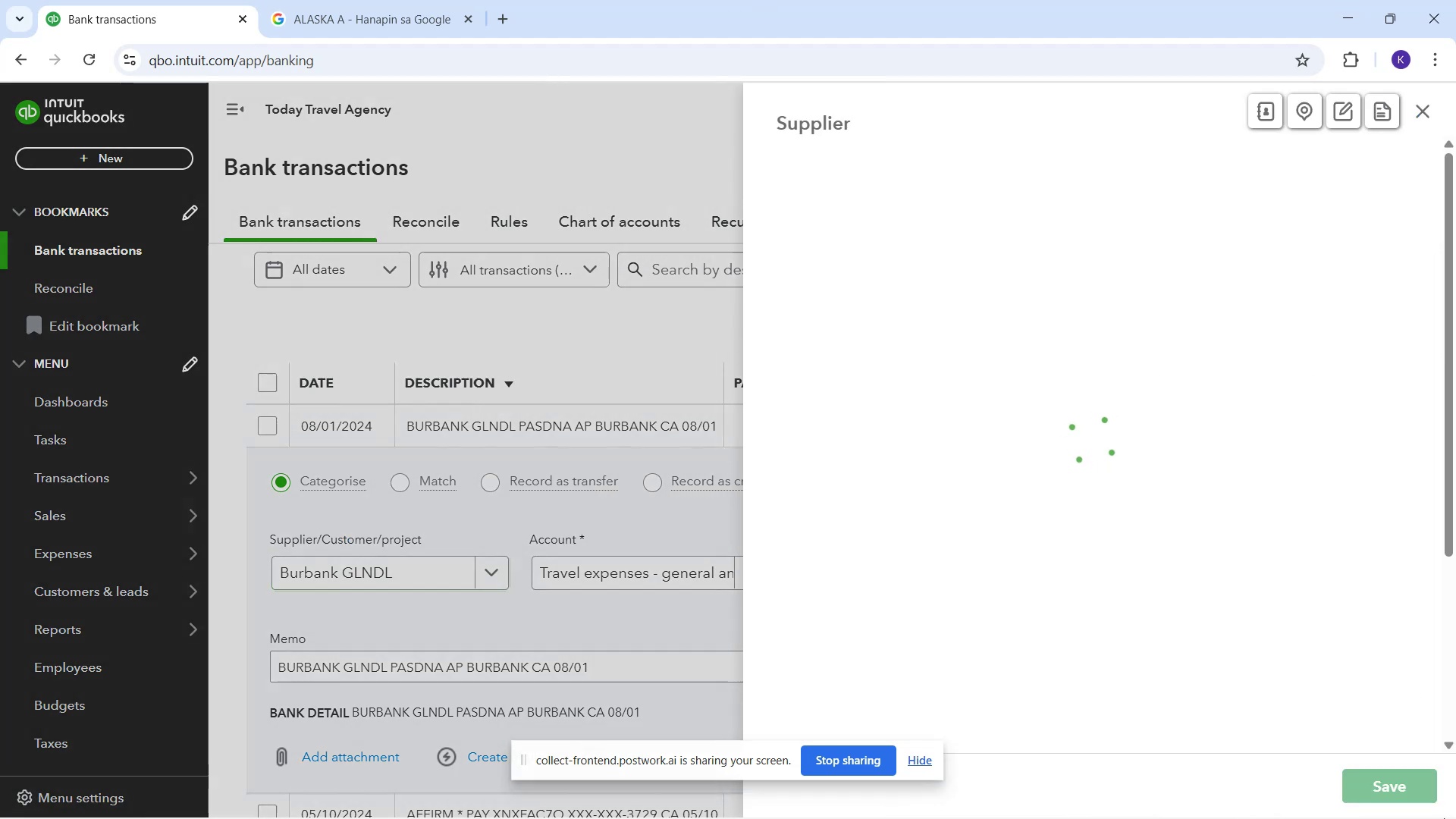 
left_click_drag(start_coordinate=[400, 415], to_coordinate=[717, 425])
 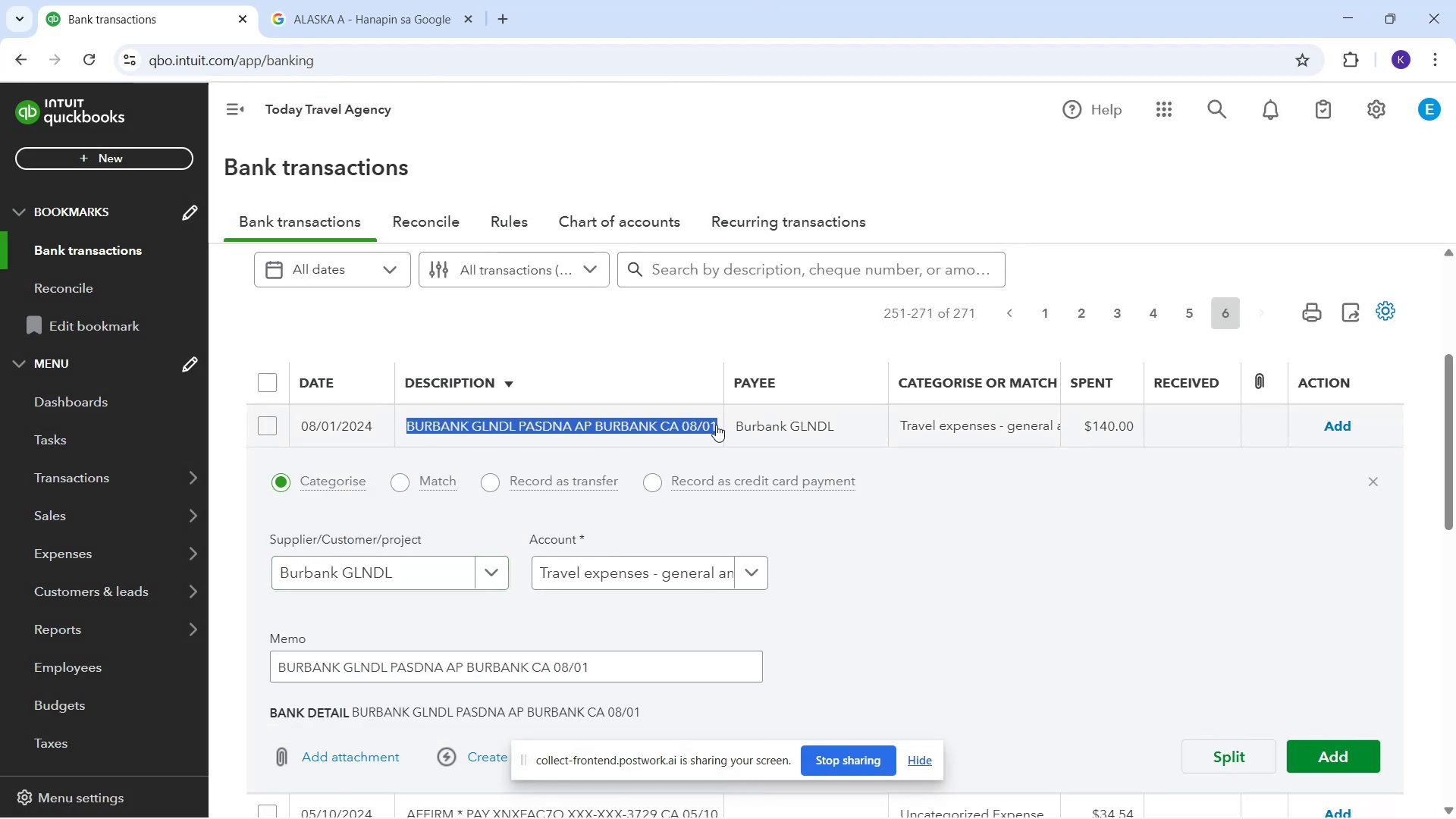 
key(Control+C)
 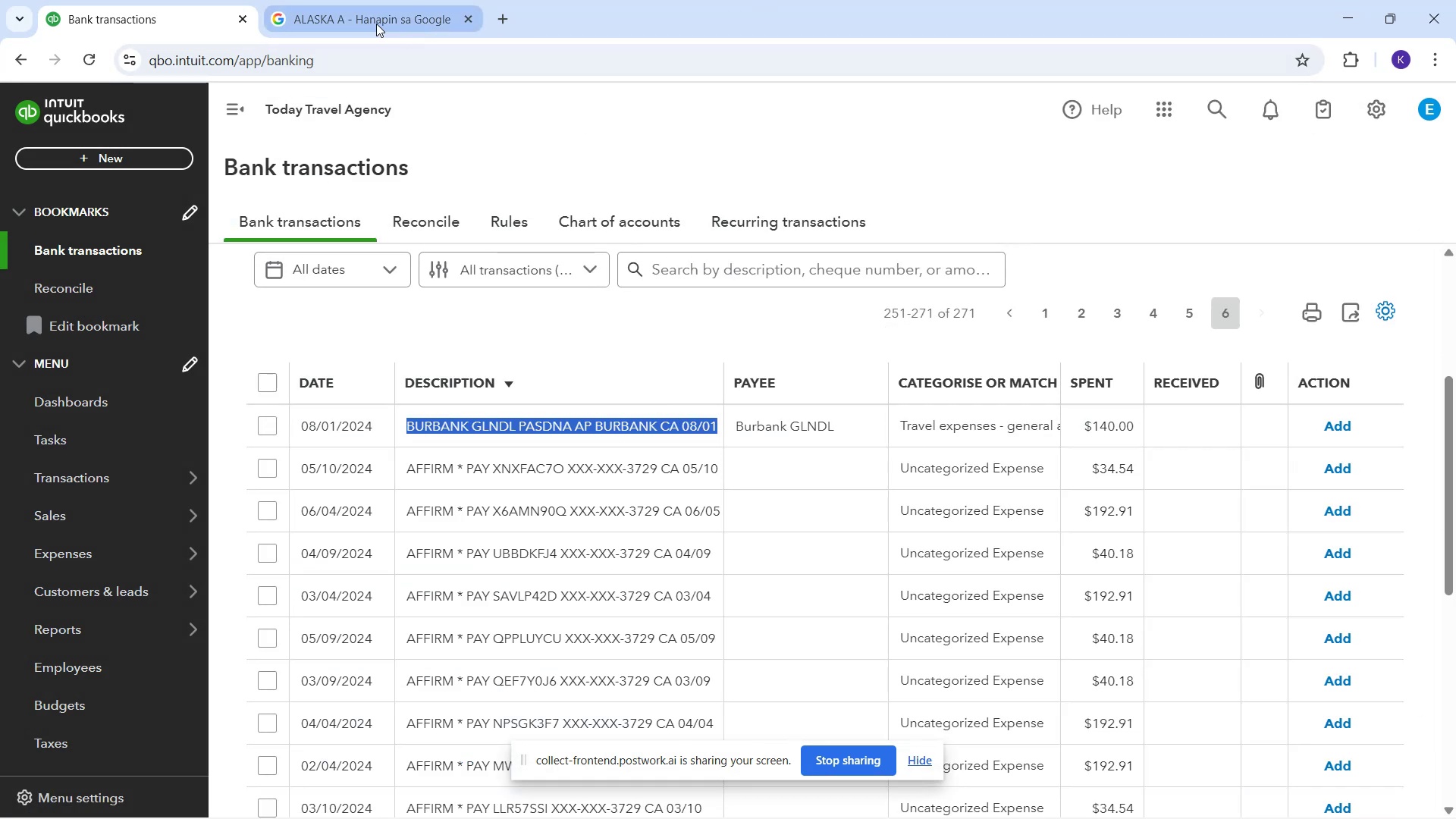 
left_click([375, 26])
 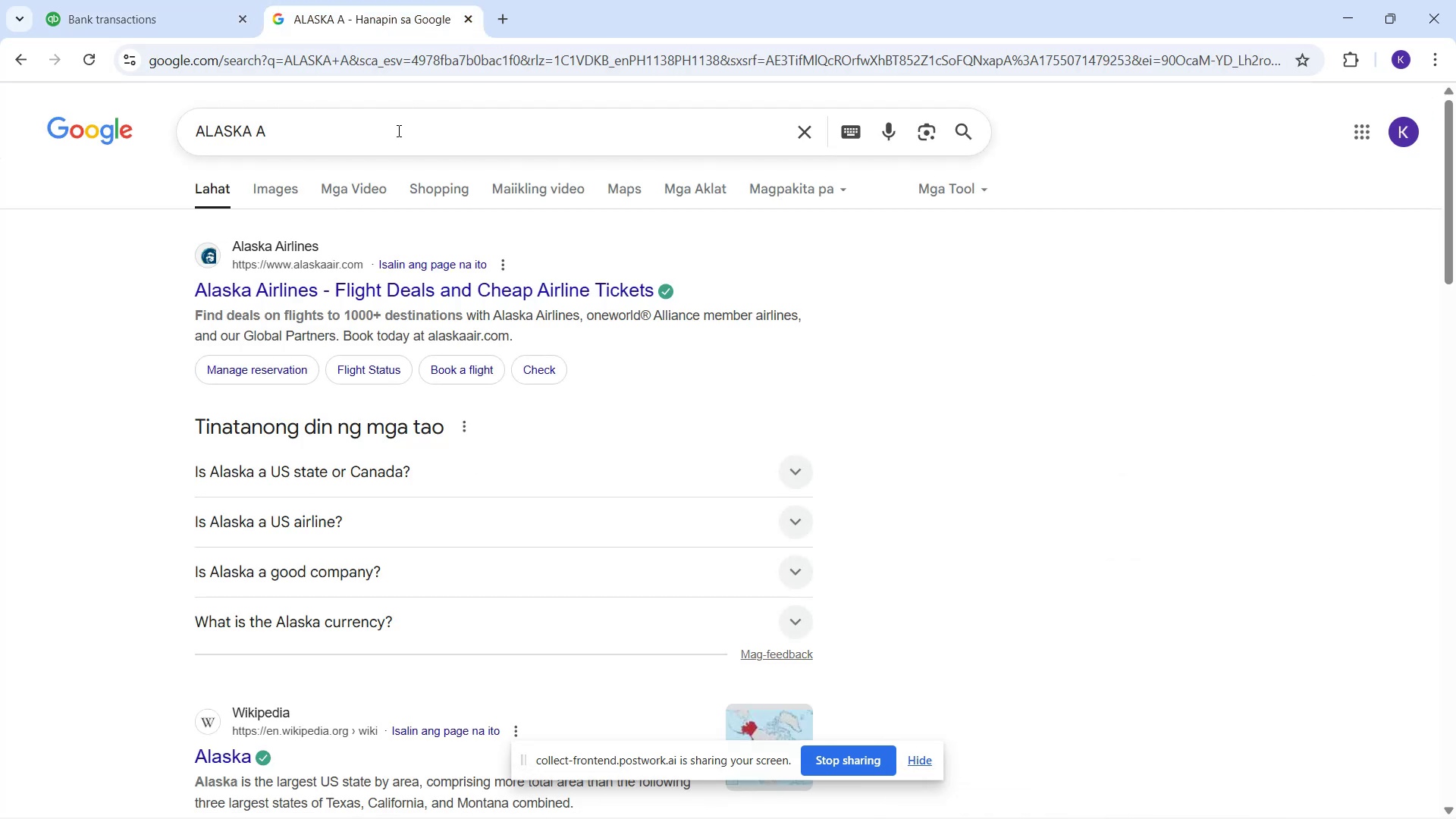 
left_click([397, 130])
 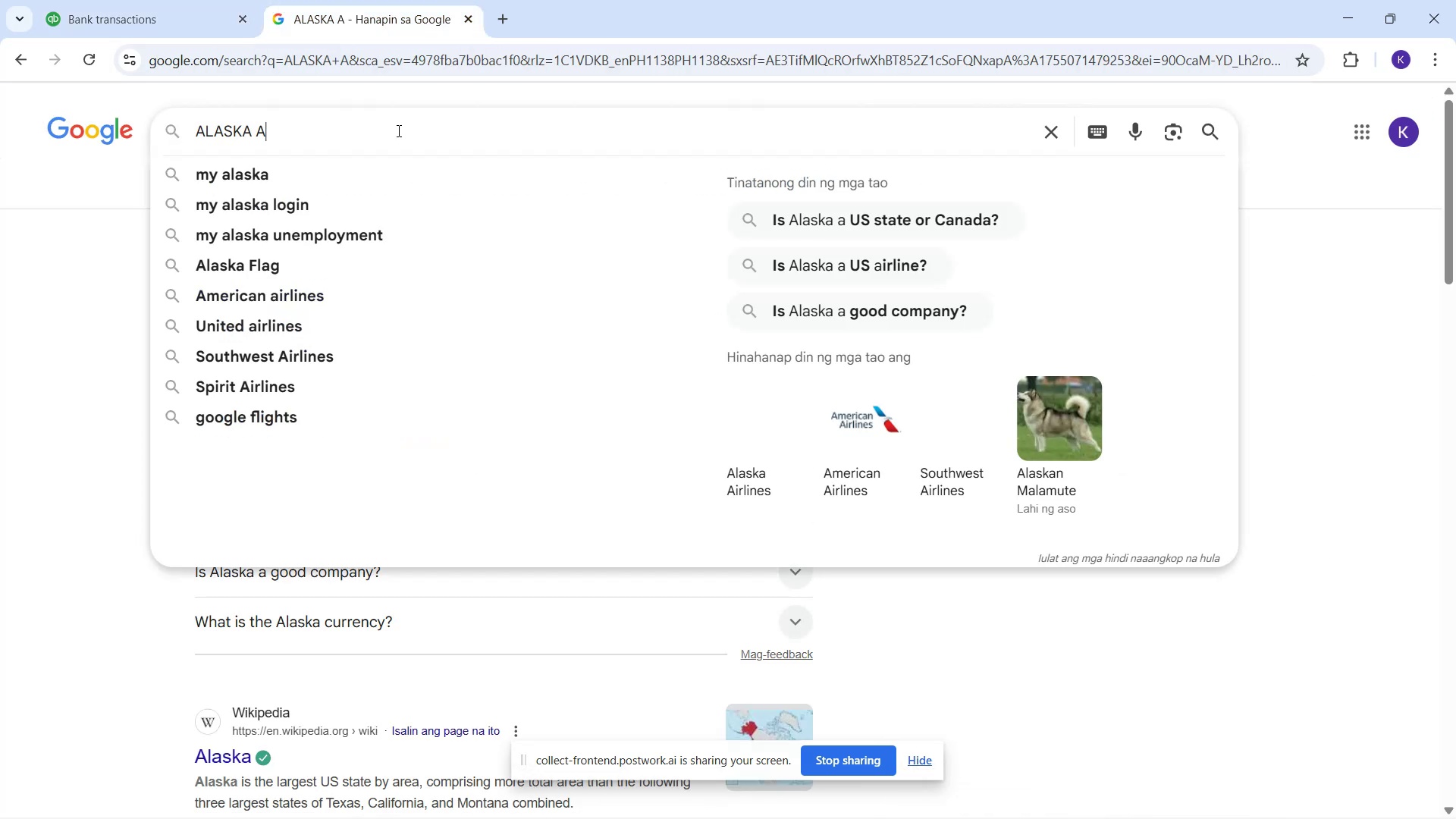 
left_click_drag(start_coordinate=[397, 130], to_coordinate=[181, 143])
 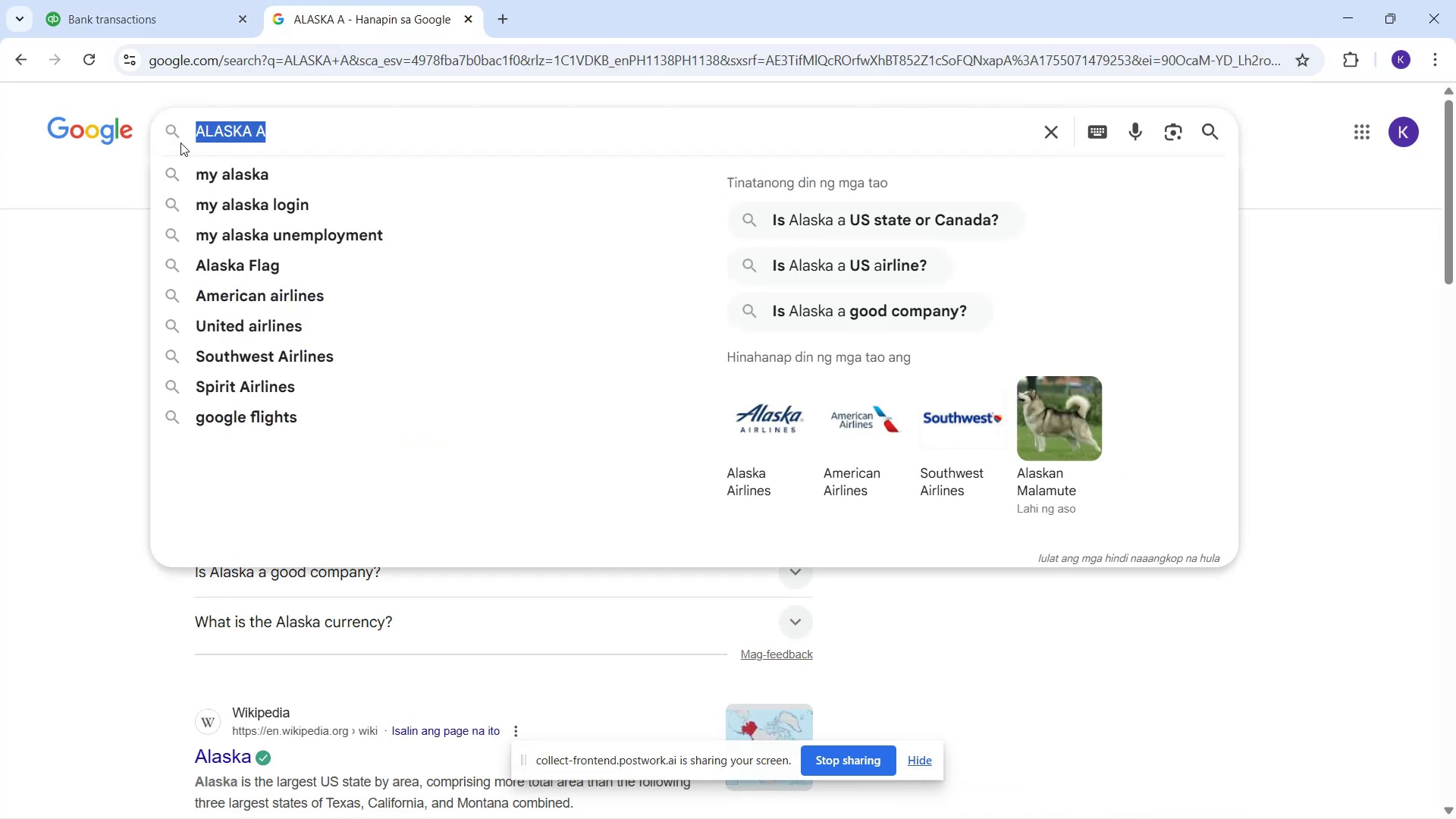 
key(Control+V)
 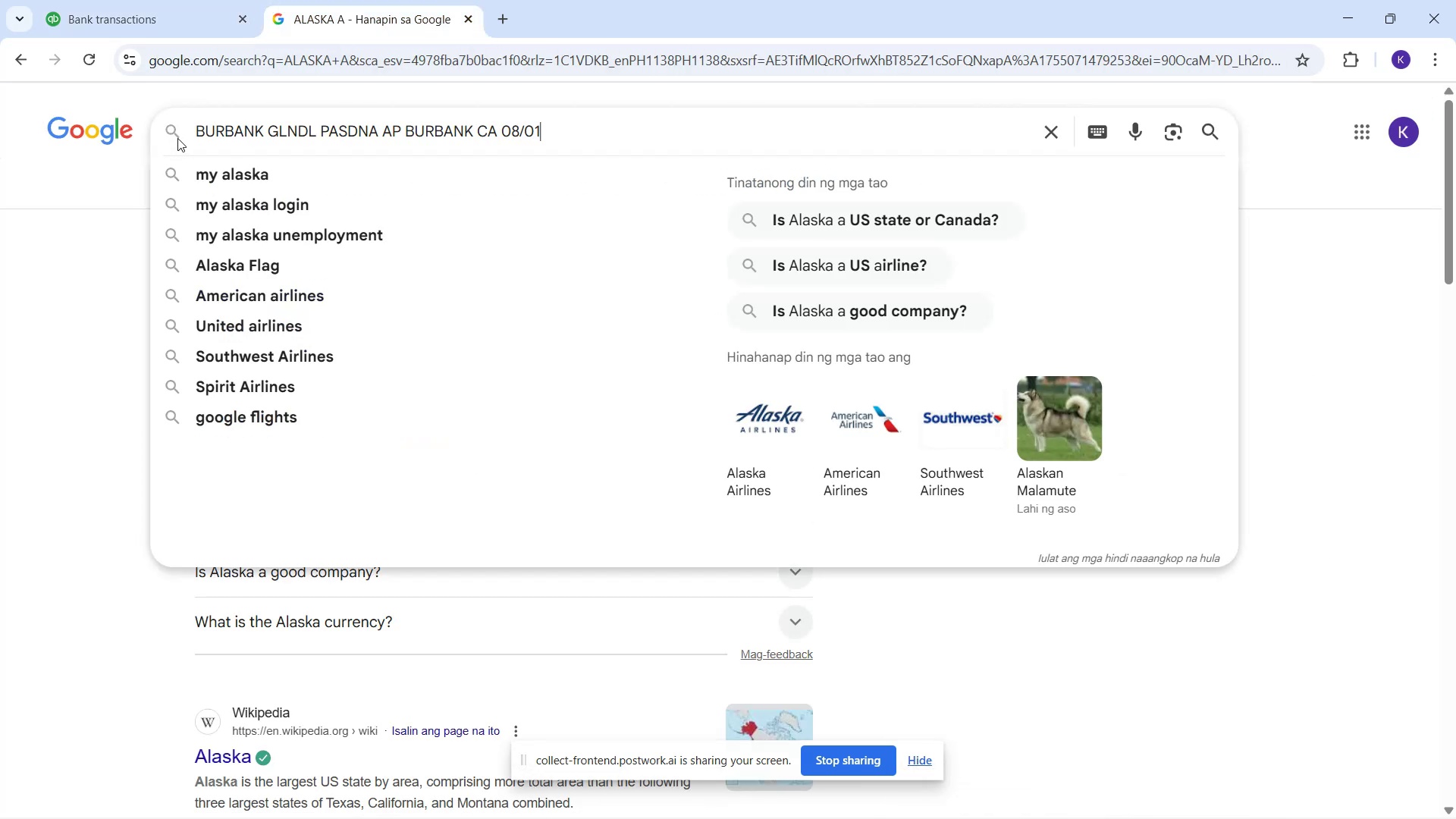 
key(Enter)
 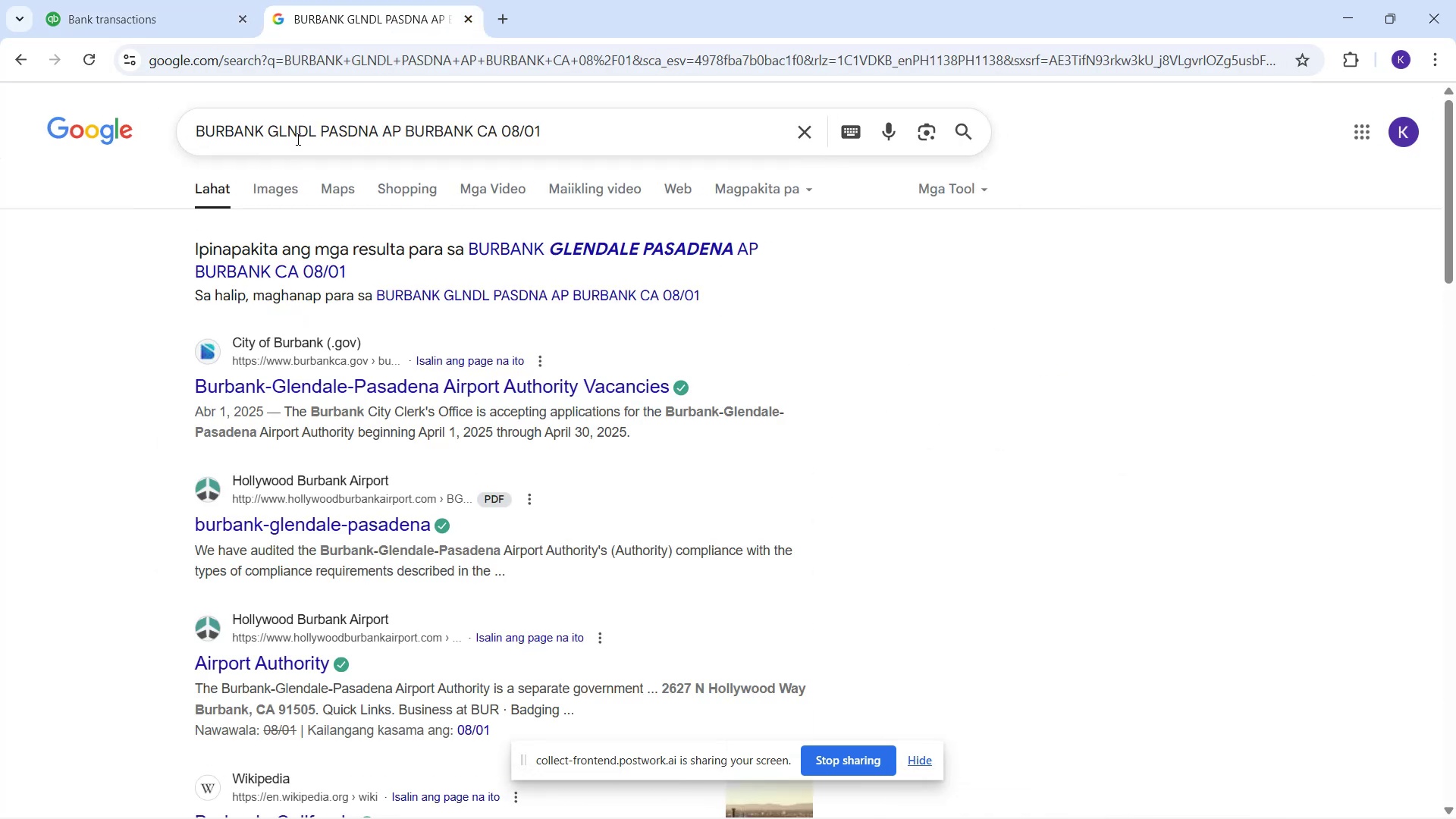 
wait(8.72)
 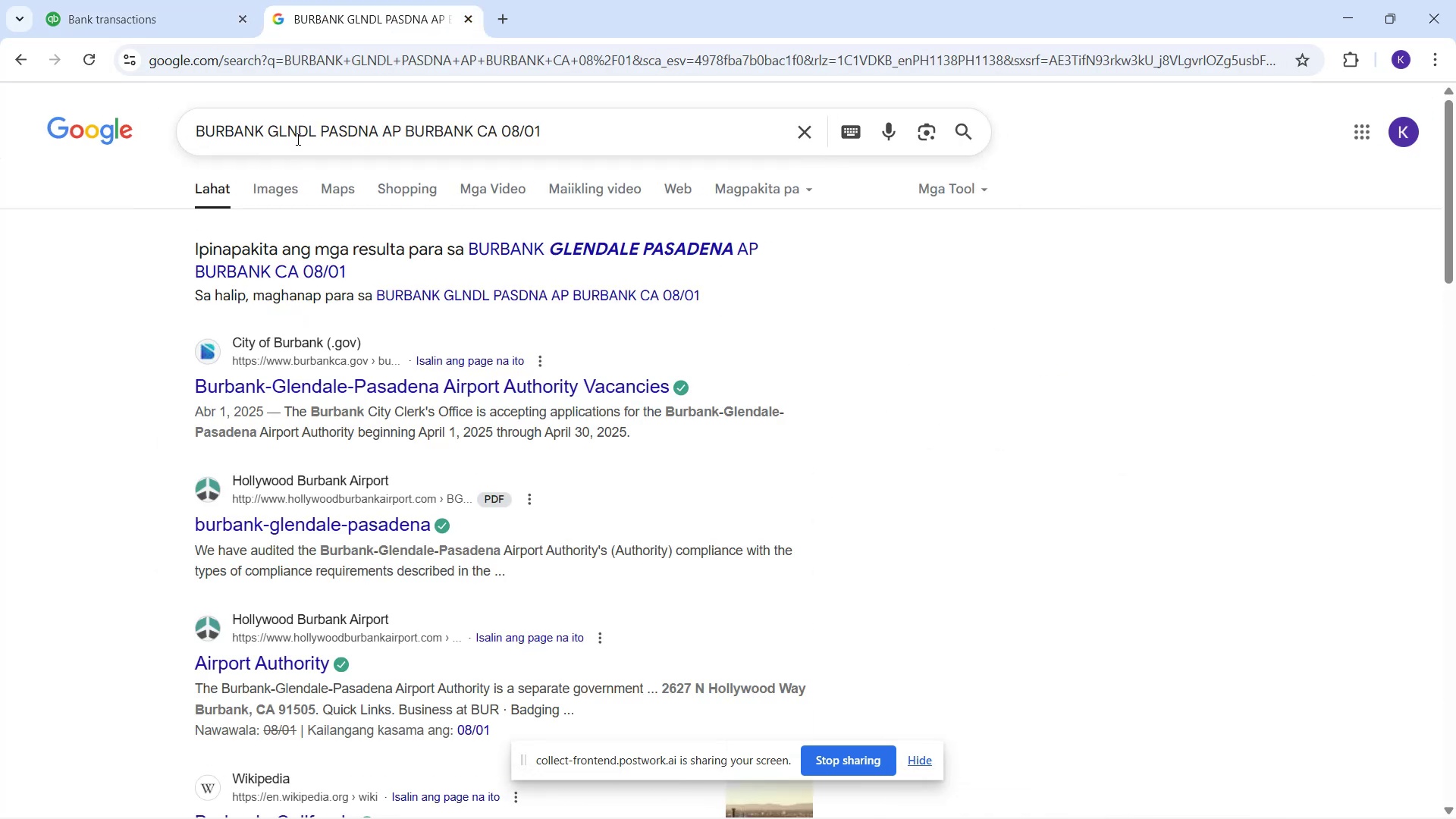 
left_click_drag(start_coordinate=[154, 2], to_coordinate=[158, 5])
 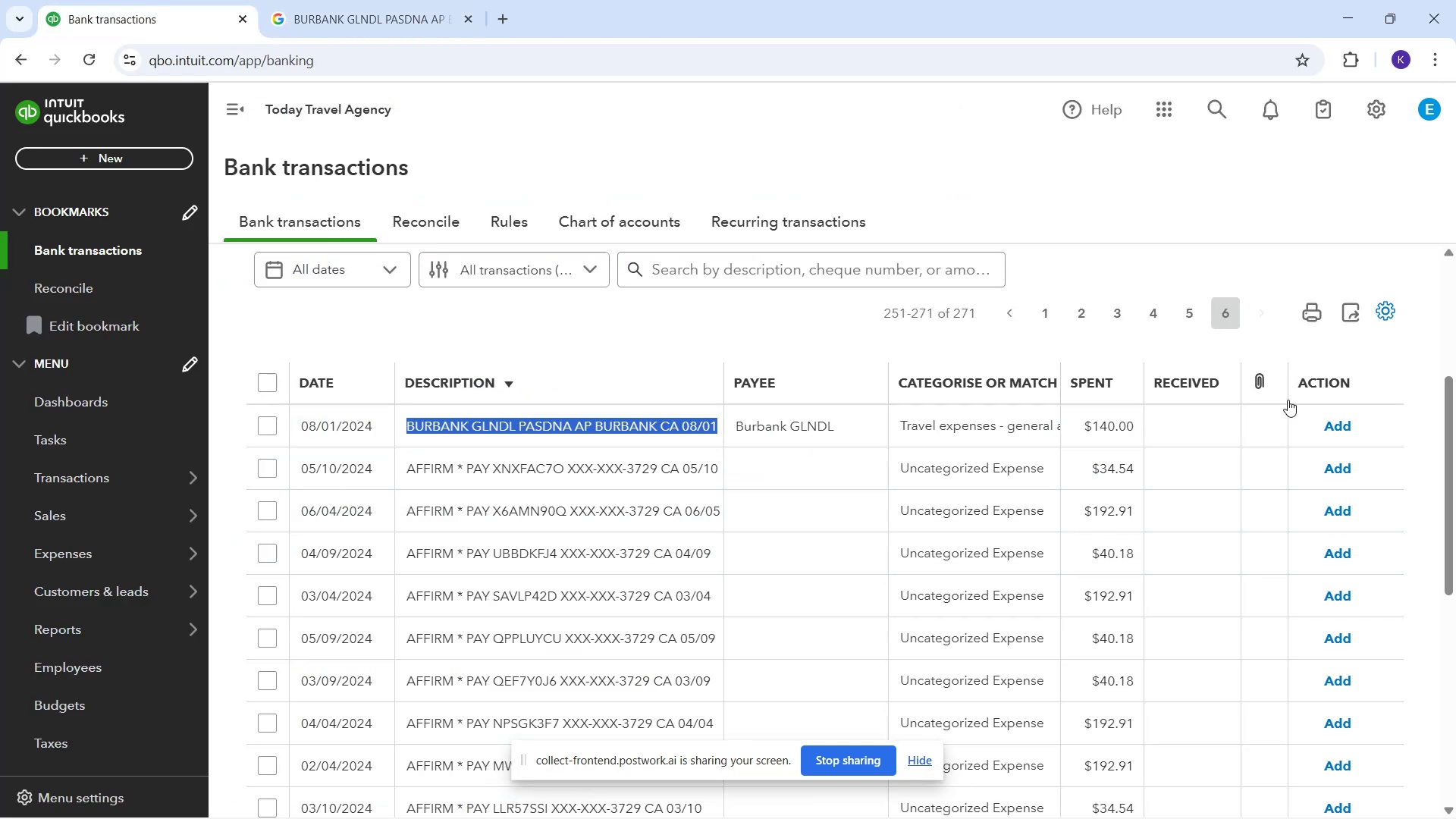 
left_click([1340, 429])
 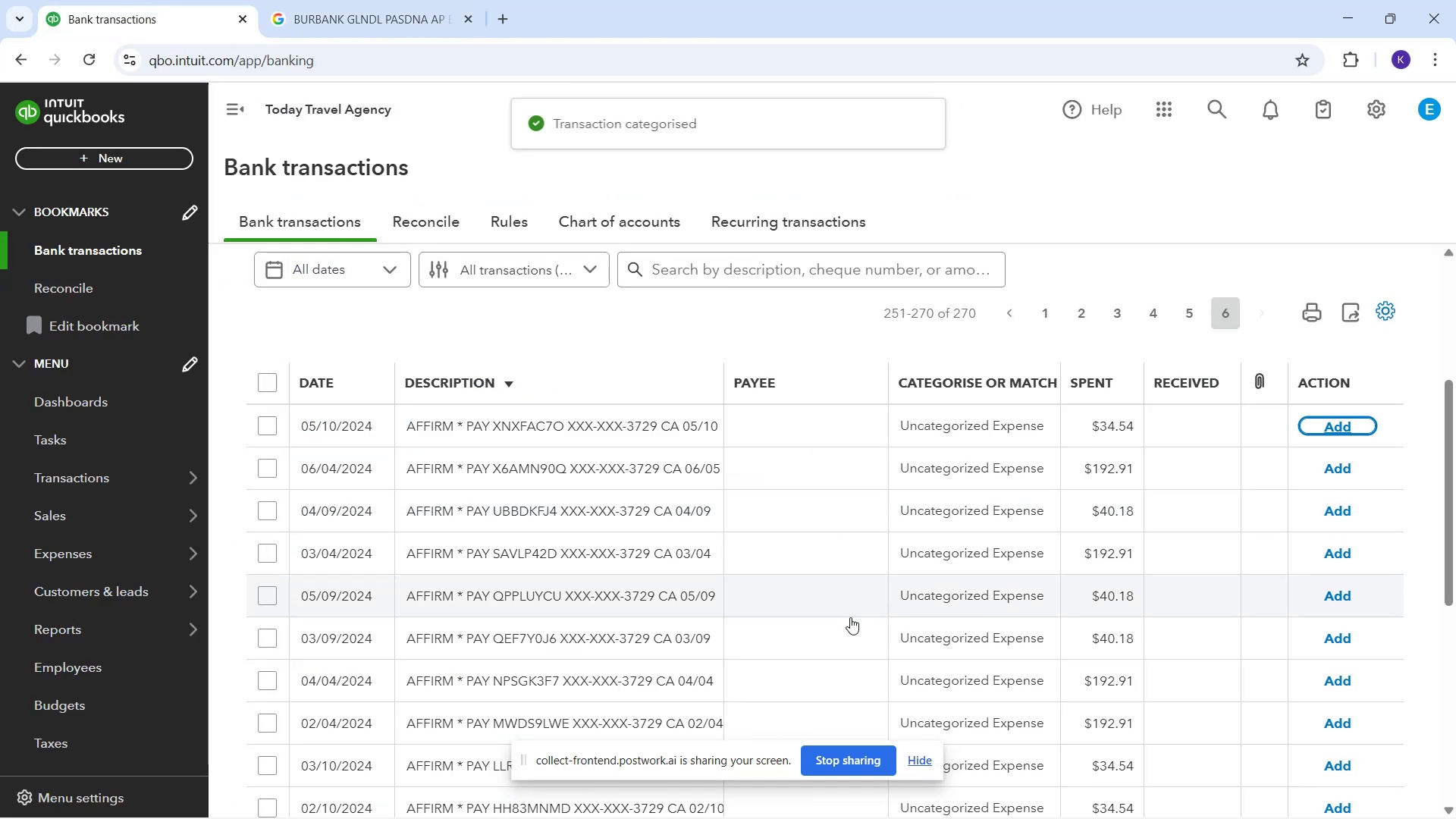 
scroll: coordinate [485, 625], scroll_direction: down, amount: 7.0
 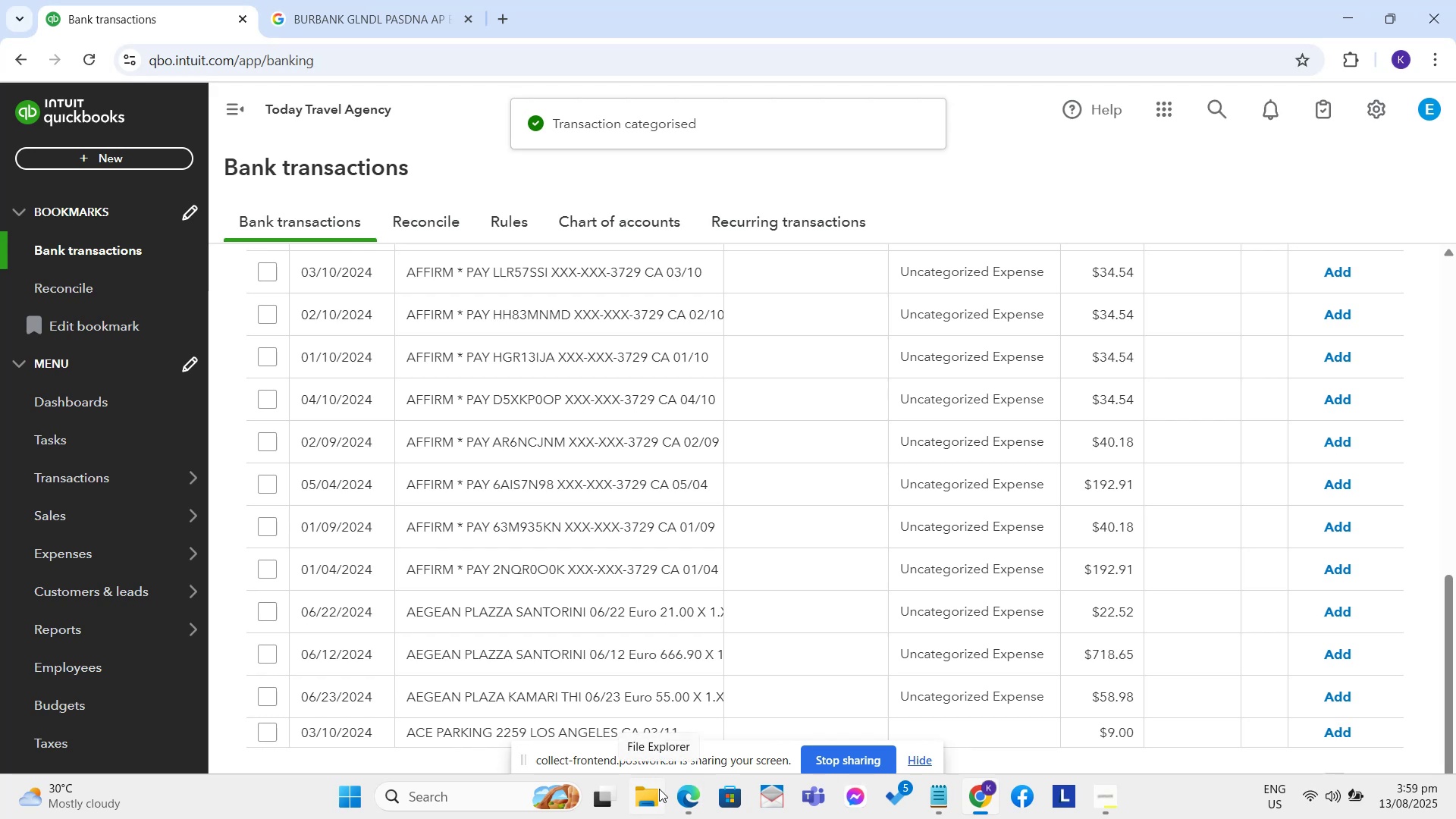 
mouse_move([688, 779])
 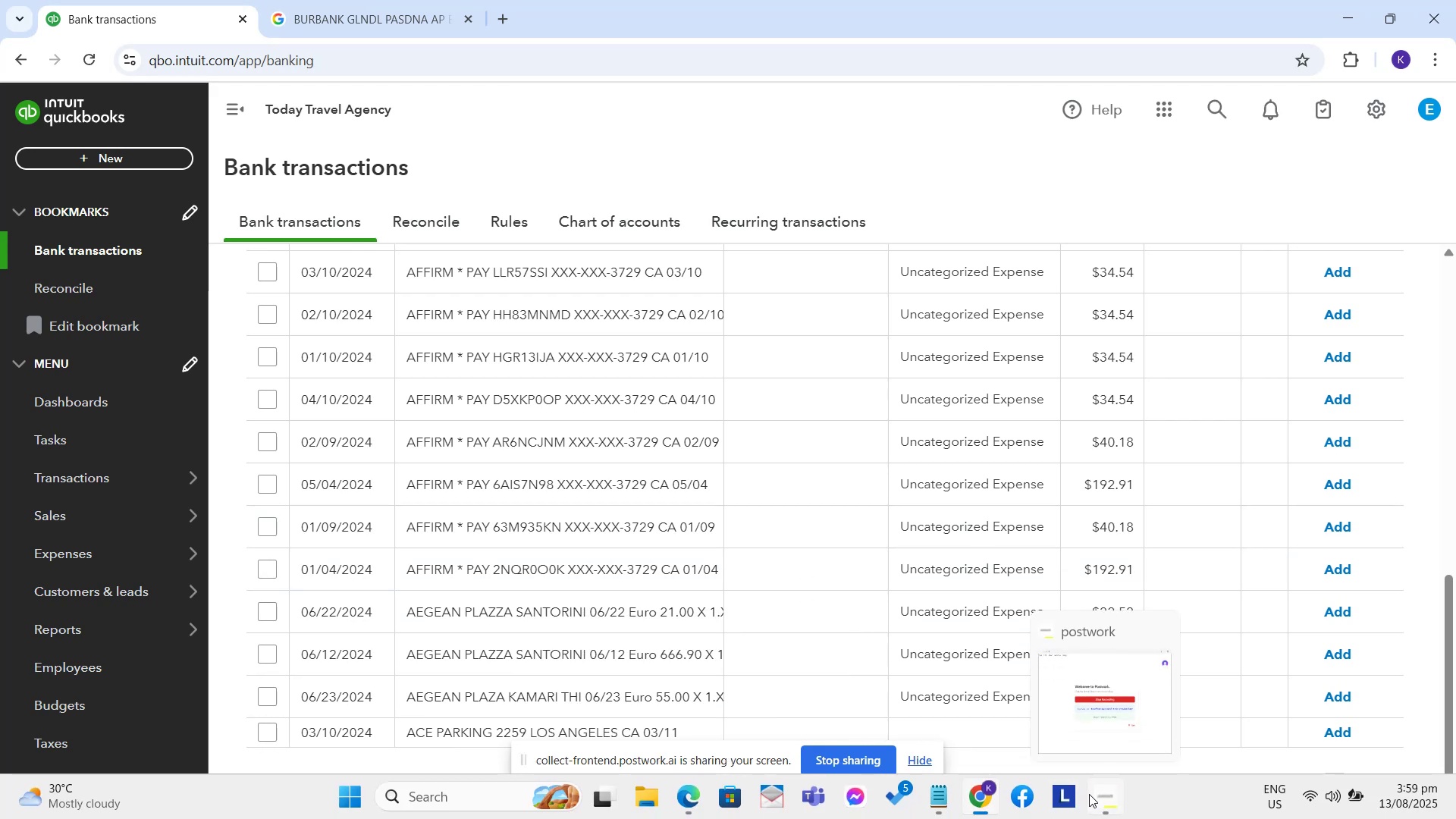 
scroll: coordinate [670, 570], scroll_direction: down, amount: 4.0
 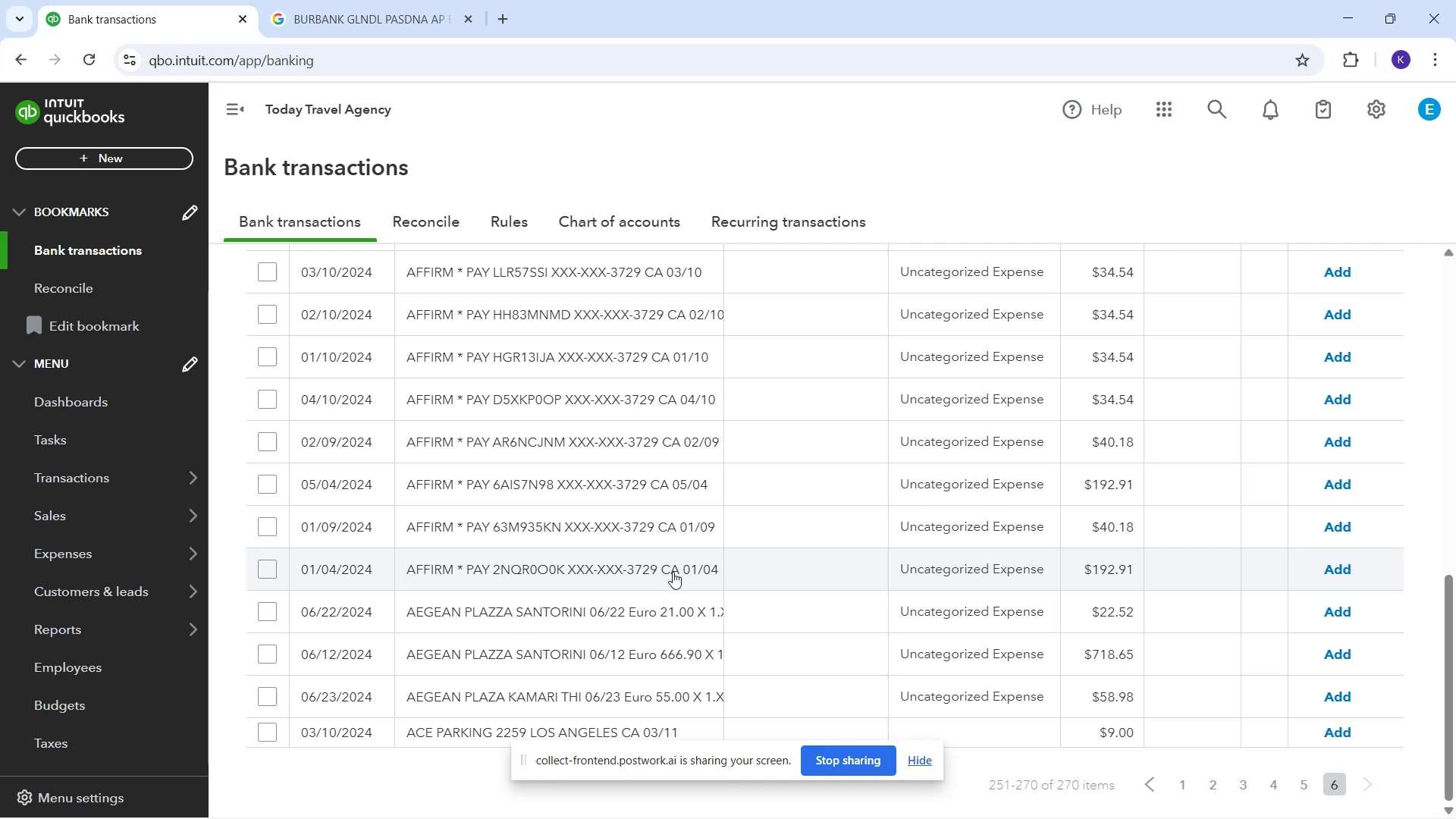 
scroll: coordinate [640, 555], scroll_direction: up, amount: 8.0
 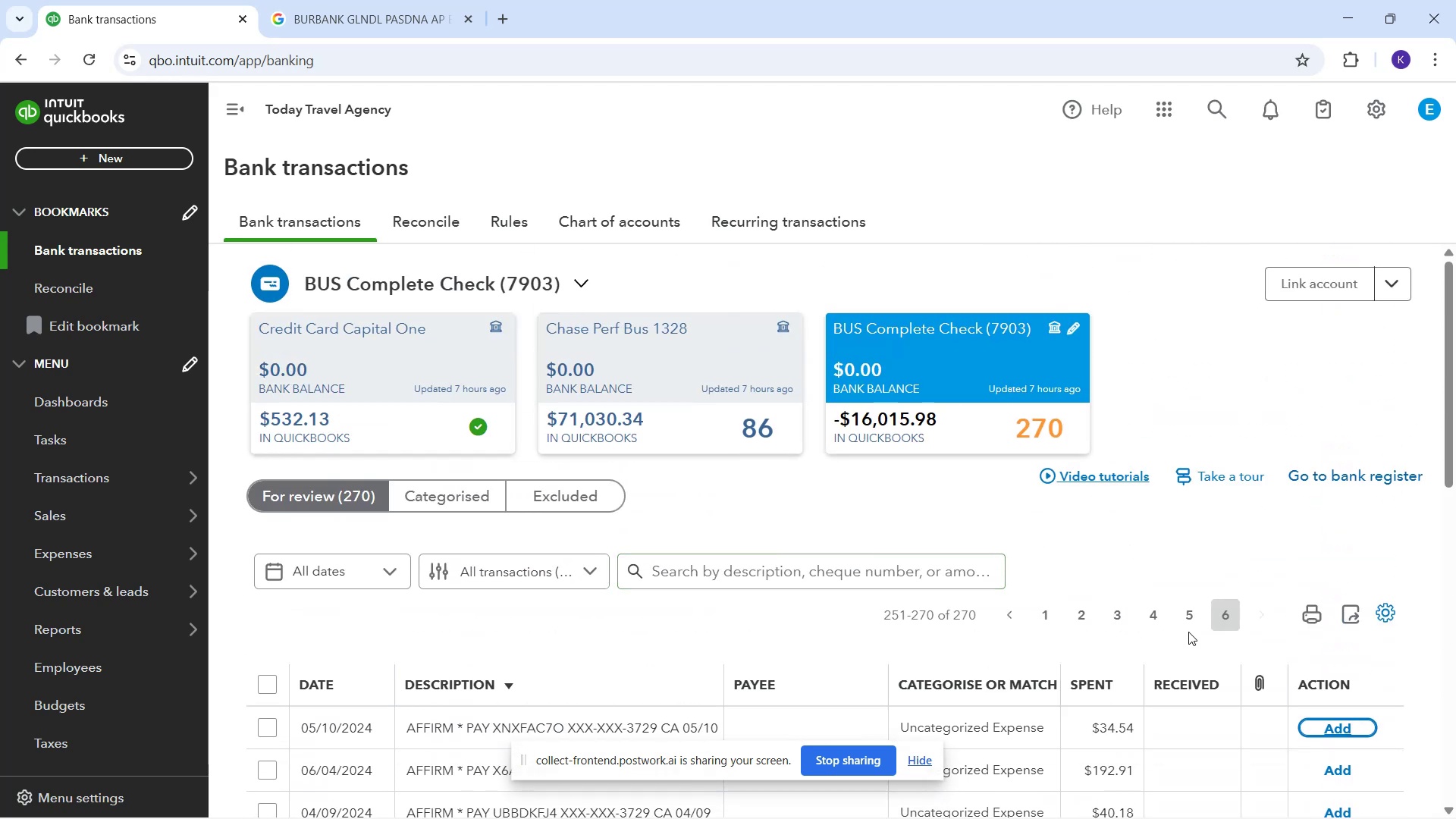 
left_click([1191, 623])
 